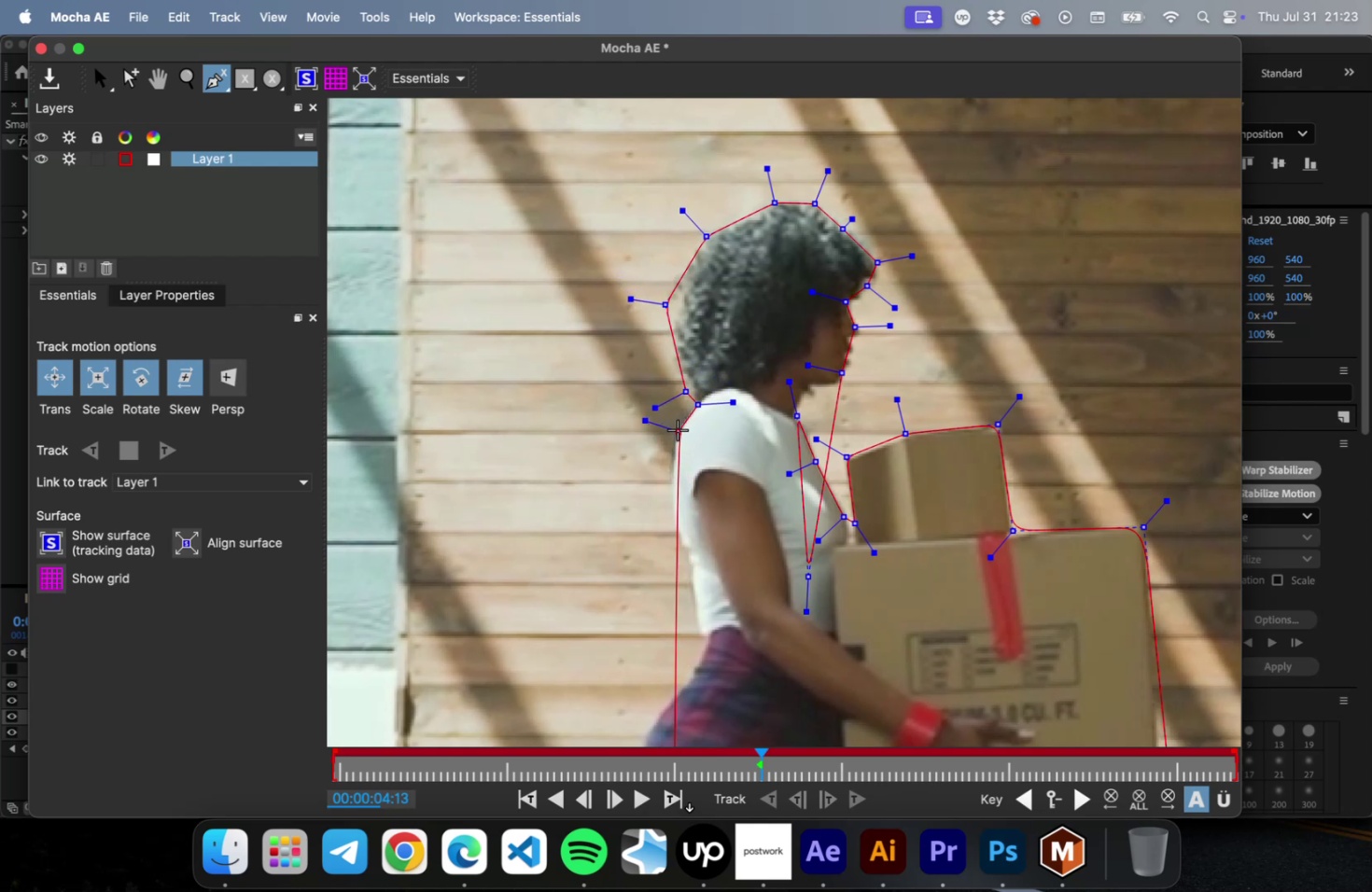 
left_click([678, 430])
 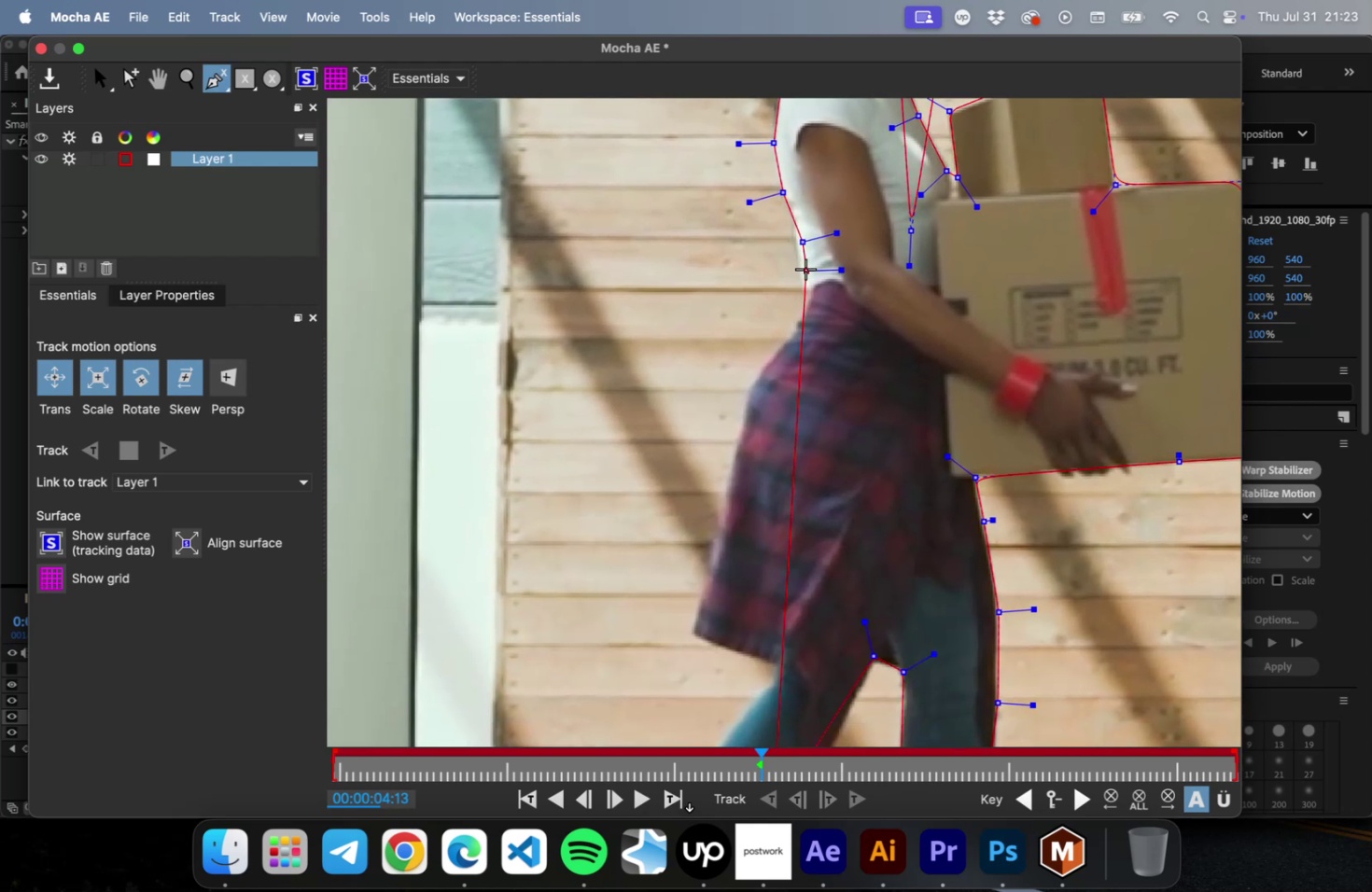 
left_click([804, 291])
 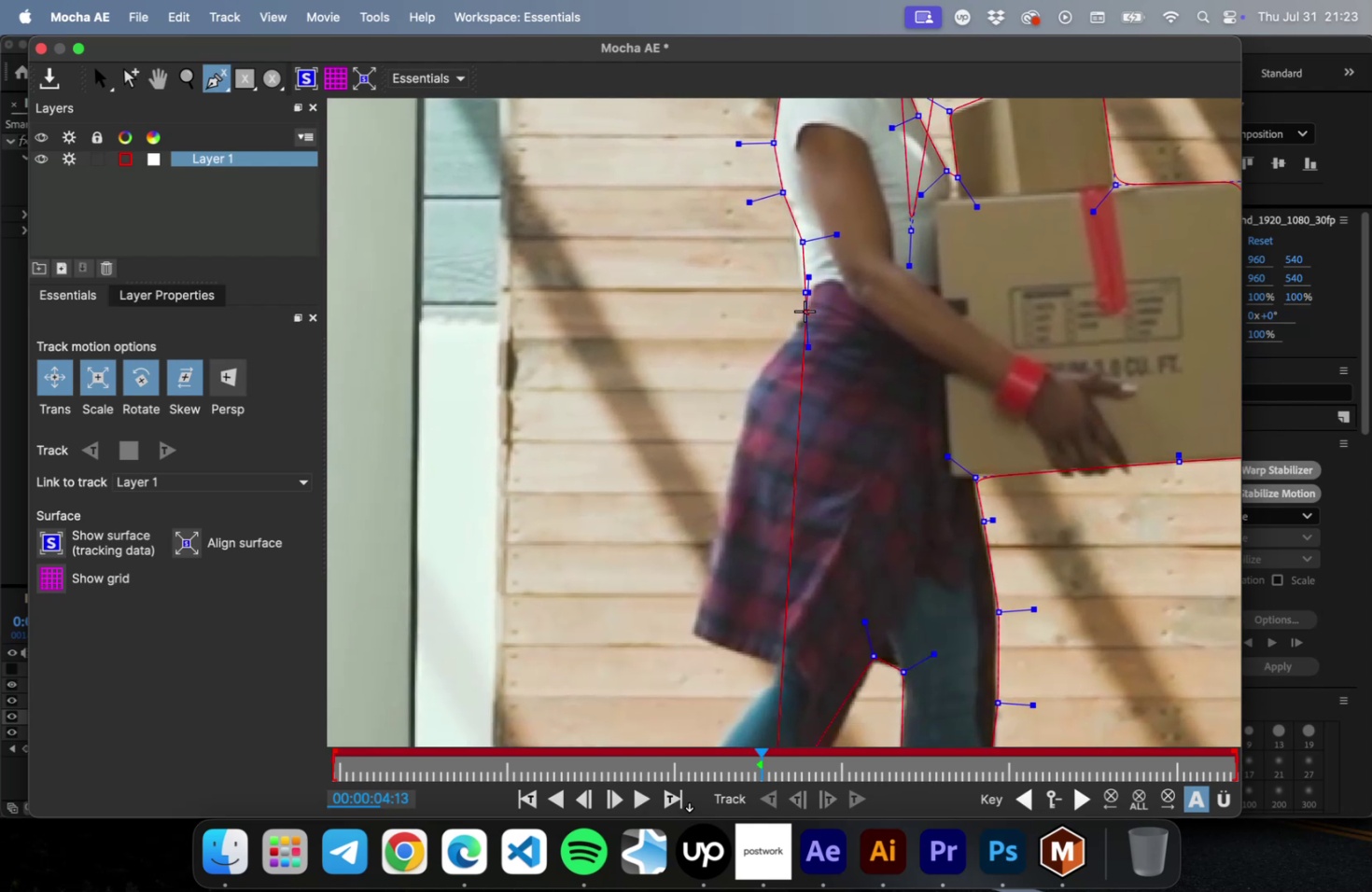 
left_click([805, 312])
 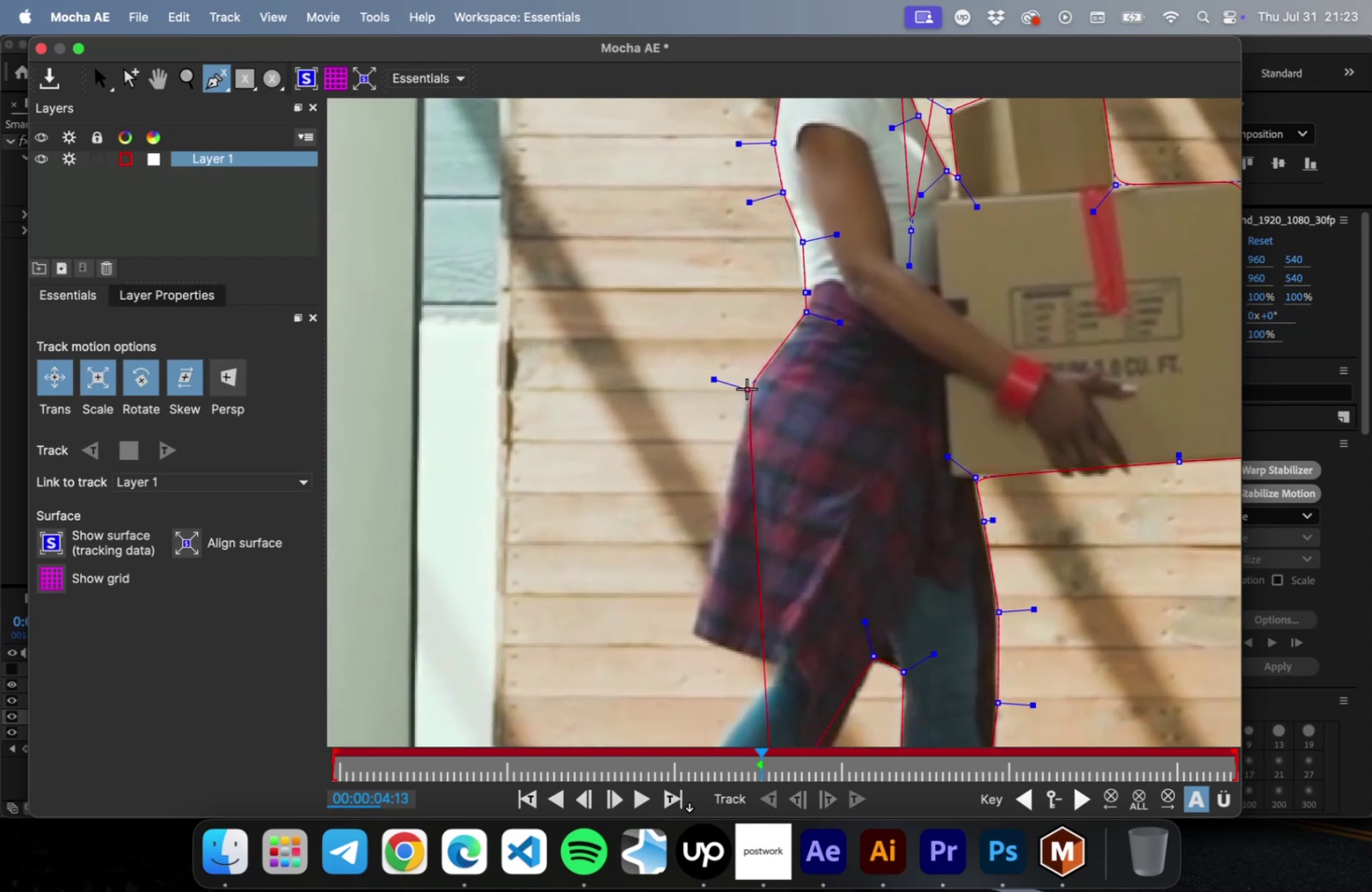 
left_click([747, 389])
 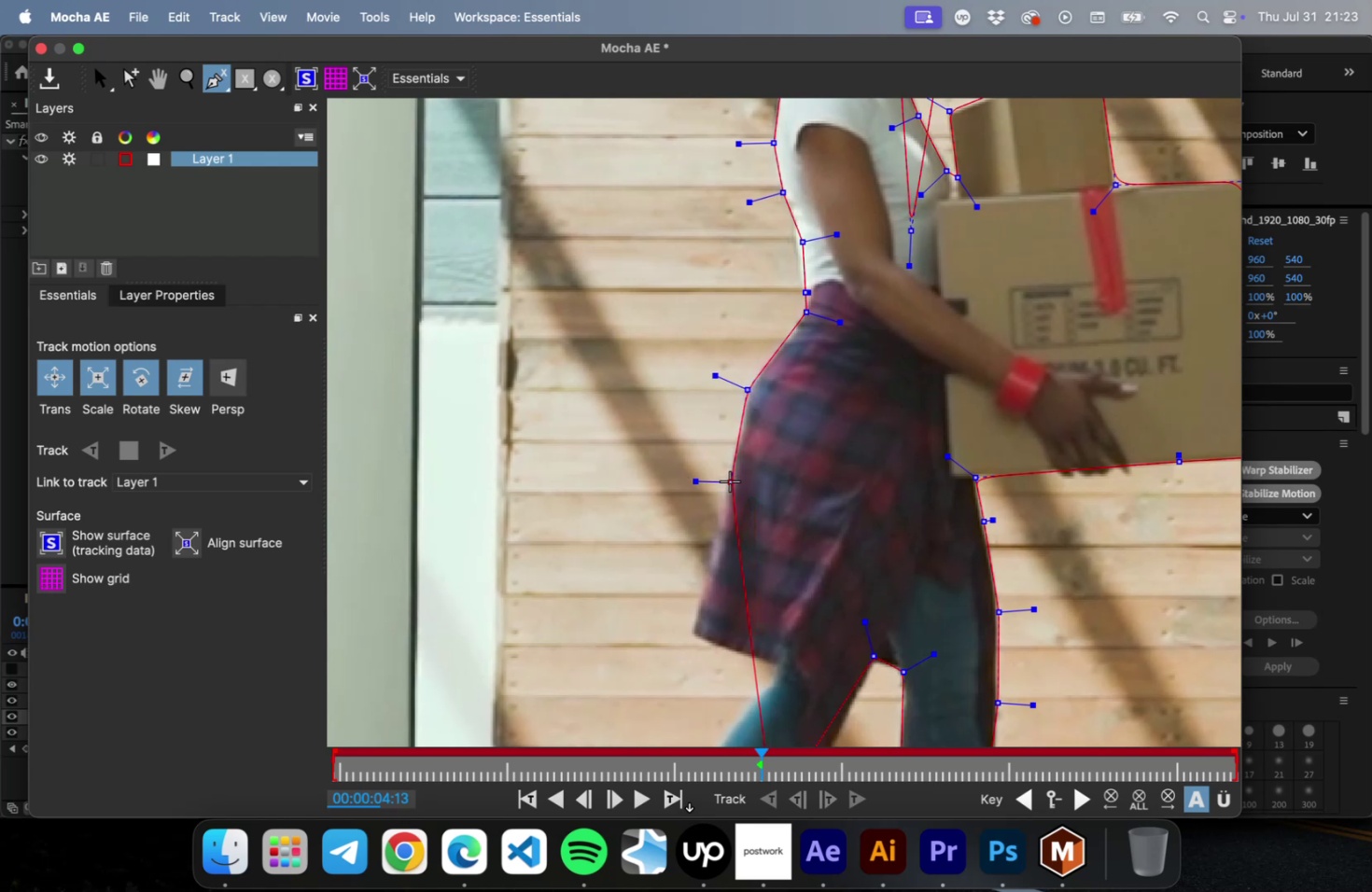 
left_click([730, 481])
 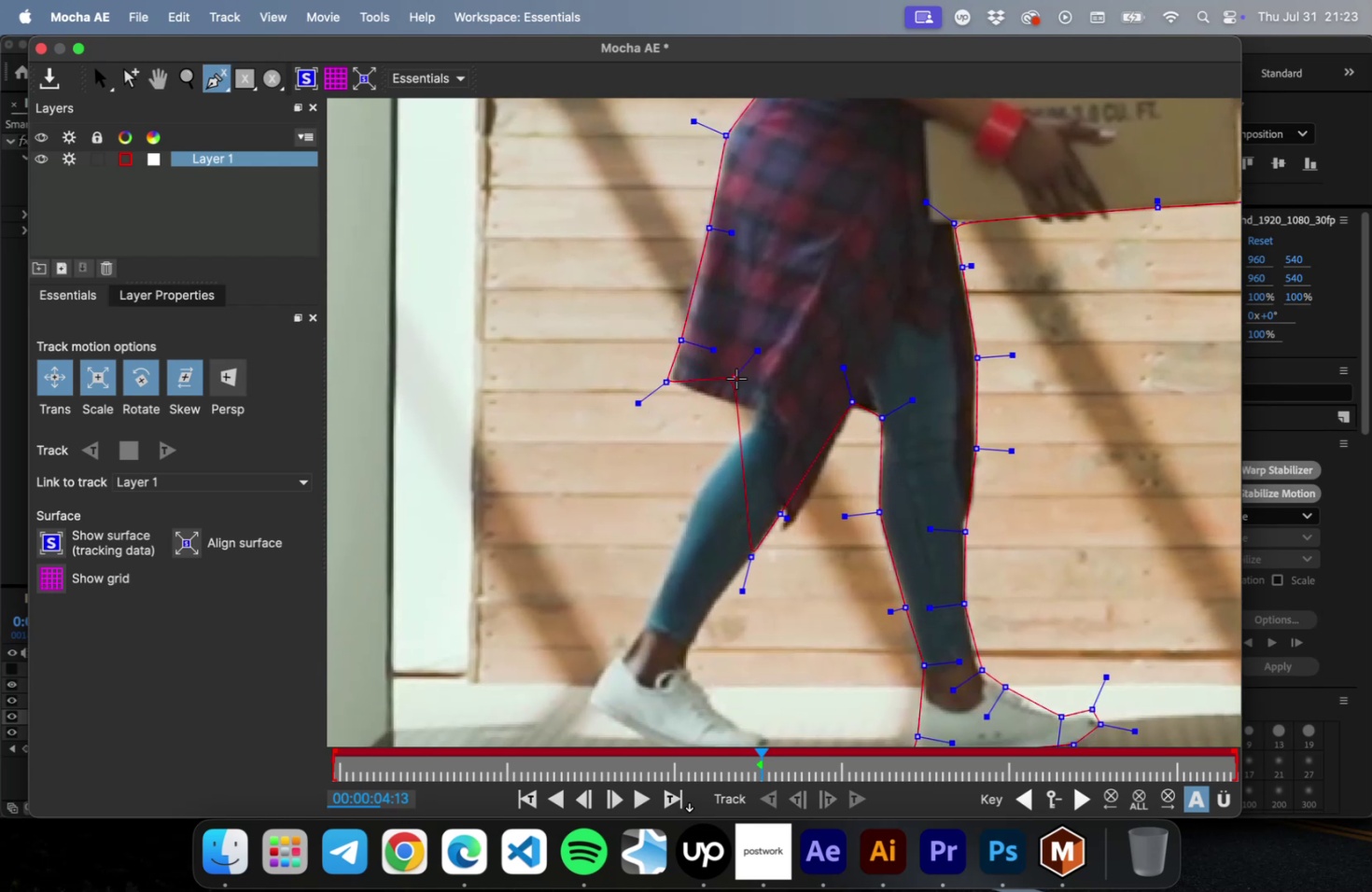 
left_click([756, 411])
 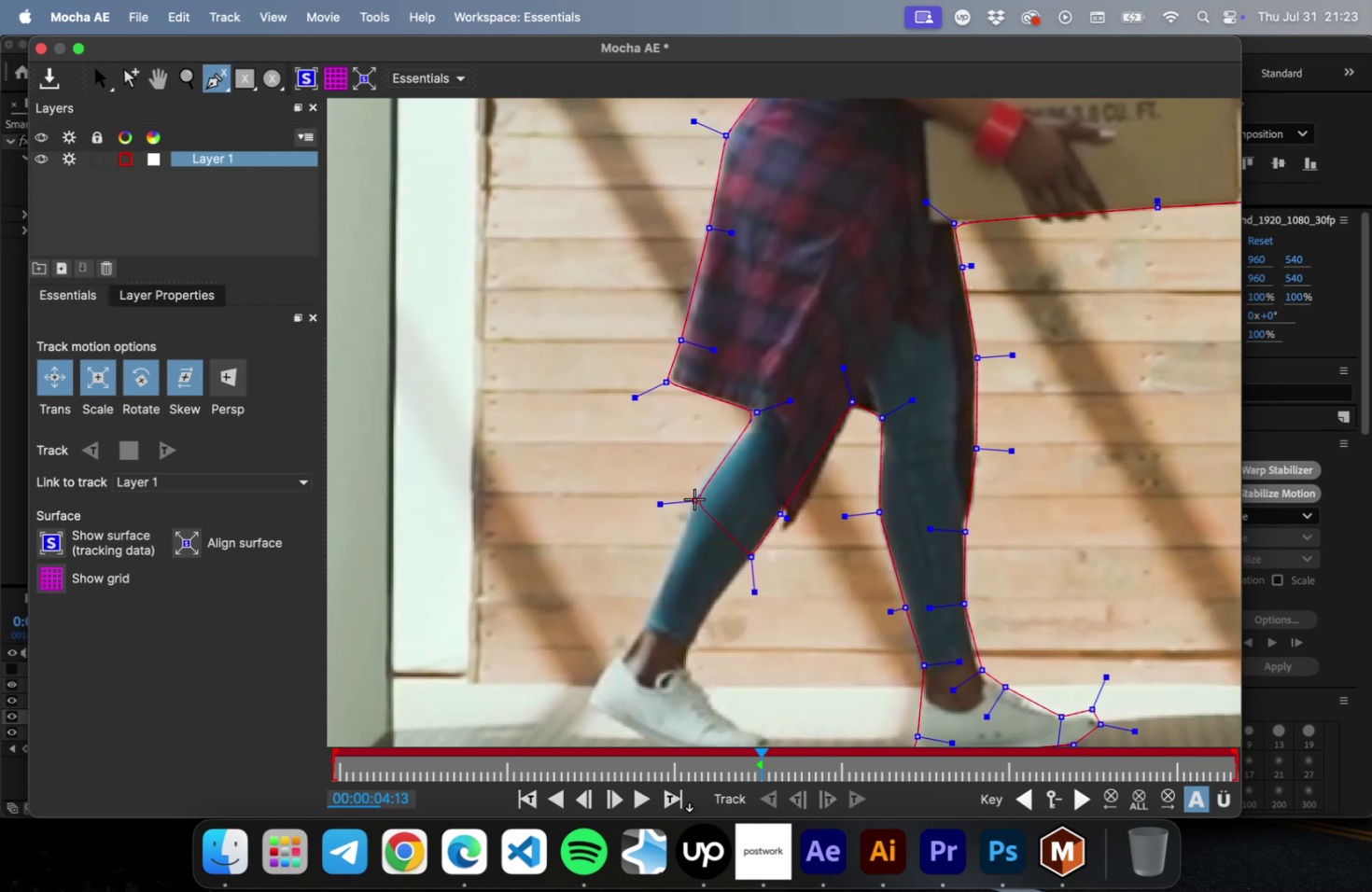 
left_click([694, 498])
 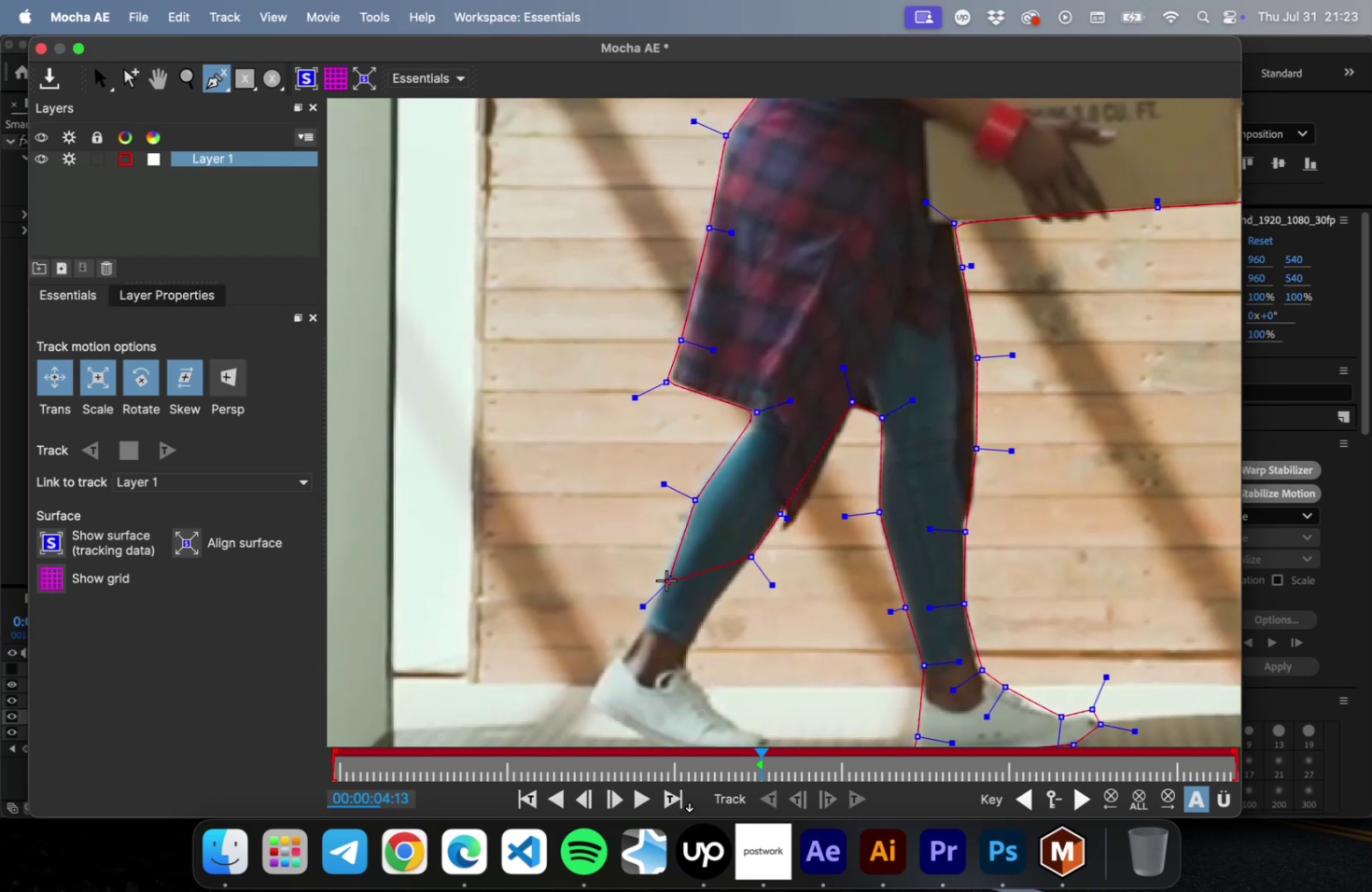 
left_click([666, 580])
 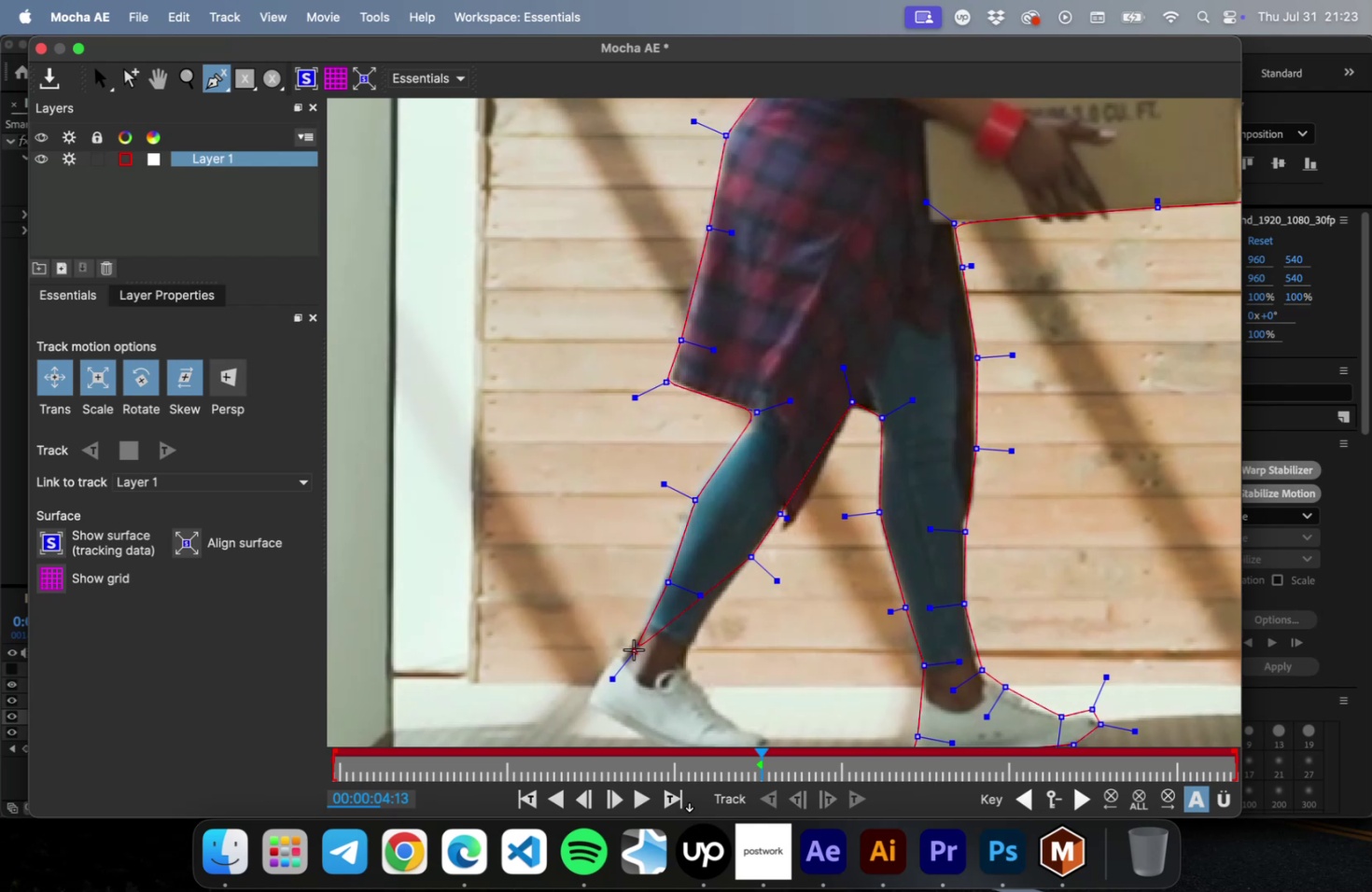 
left_click([632, 648])
 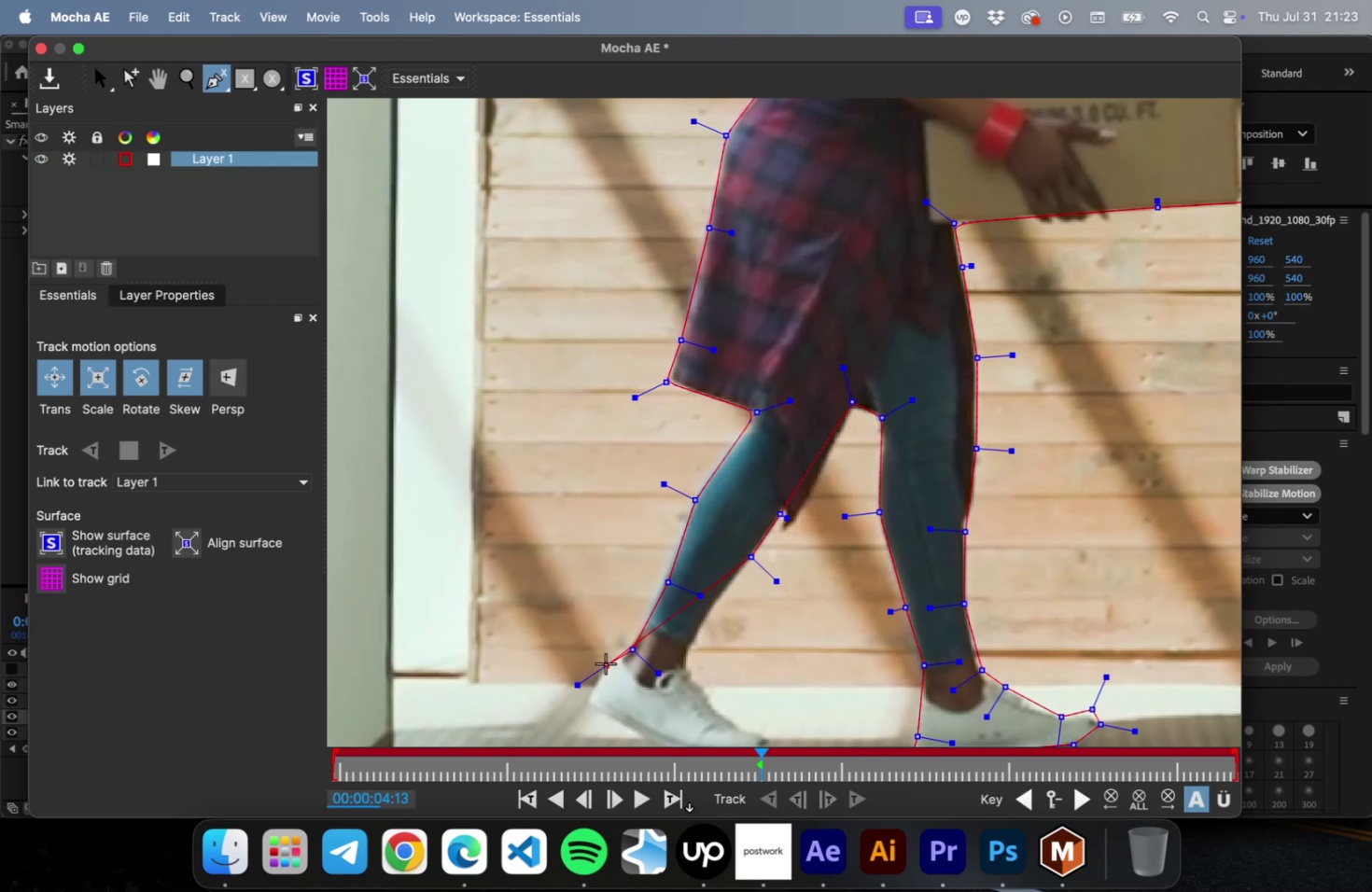 
left_click([606, 663])
 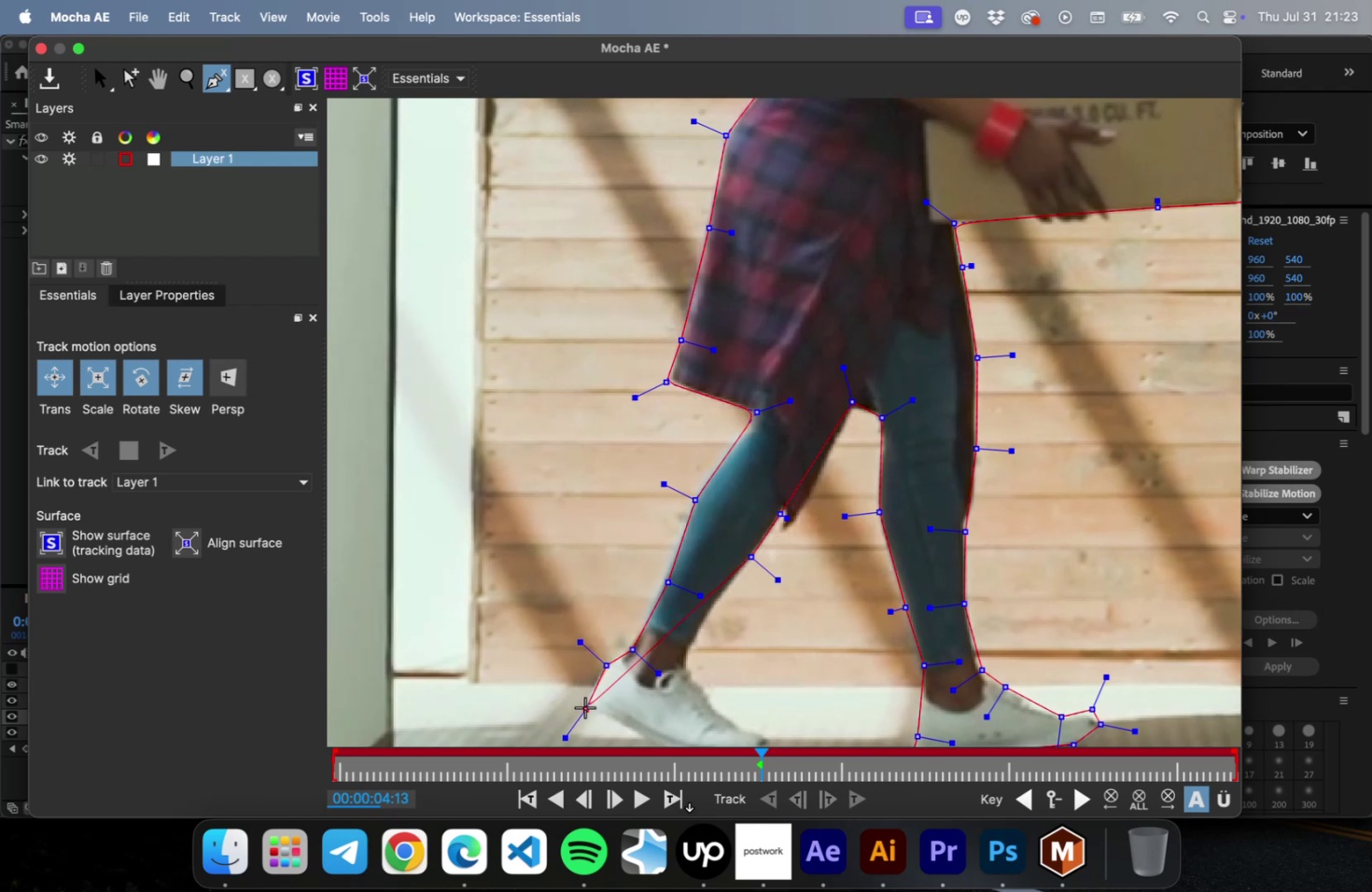 
left_click([585, 707])
 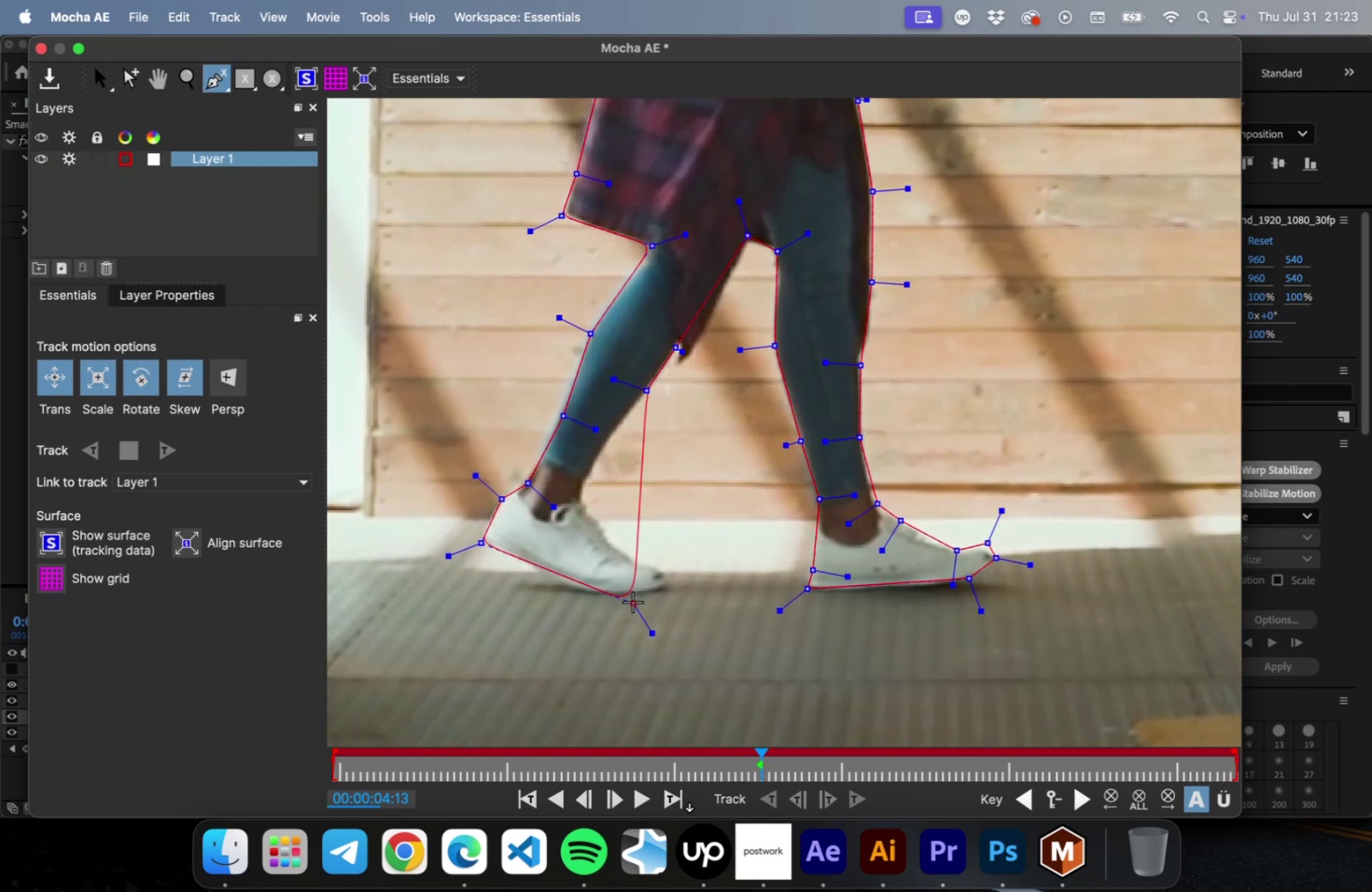 
left_click([631, 601])
 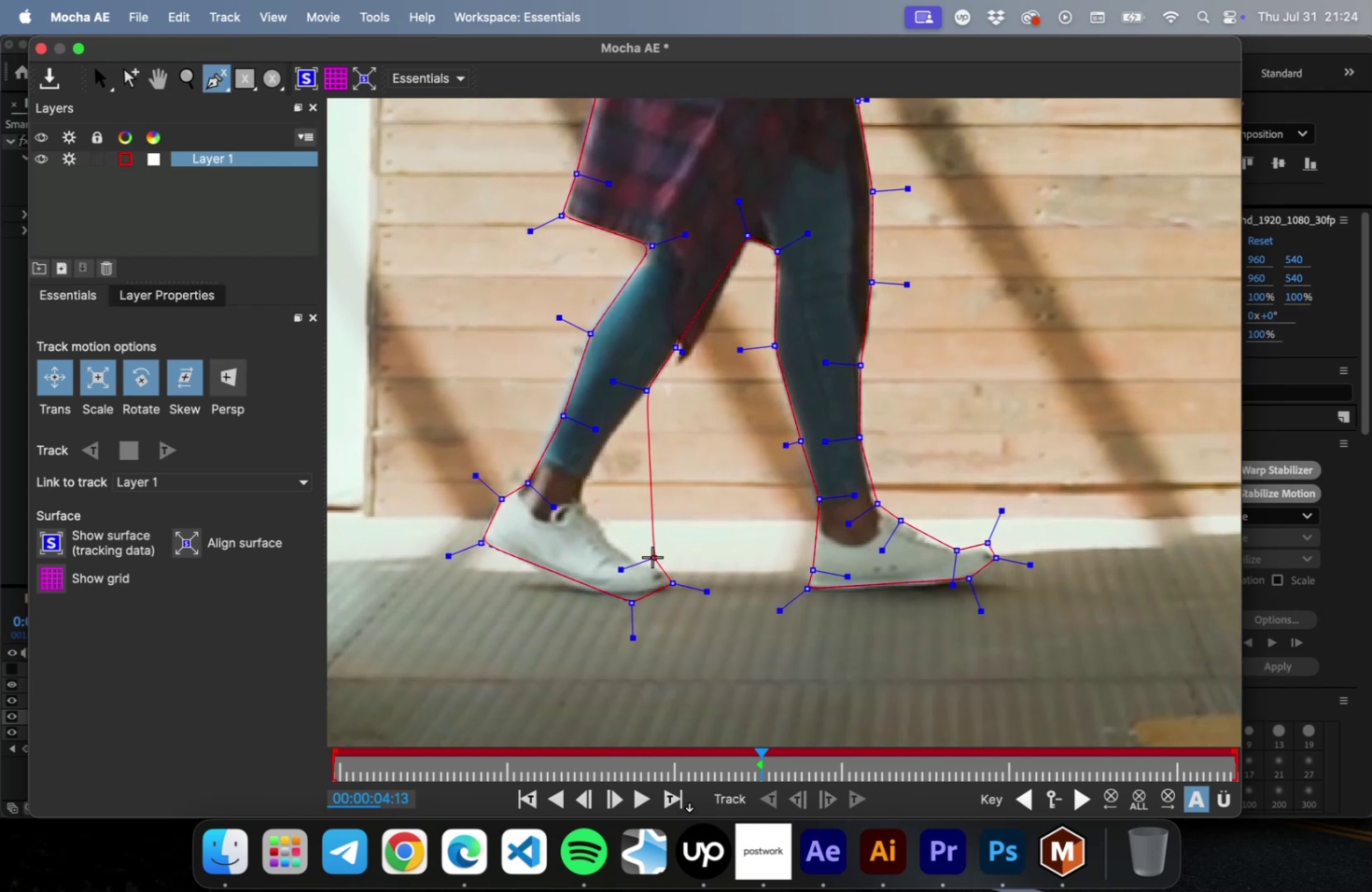 
left_click([650, 563])
 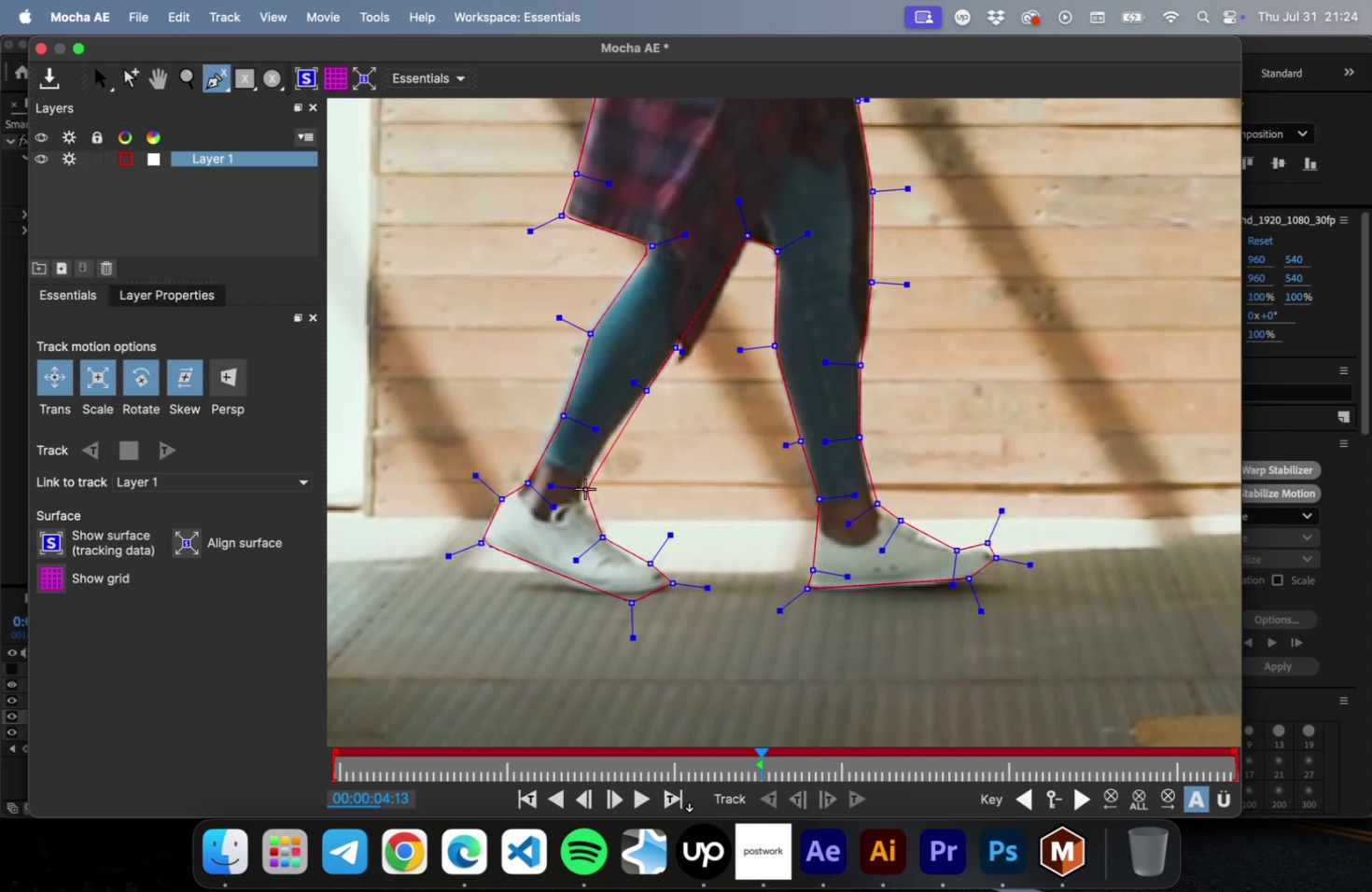 
left_click([583, 492])
 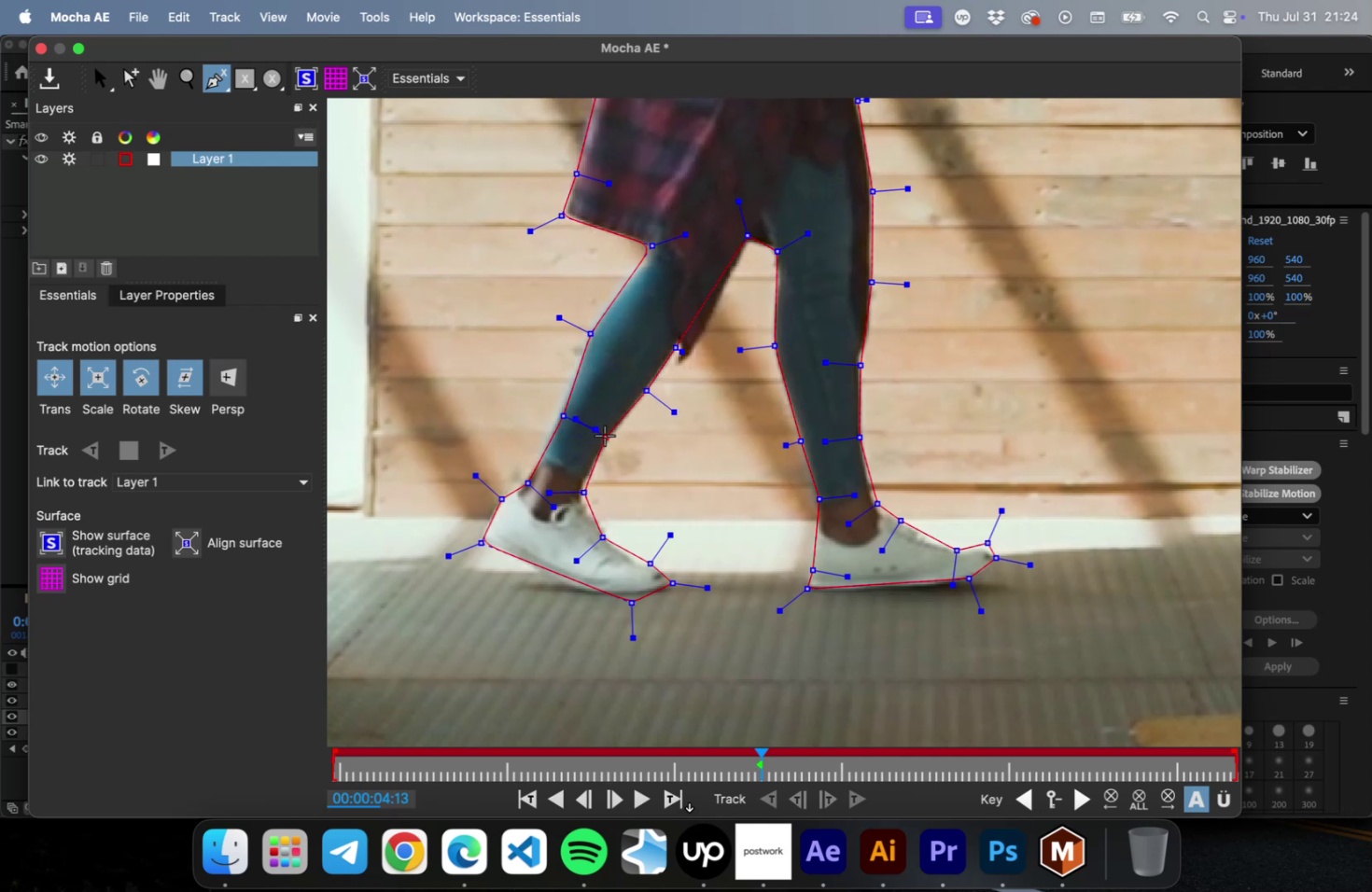 
left_click([605, 437])
 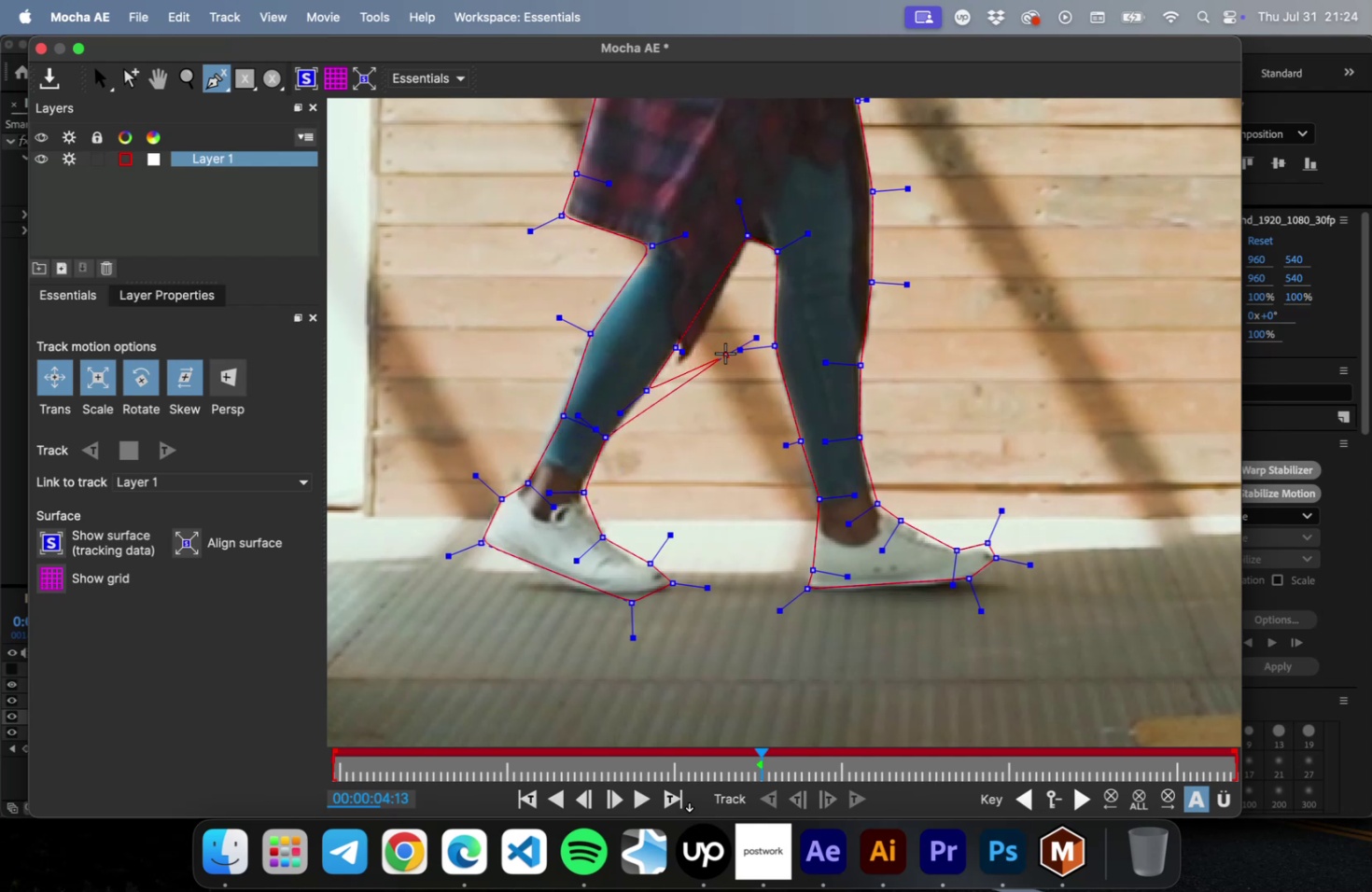 
right_click([725, 354])
 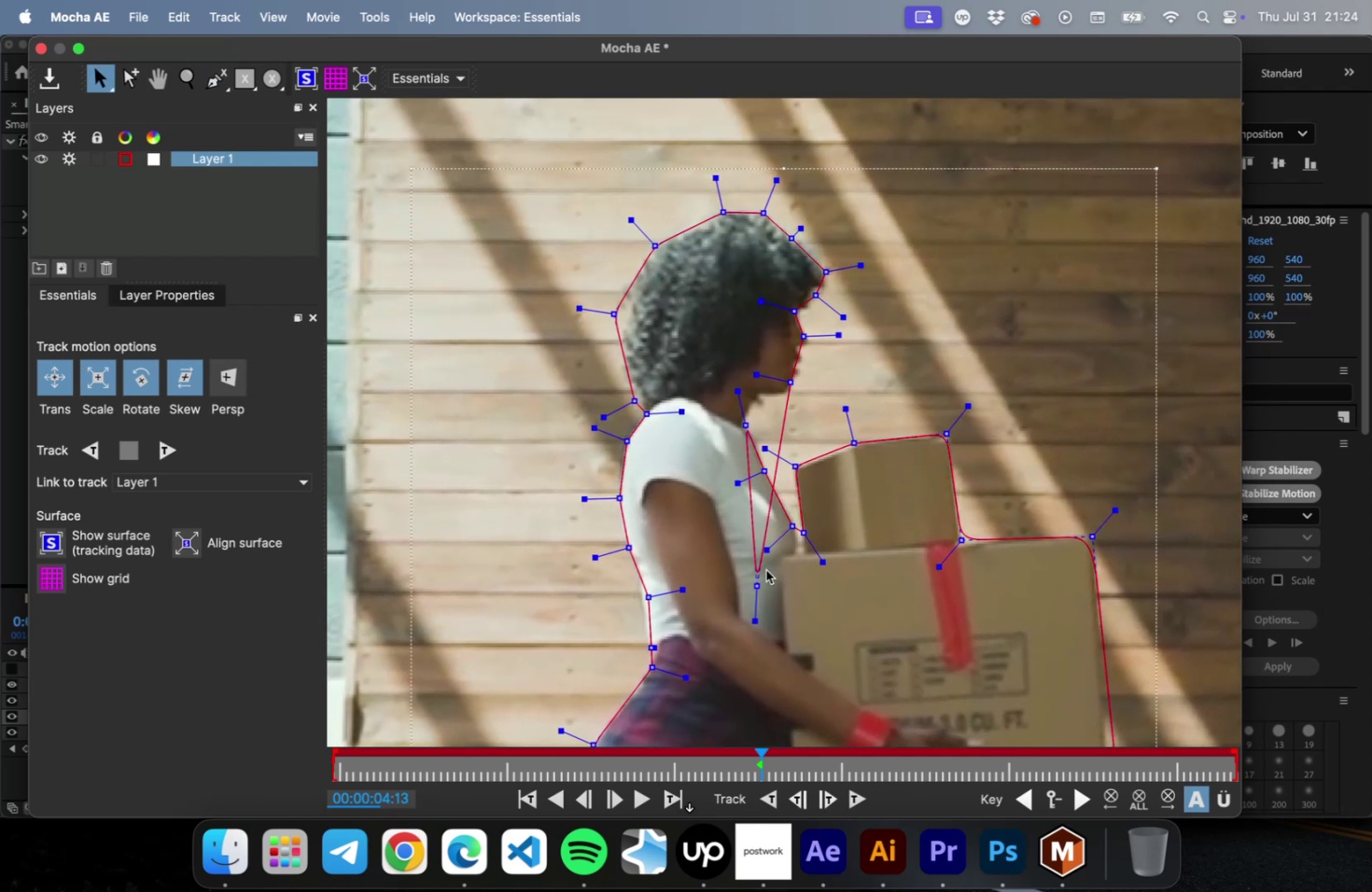 
left_click_drag(start_coordinate=[754, 585], to_coordinate=[749, 390])
 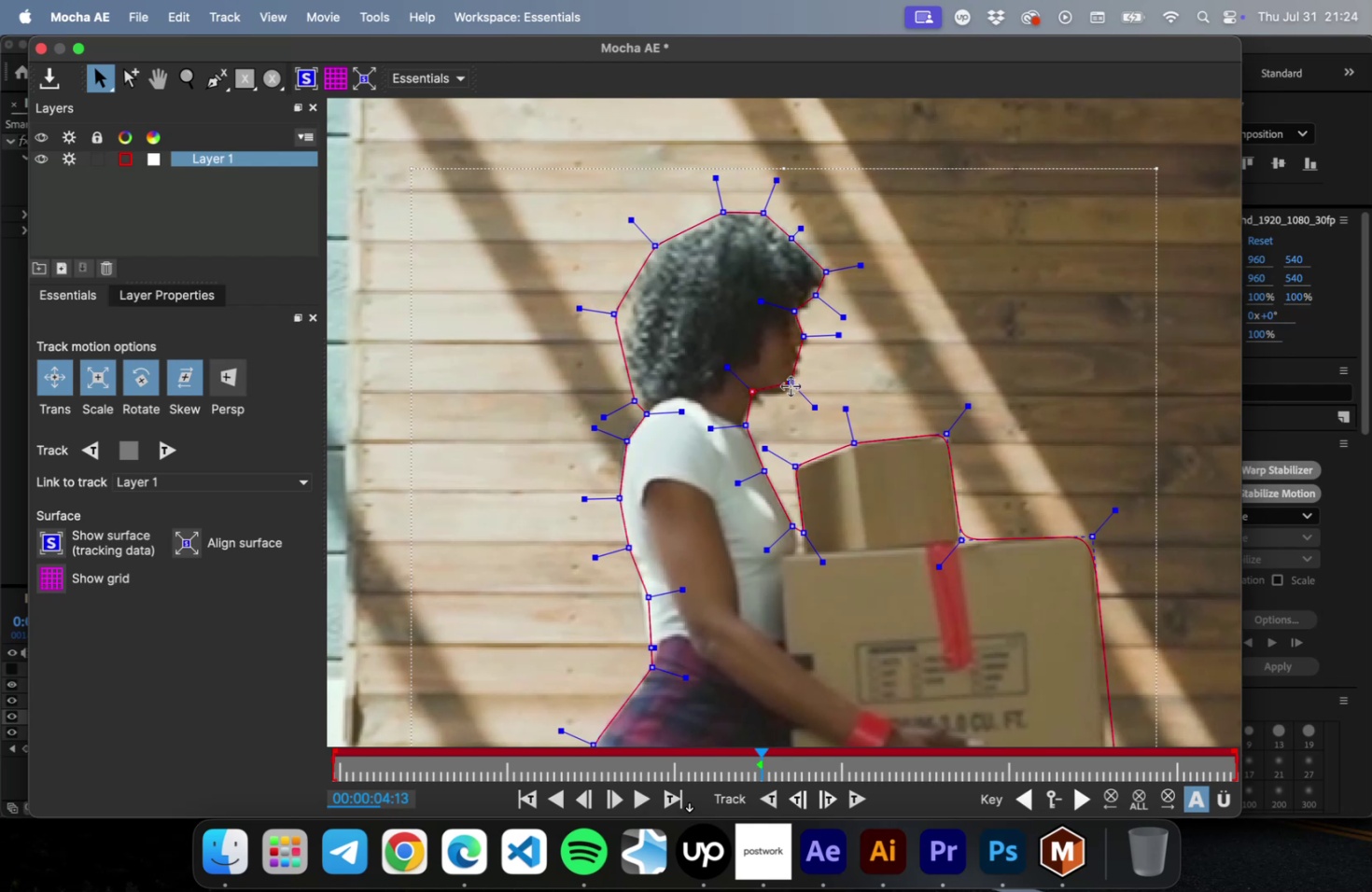 
left_click_drag(start_coordinate=[791, 386], to_coordinate=[789, 392])
 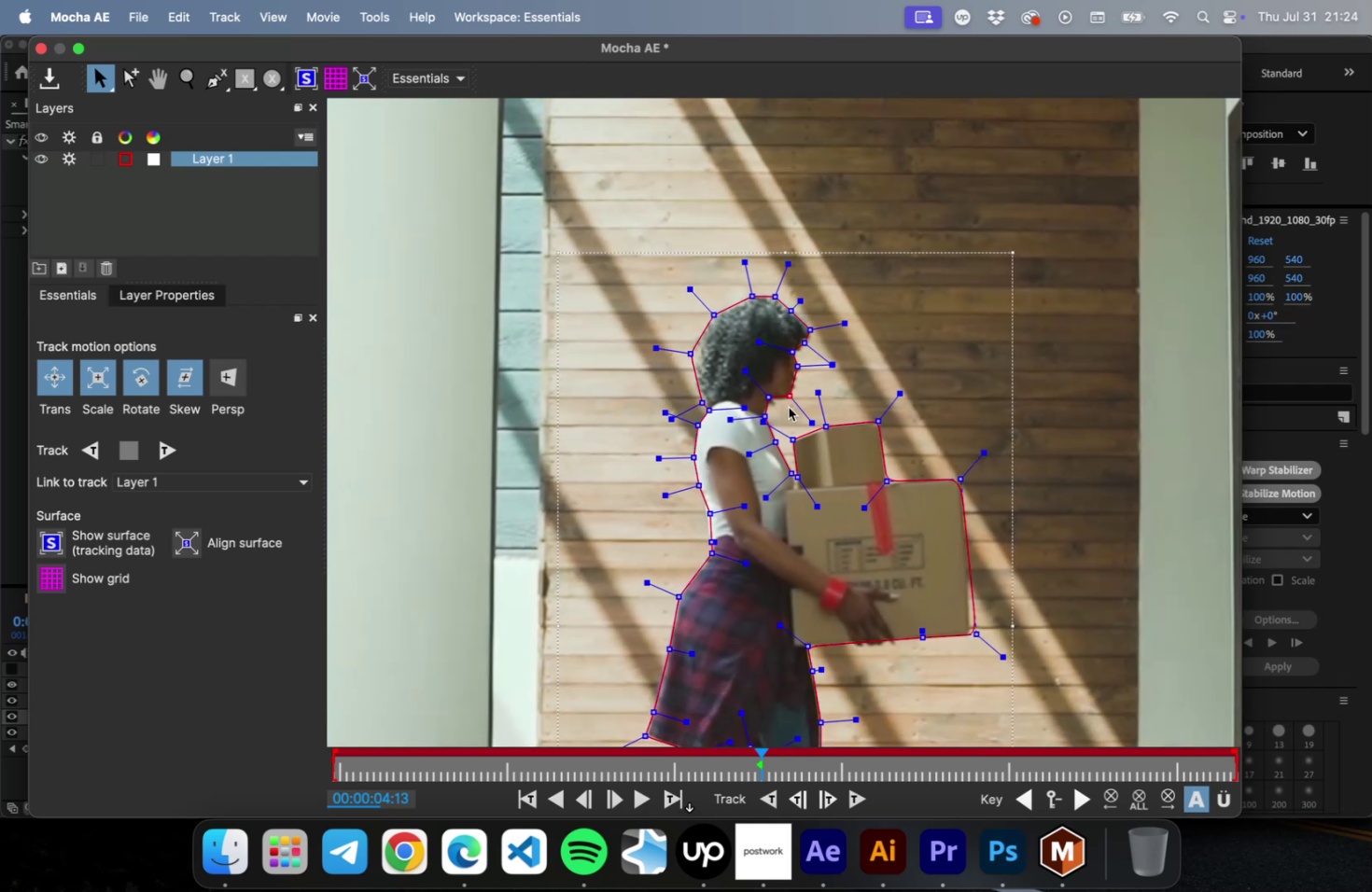 
scroll: coordinate [762, 383], scroll_direction: down, amount: 25.0
 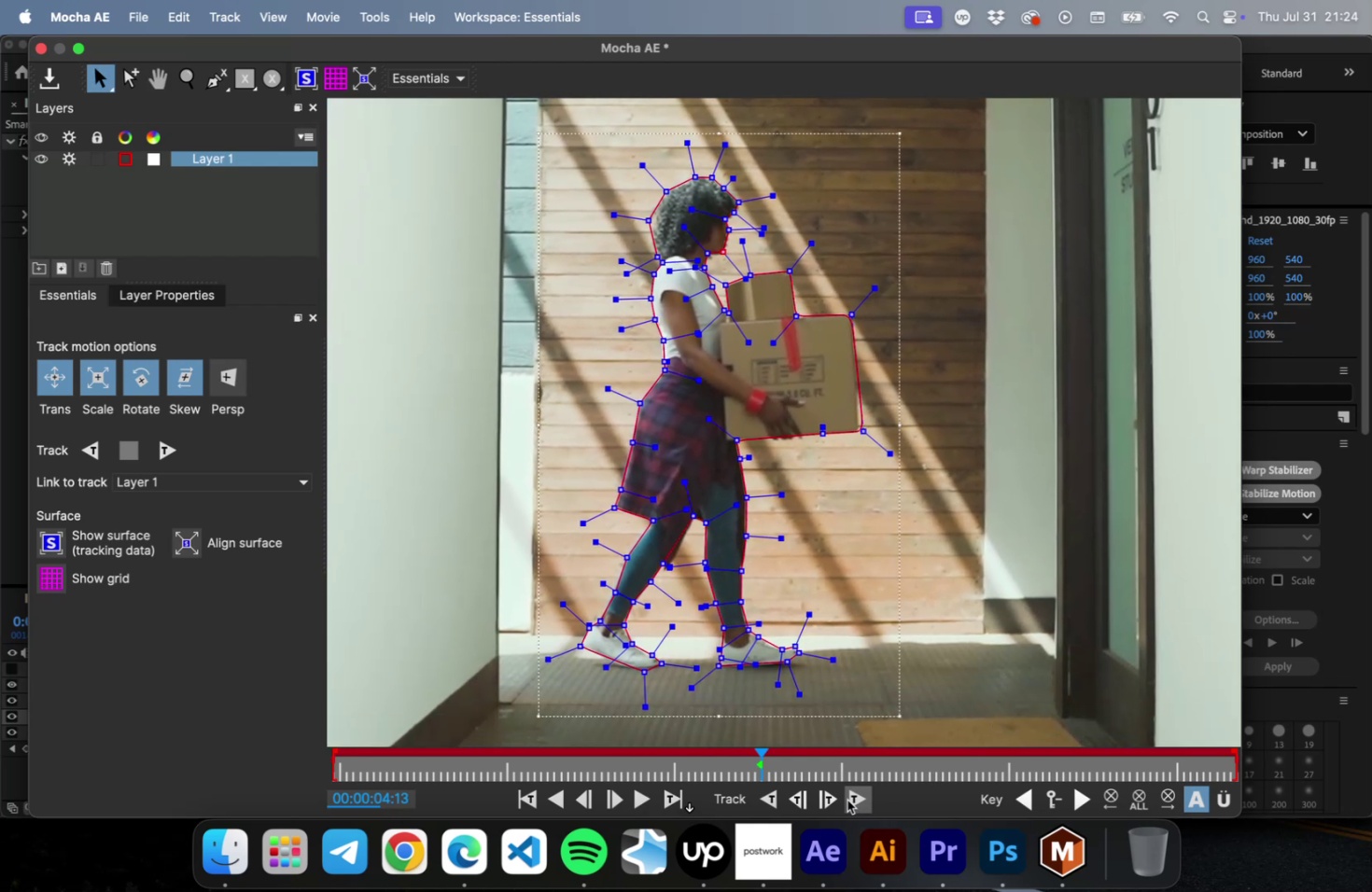 
left_click([852, 801])
 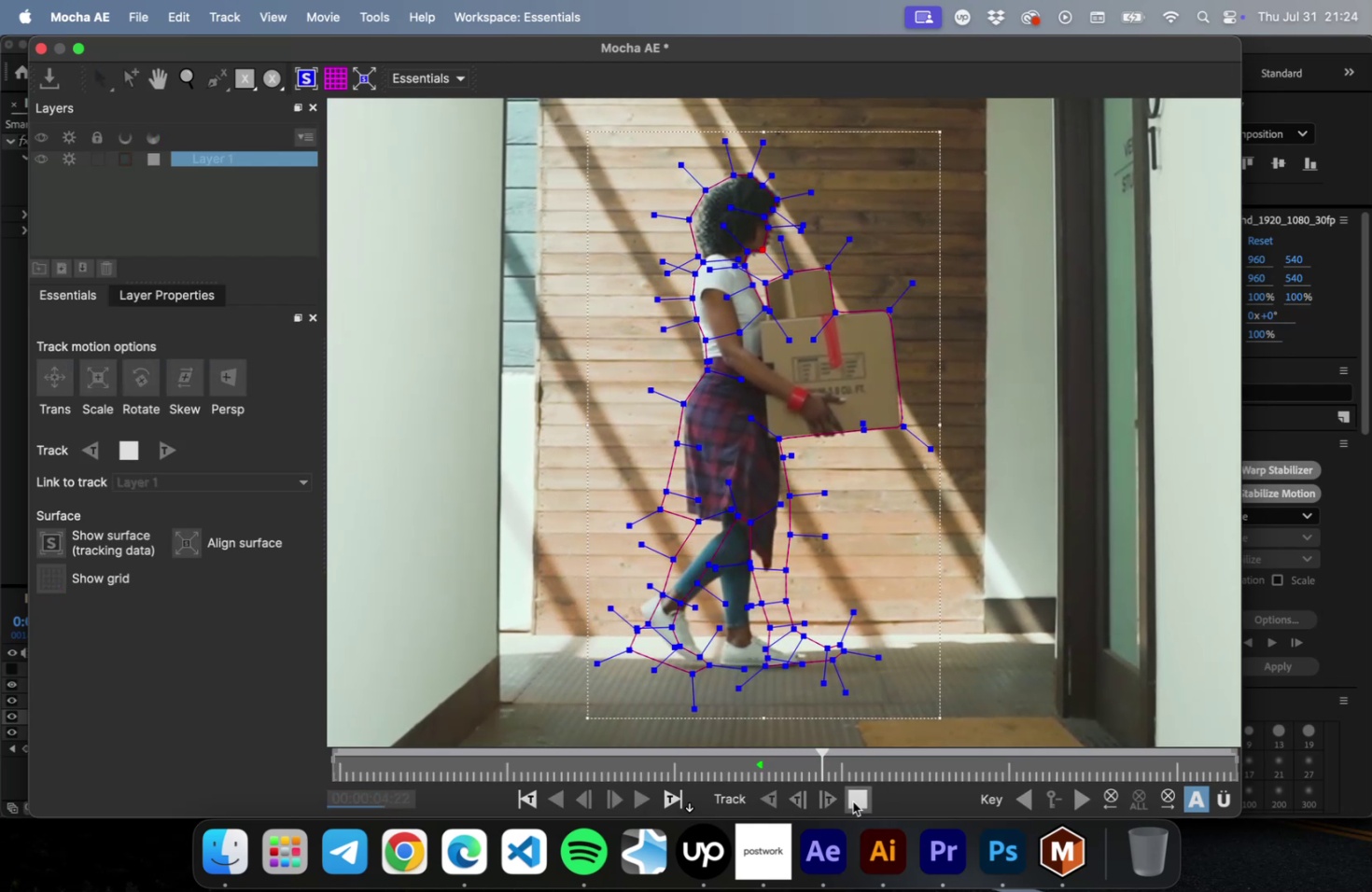 
left_click([852, 801])
 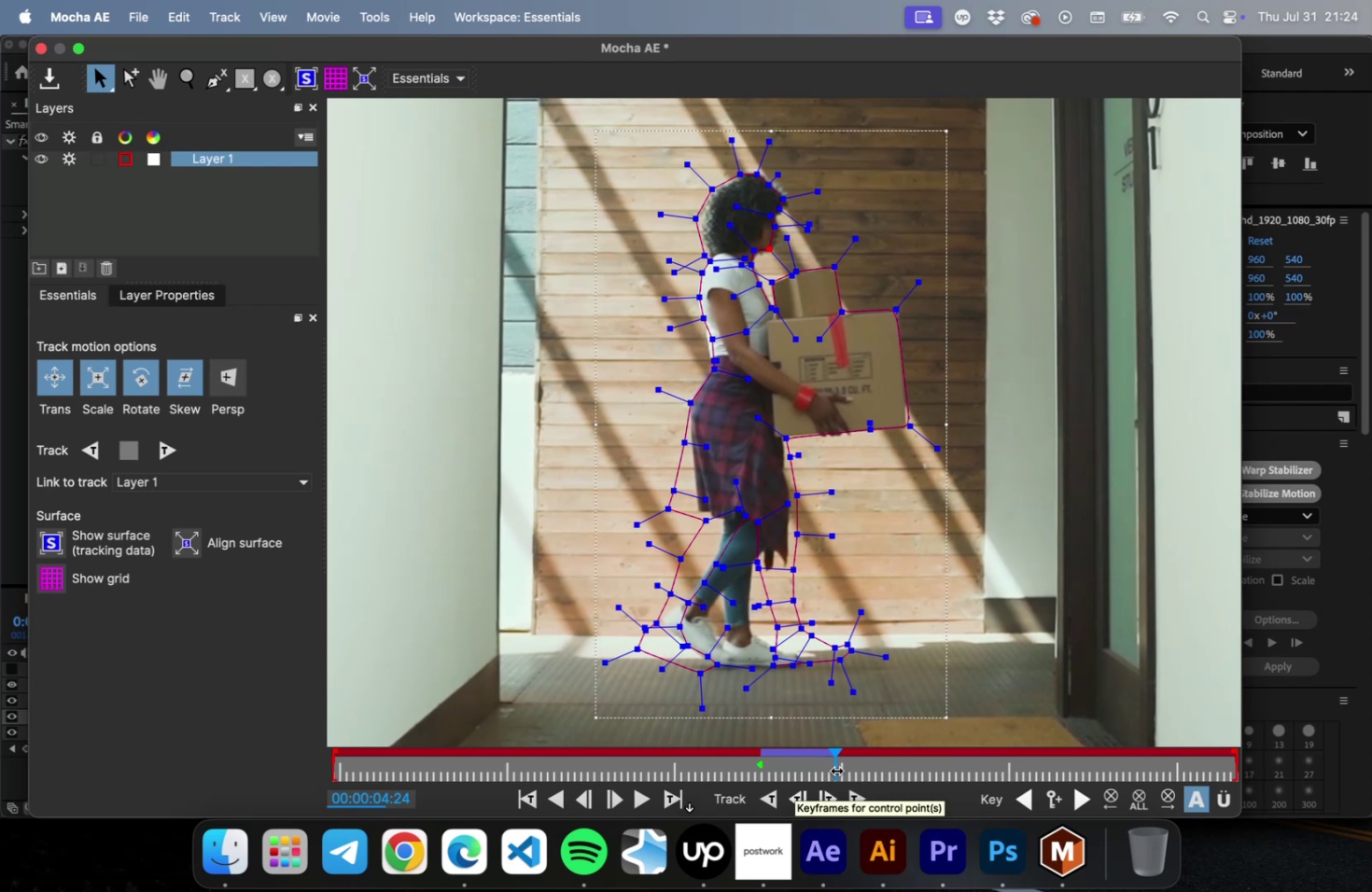 
wait(9.96)
 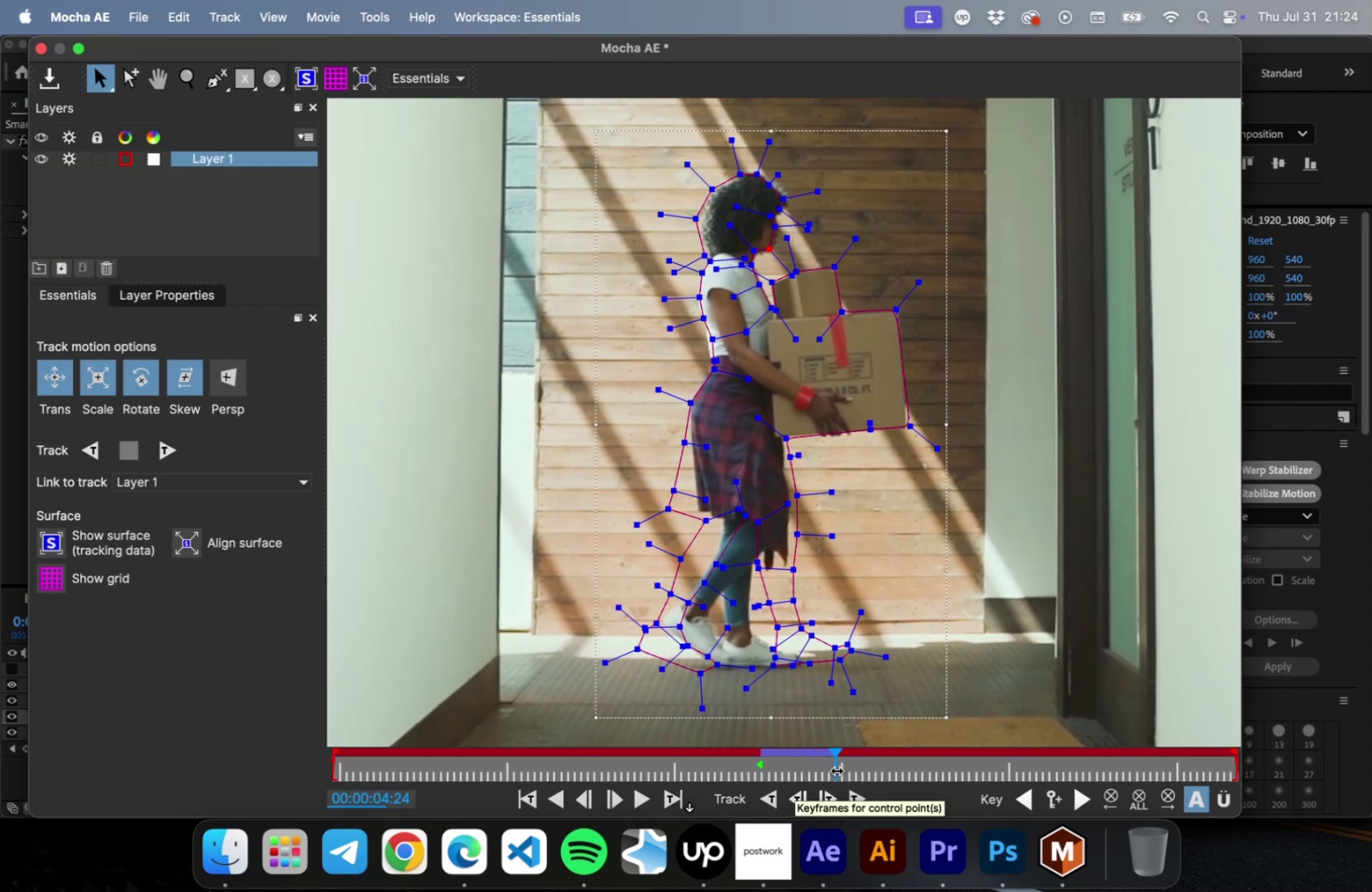 
scroll: coordinate [682, 459], scroll_direction: up, amount: 33.0
 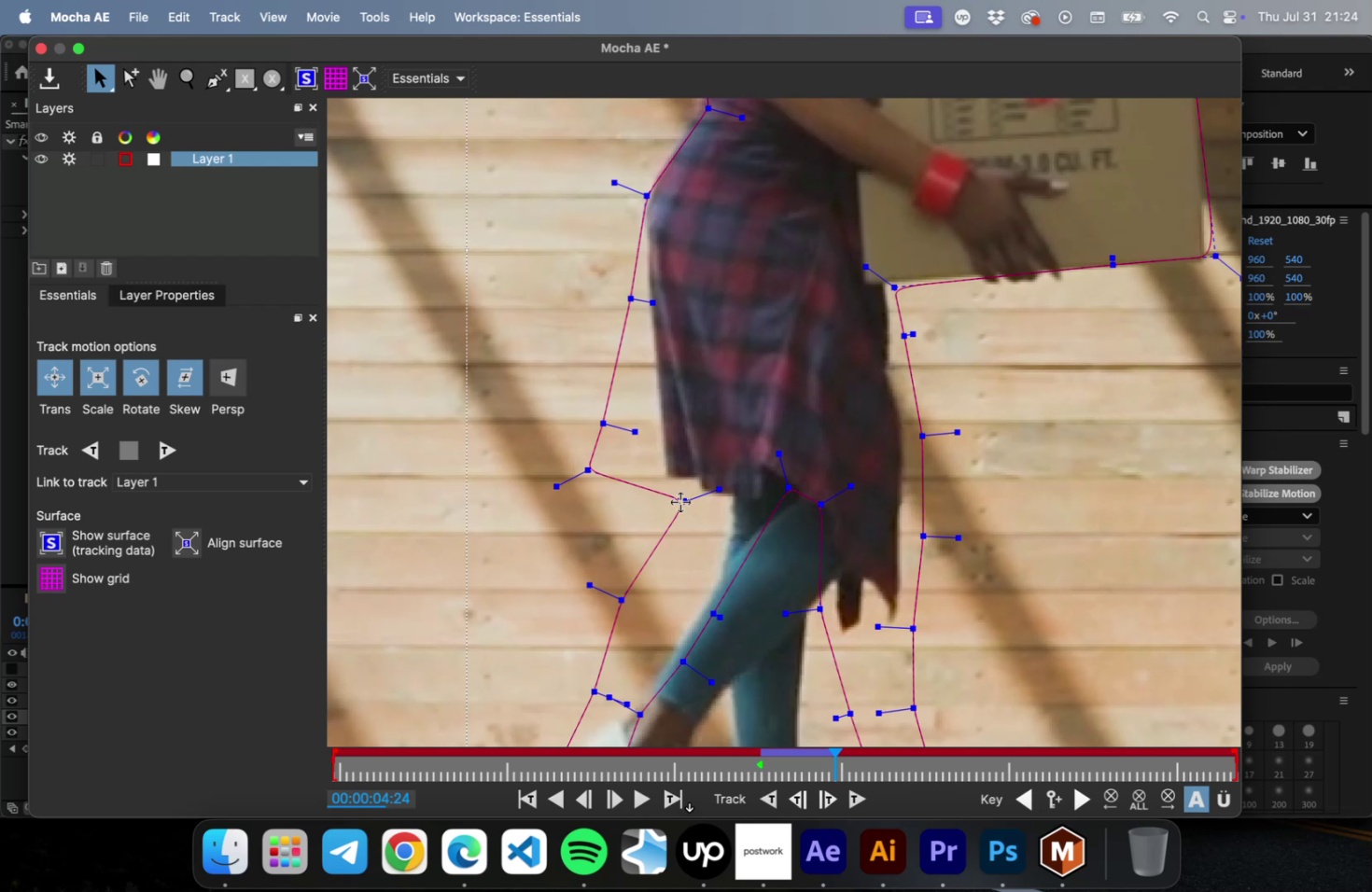 
left_click_drag(start_coordinate=[680, 502], to_coordinate=[731, 499])
 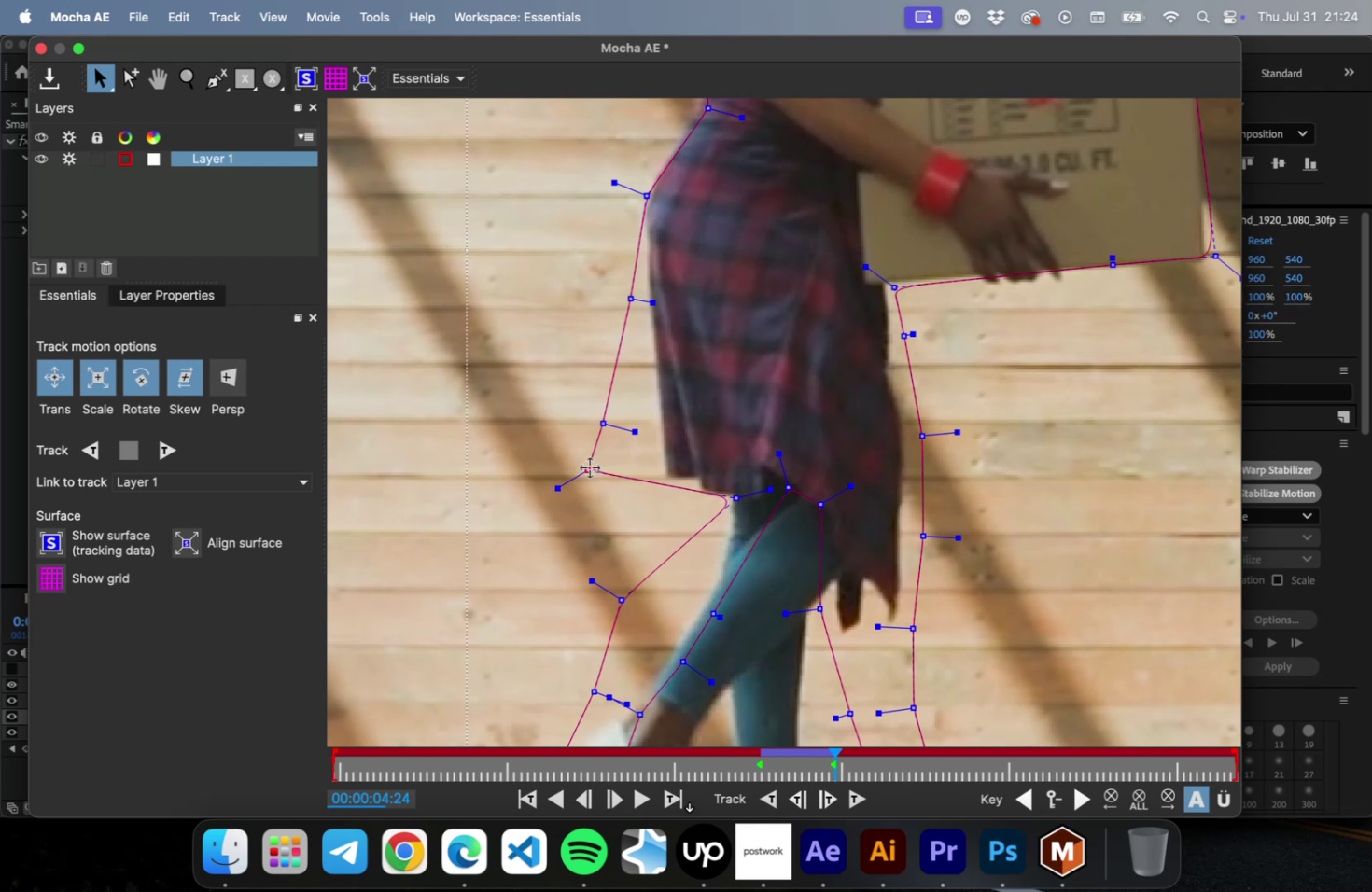 
left_click_drag(start_coordinate=[590, 467], to_coordinate=[683, 478])
 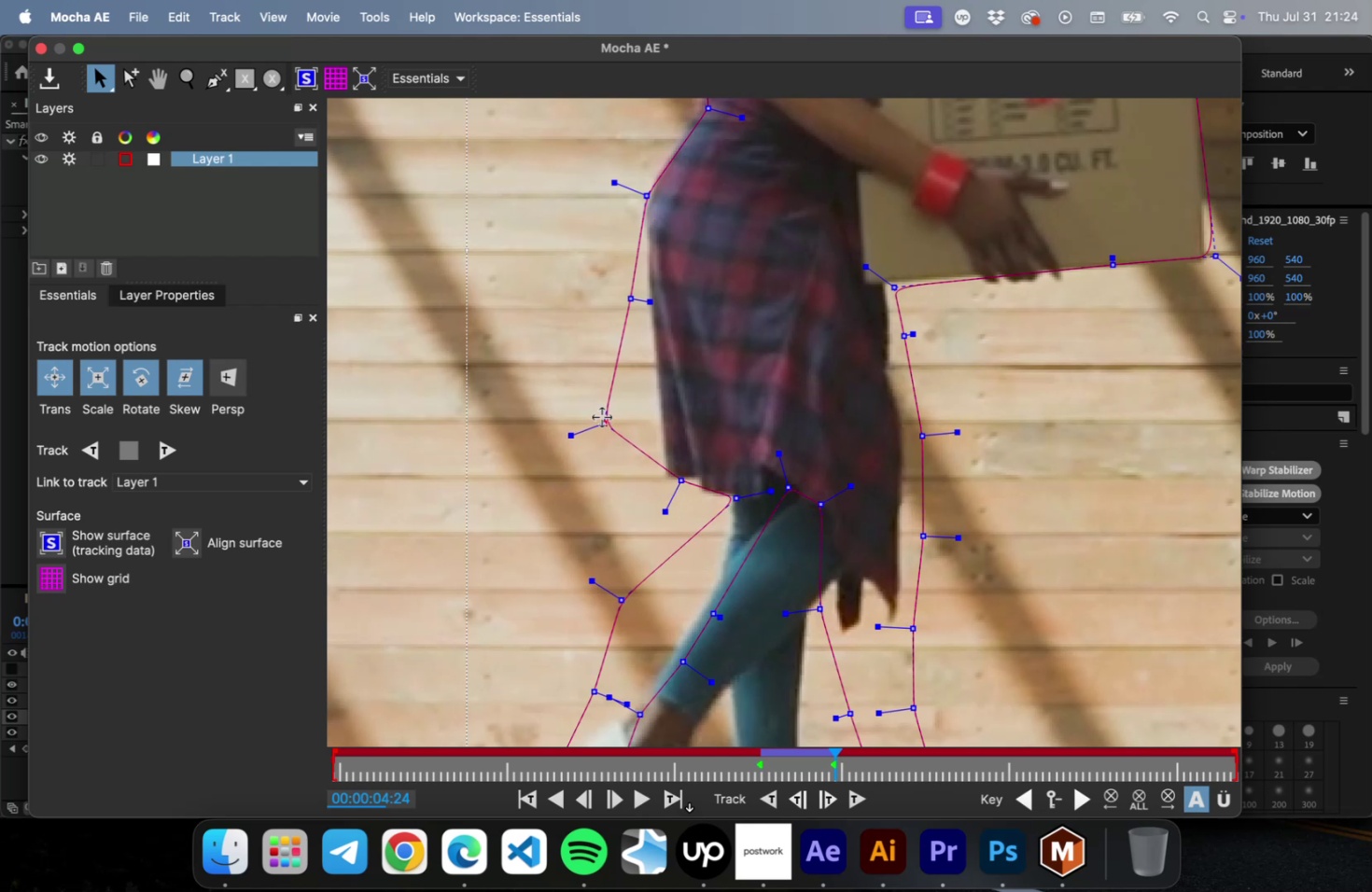 
left_click_drag(start_coordinate=[600, 417], to_coordinate=[662, 406])
 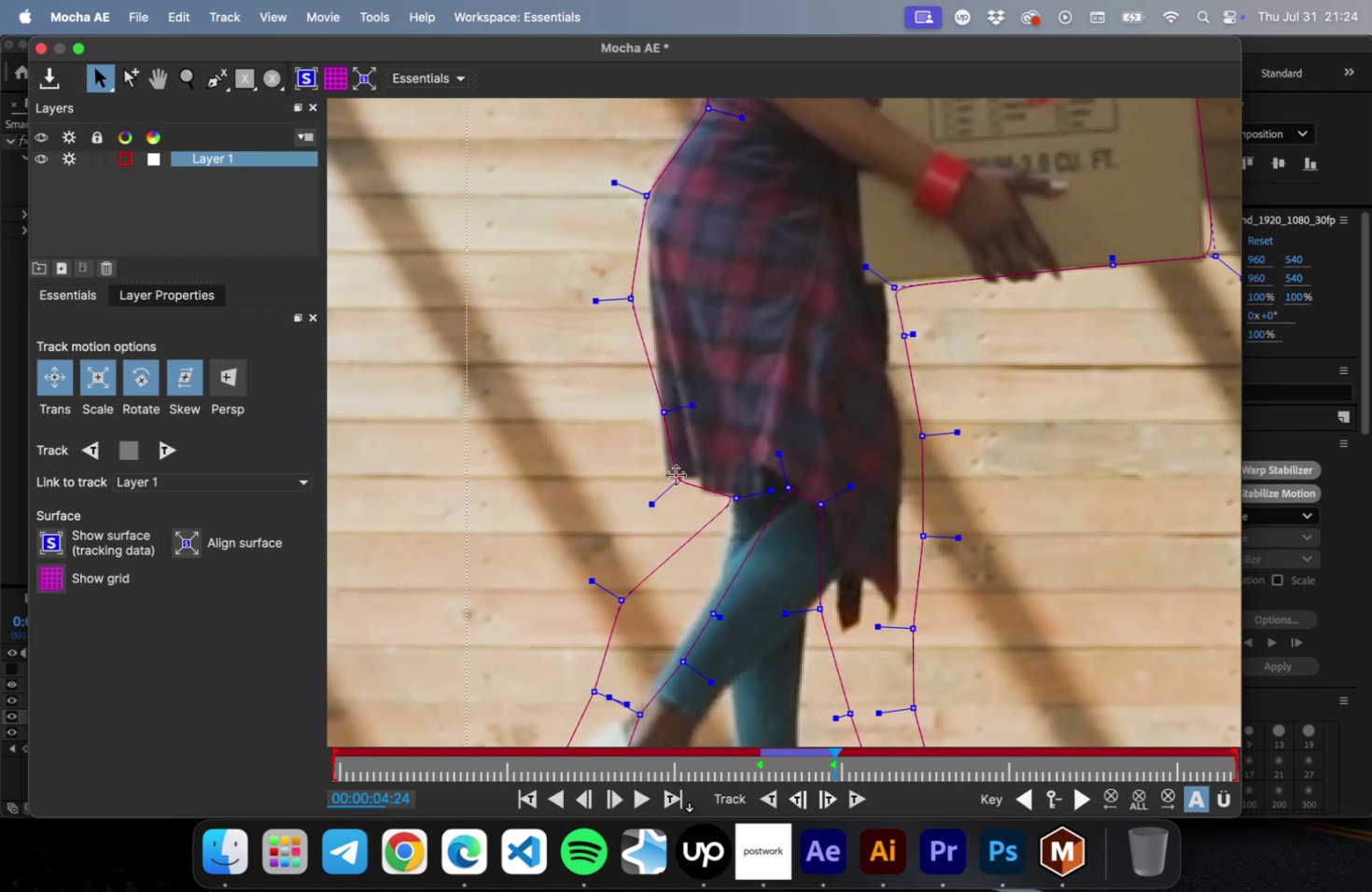 
left_click_drag(start_coordinate=[681, 475], to_coordinate=[667, 475])
 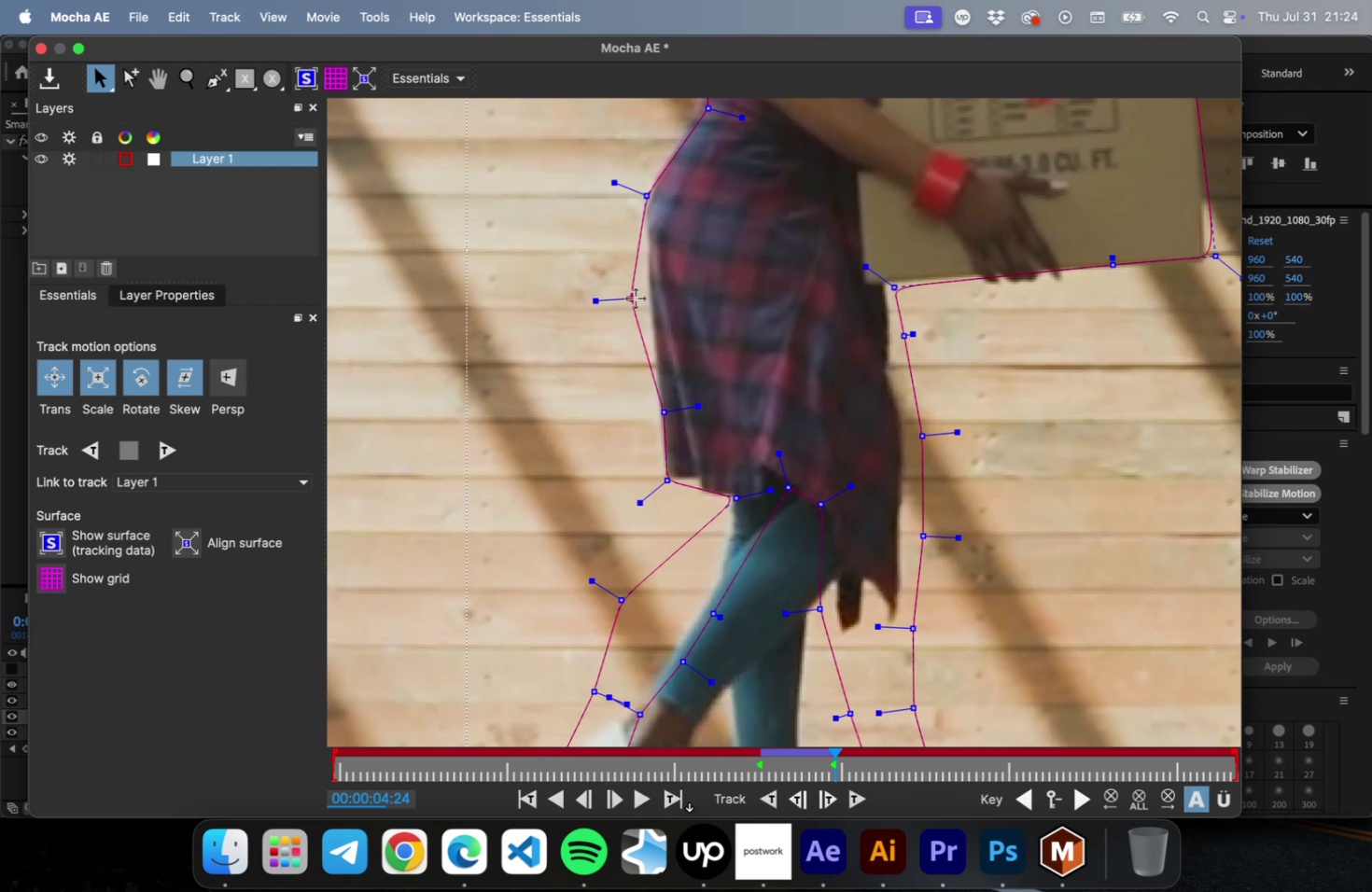 
left_click_drag(start_coordinate=[636, 299], to_coordinate=[654, 295])
 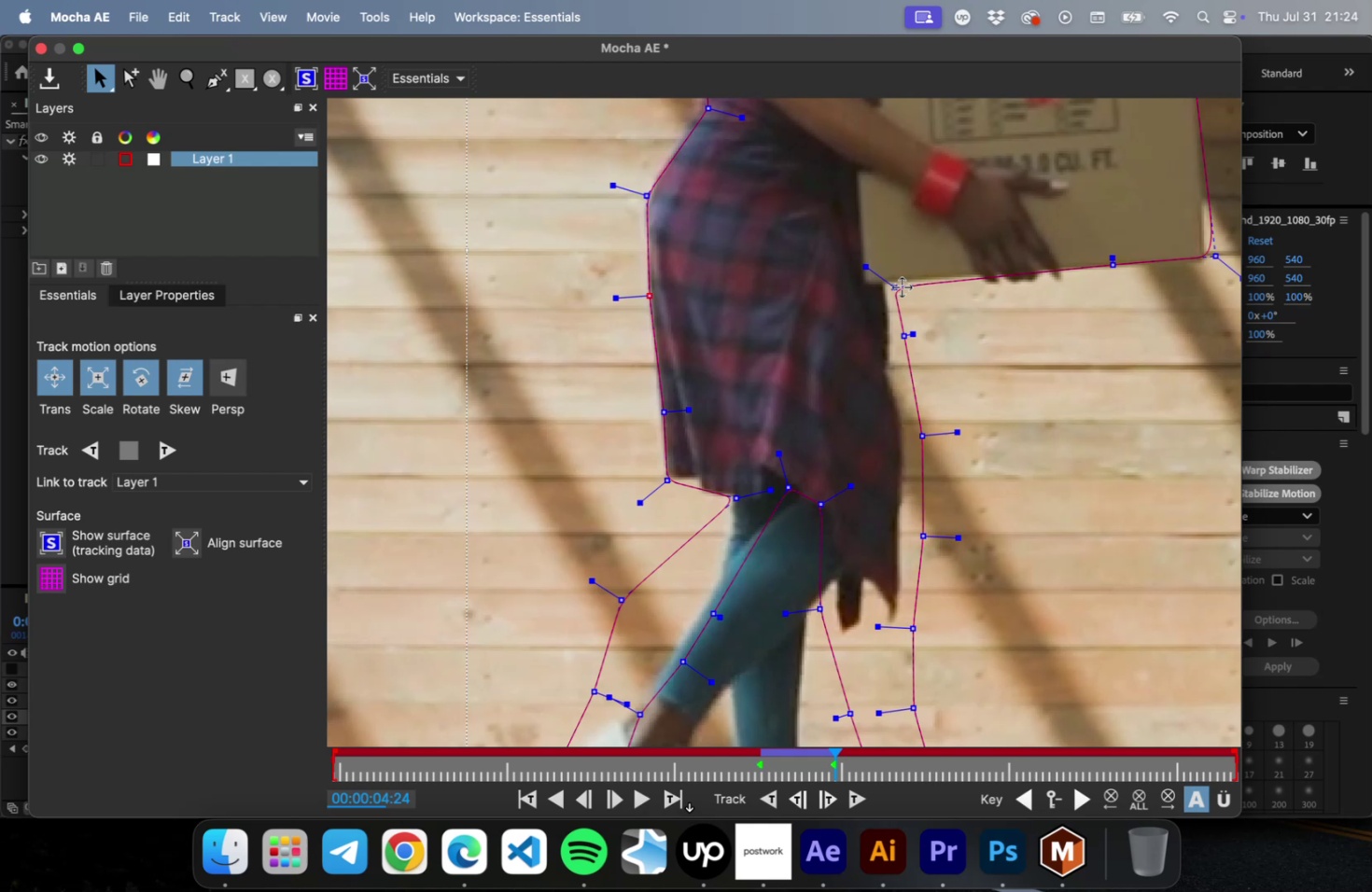 
left_click_drag(start_coordinate=[896, 287], to_coordinate=[886, 283])
 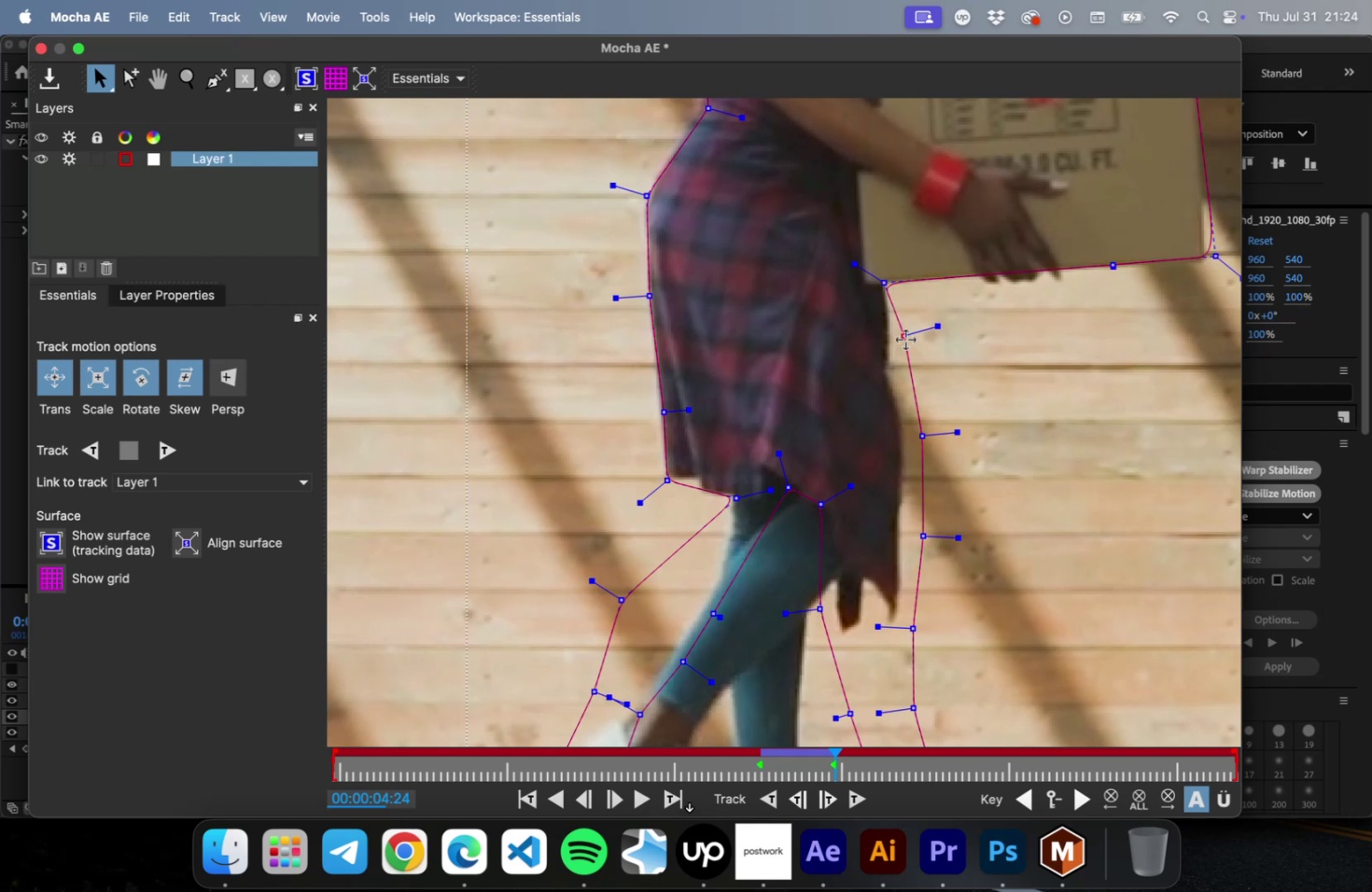 
left_click_drag(start_coordinate=[905, 340], to_coordinate=[888, 340])
 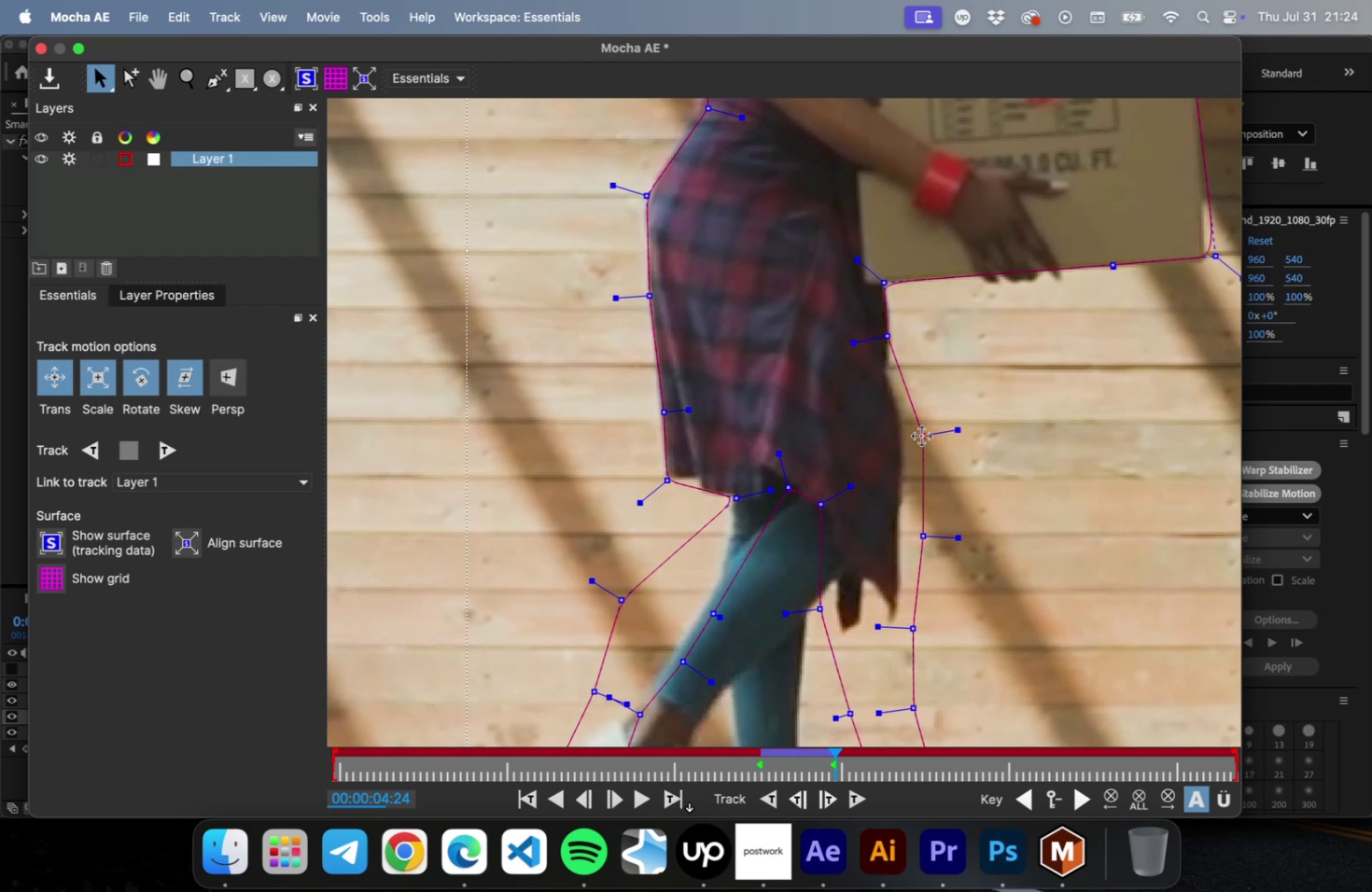 
left_click_drag(start_coordinate=[921, 436], to_coordinate=[900, 424])
 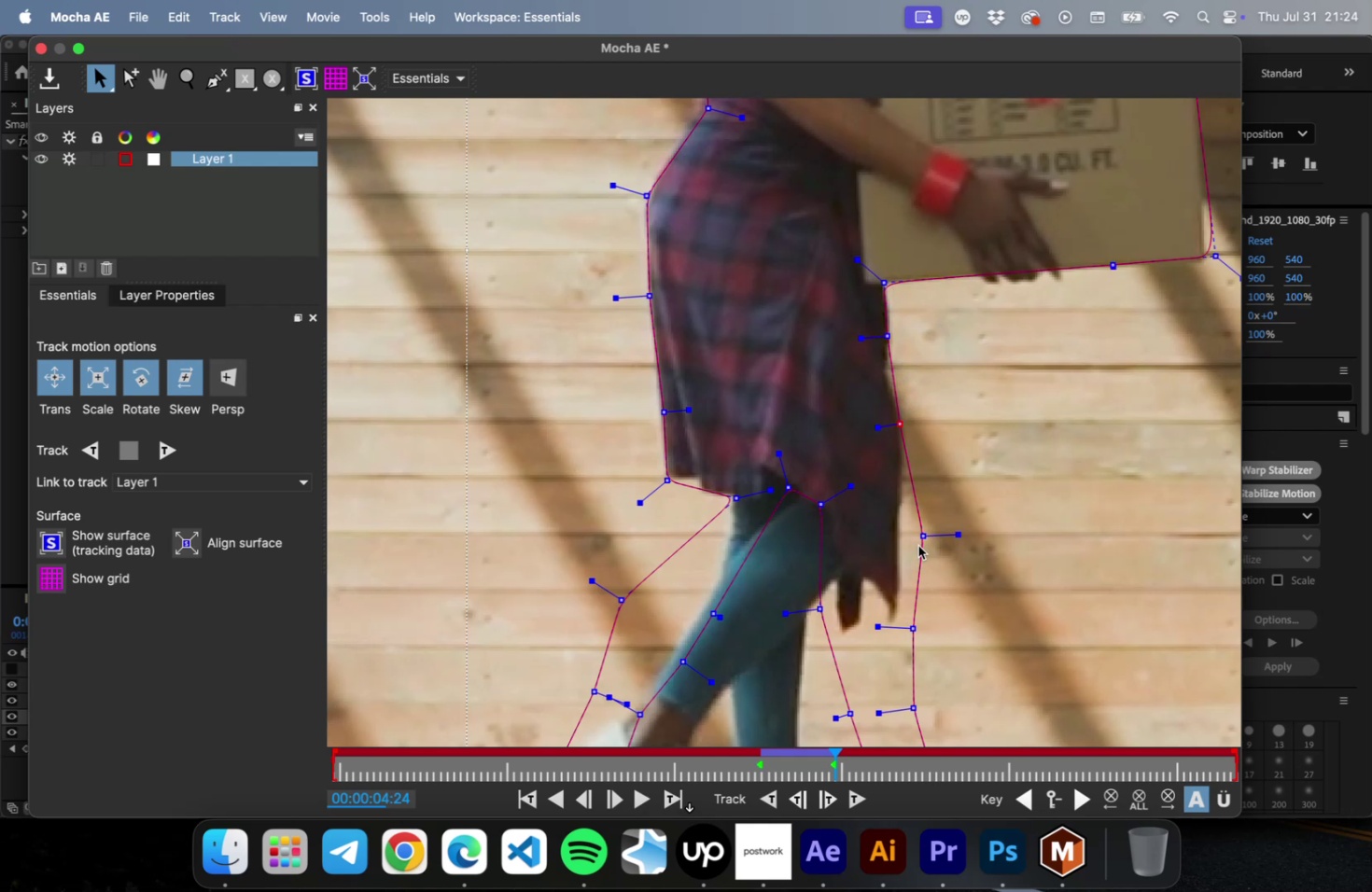 
left_click_drag(start_coordinate=[917, 545], to_coordinate=[897, 525])
 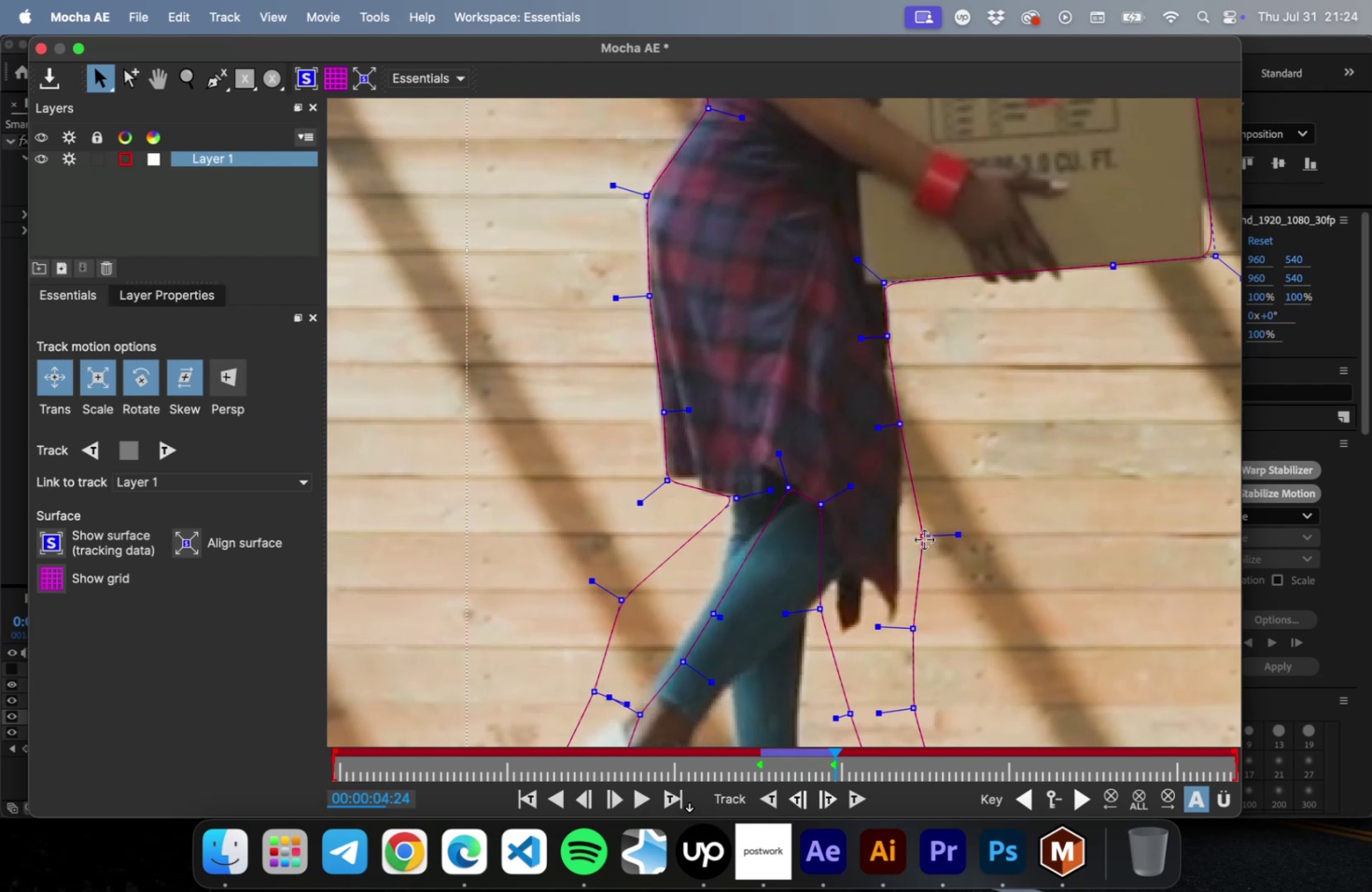 
left_click_drag(start_coordinate=[925, 540], to_coordinate=[901, 525])
 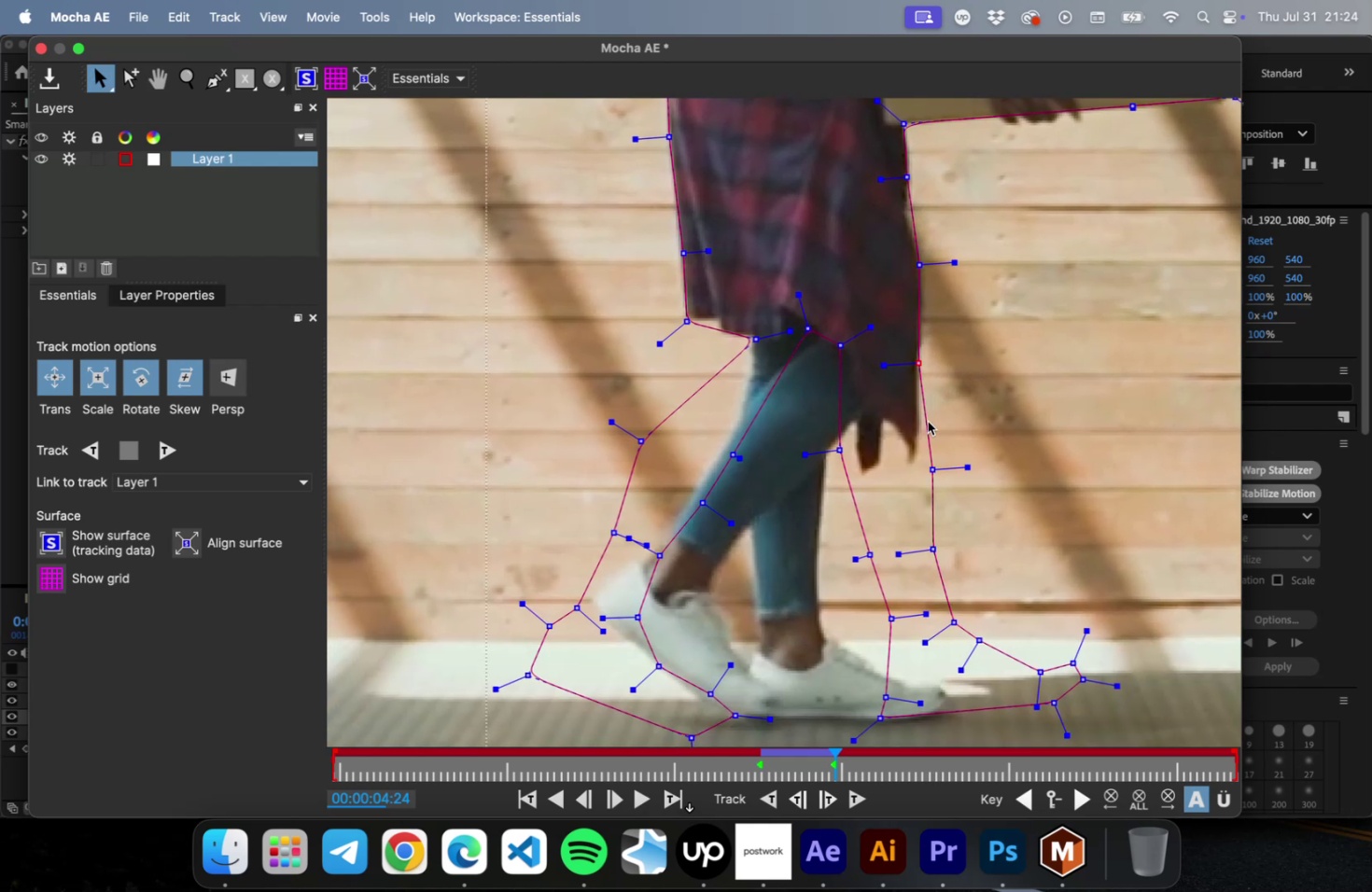 
left_click_drag(start_coordinate=[937, 471], to_coordinate=[913, 455])
 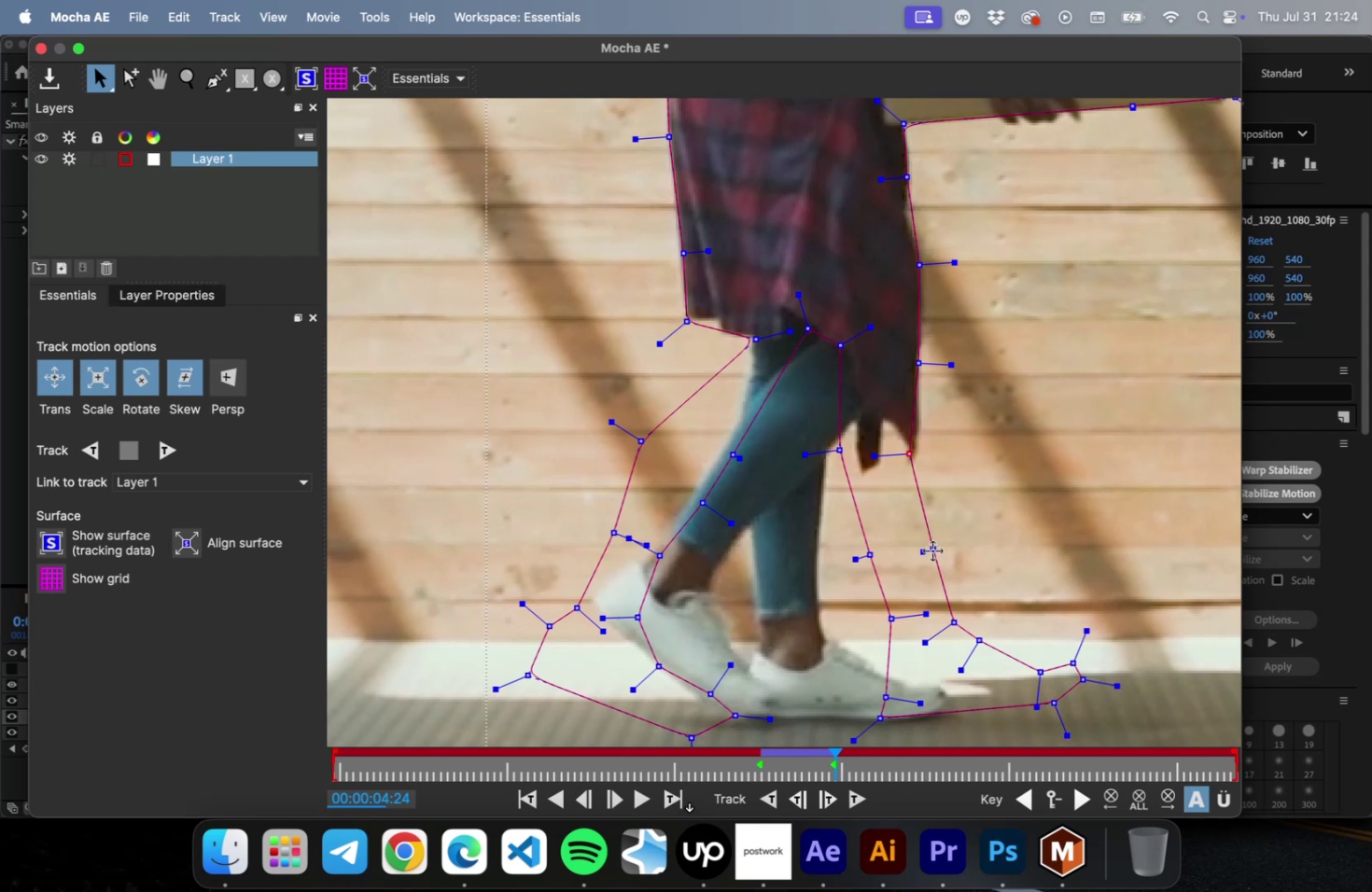 
left_click_drag(start_coordinate=[932, 551], to_coordinate=[857, 422])
 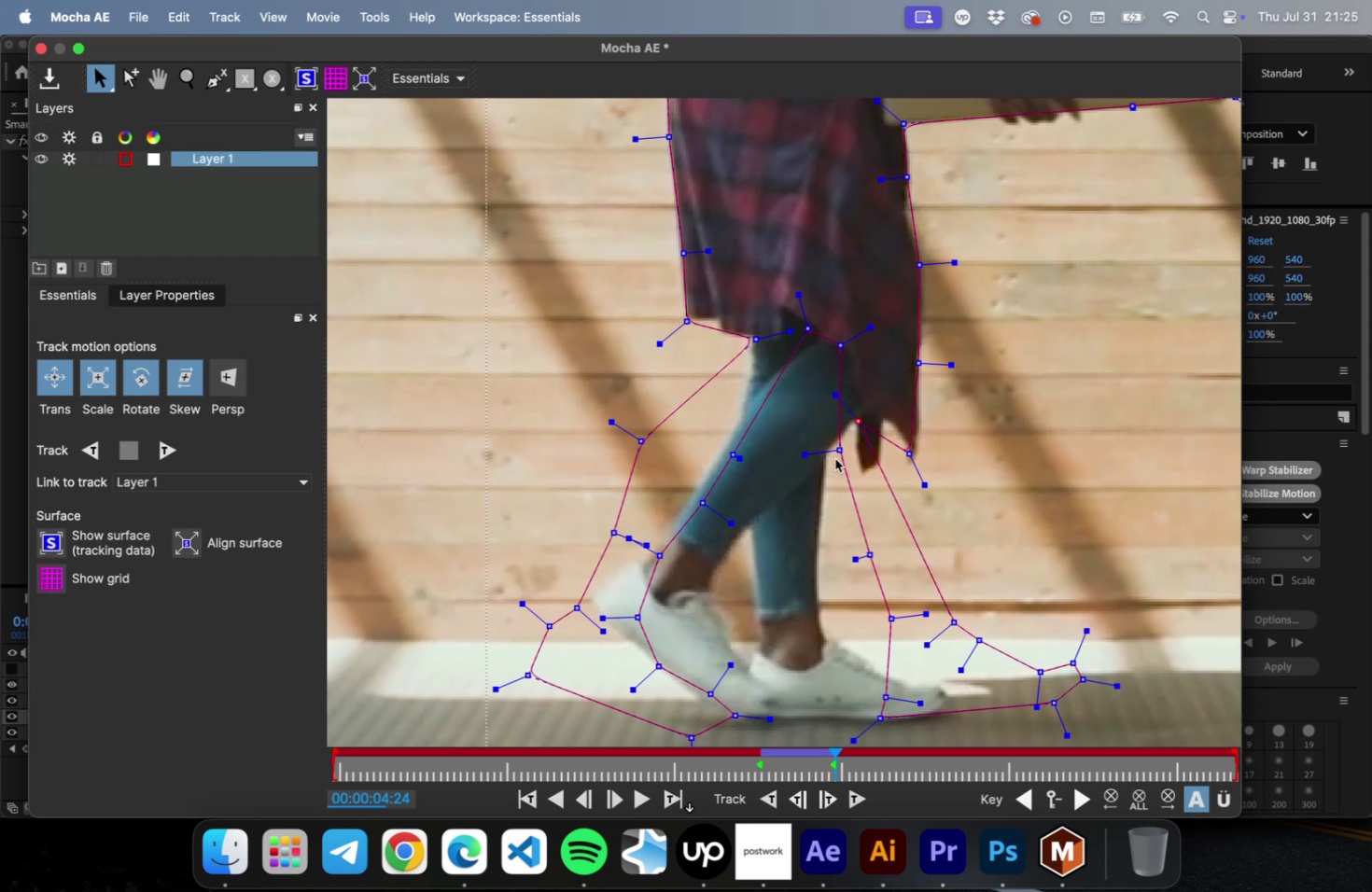 
scroll: coordinate [837, 475], scroll_direction: down, amount: 9.0
 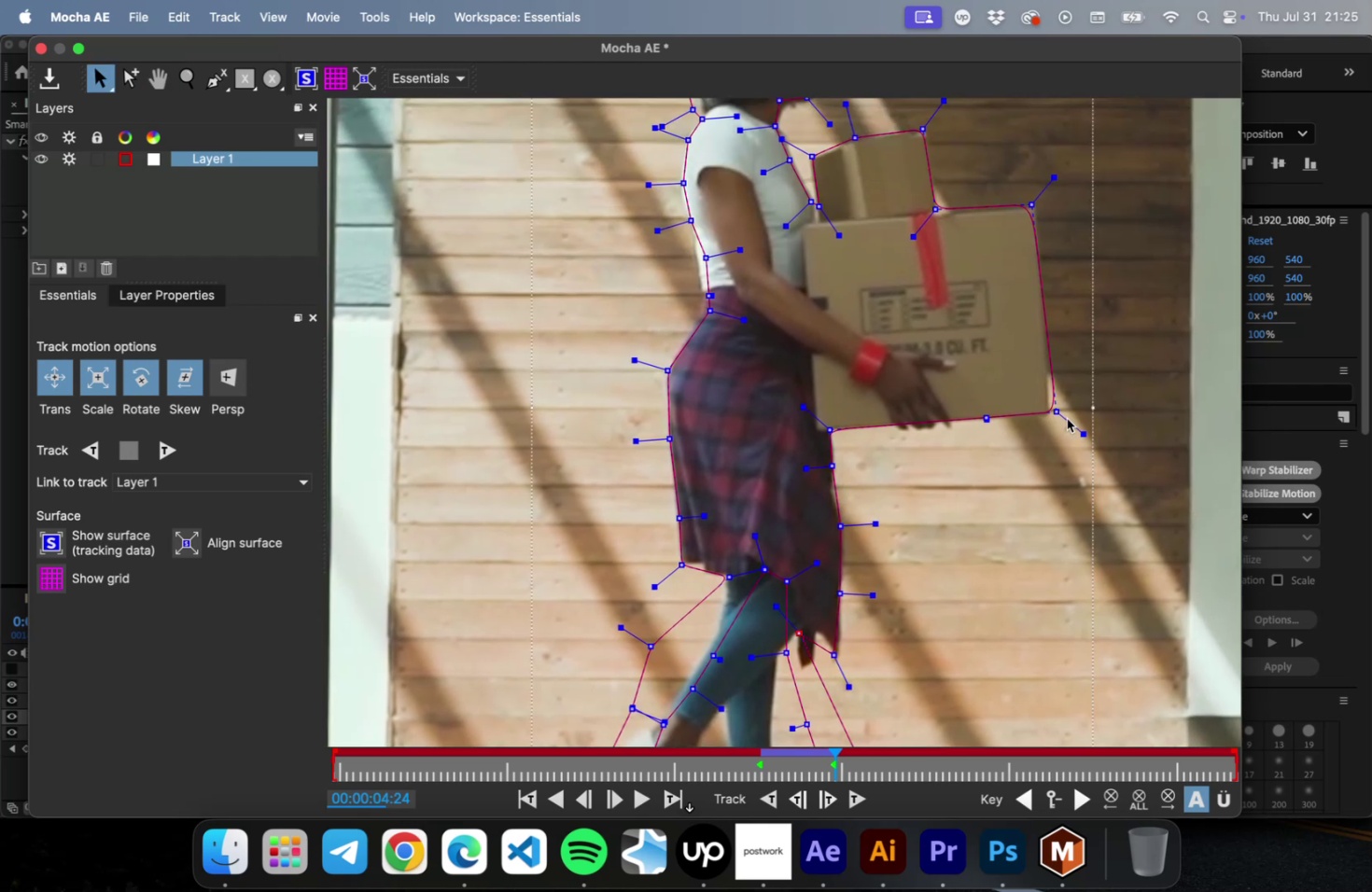 
left_click_drag(start_coordinate=[1055, 408], to_coordinate=[1050, 410])
 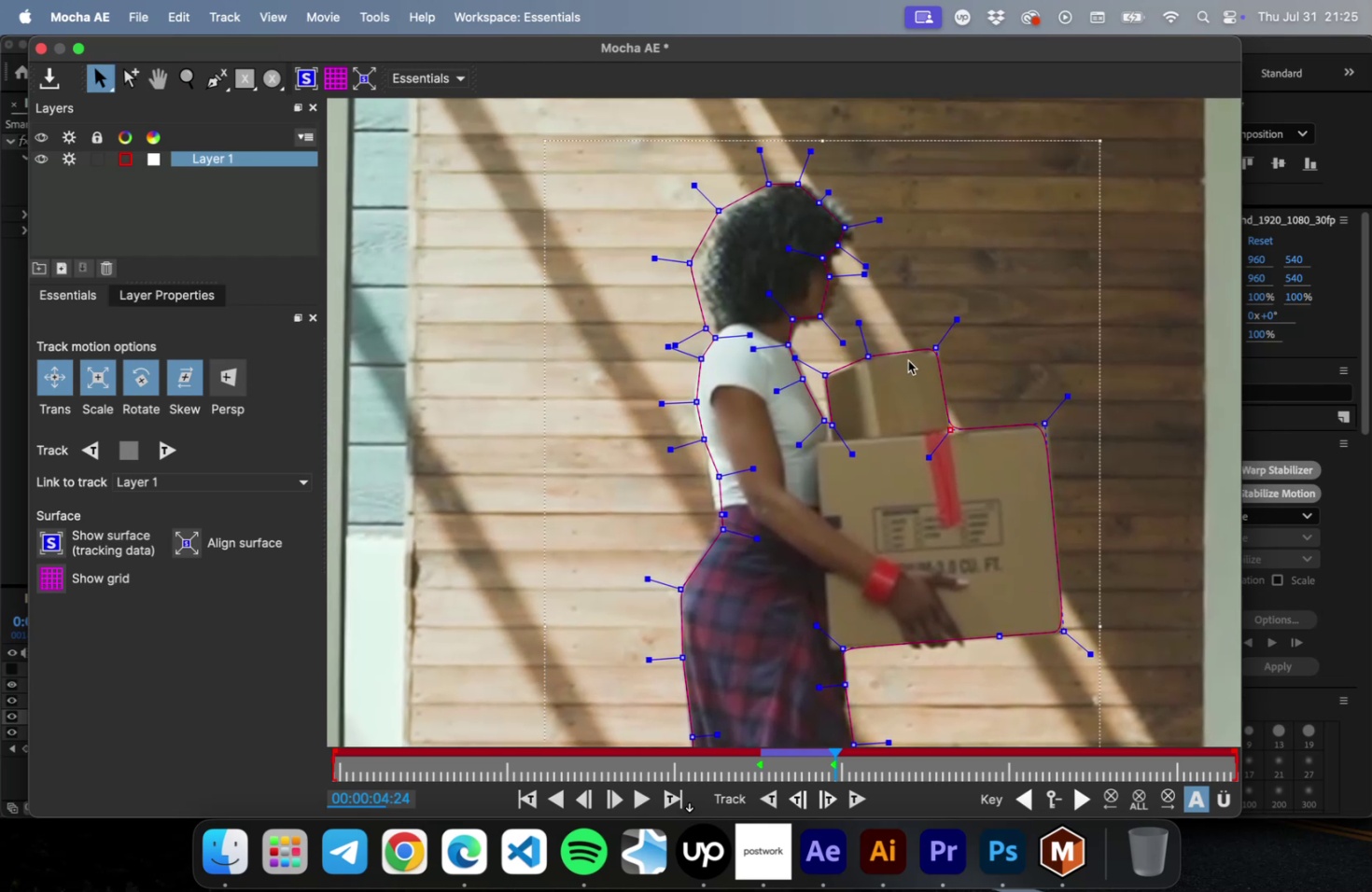 
scroll: coordinate [821, 269], scroll_direction: up, amount: 22.0
 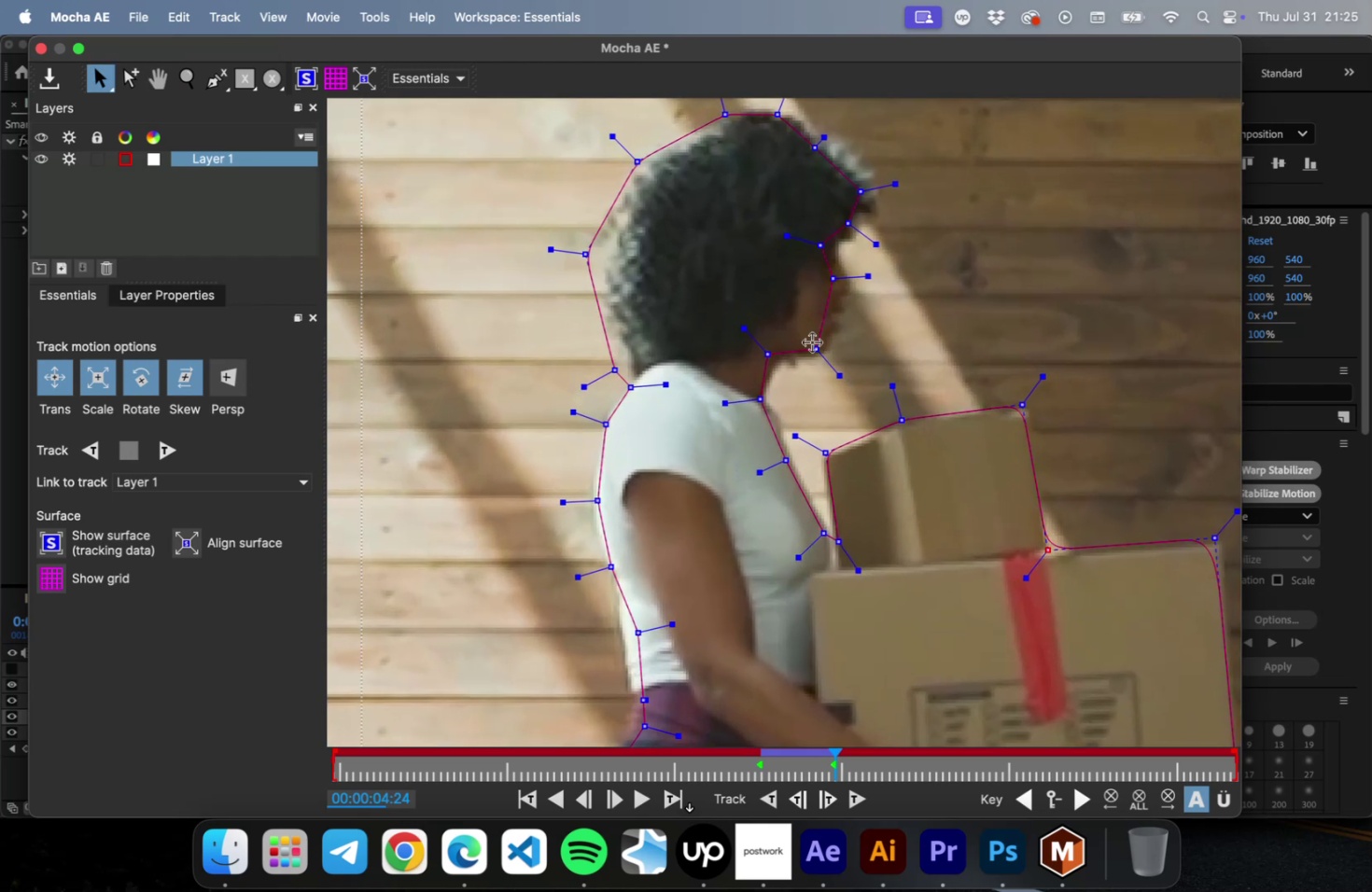 
left_click_drag(start_coordinate=[812, 342], to_coordinate=[815, 348])
 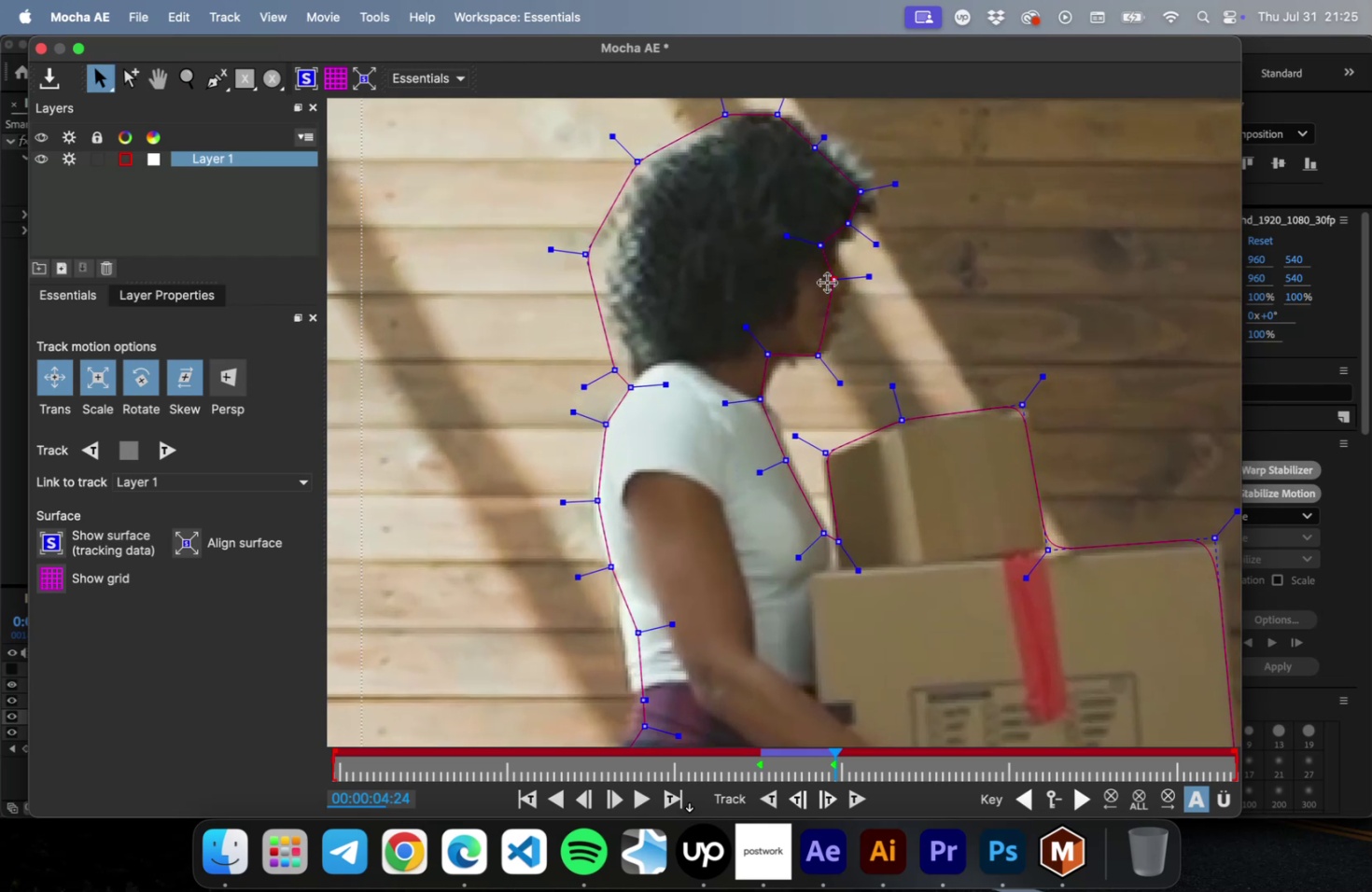 
left_click_drag(start_coordinate=[826, 283], to_coordinate=[842, 292])
 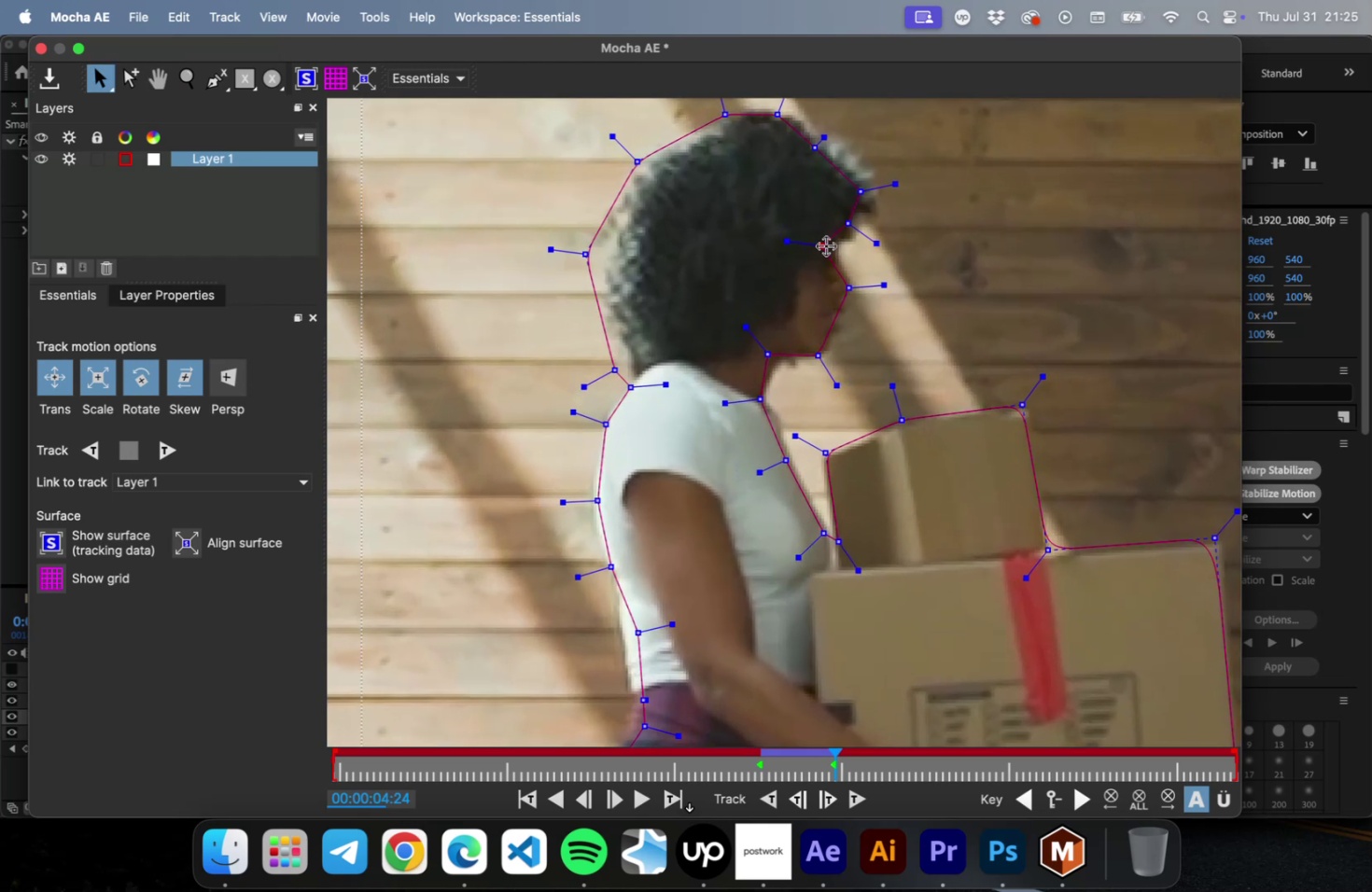 
left_click_drag(start_coordinate=[824, 246], to_coordinate=[840, 254])
 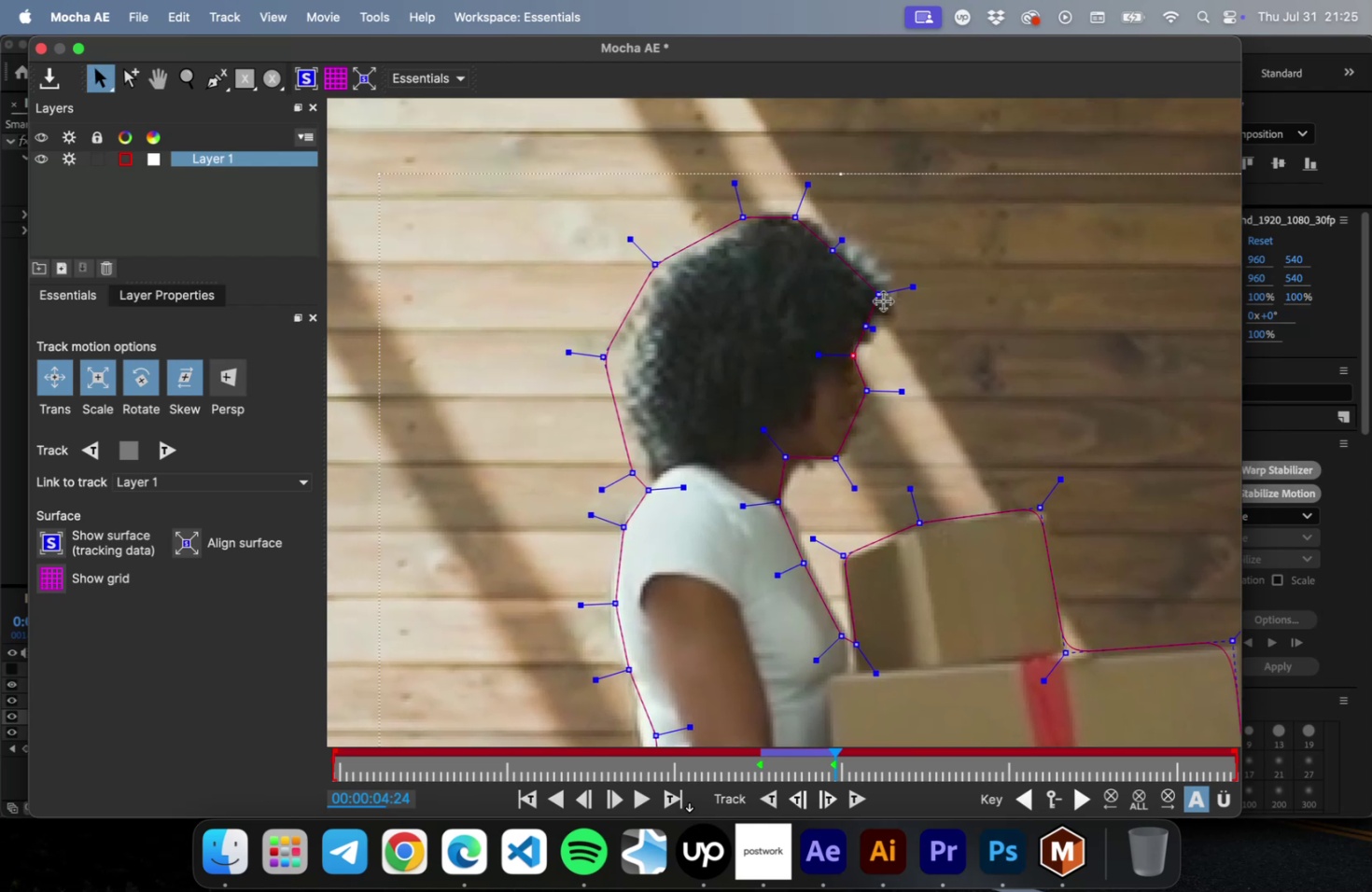 
left_click_drag(start_coordinate=[878, 299], to_coordinate=[894, 298])
 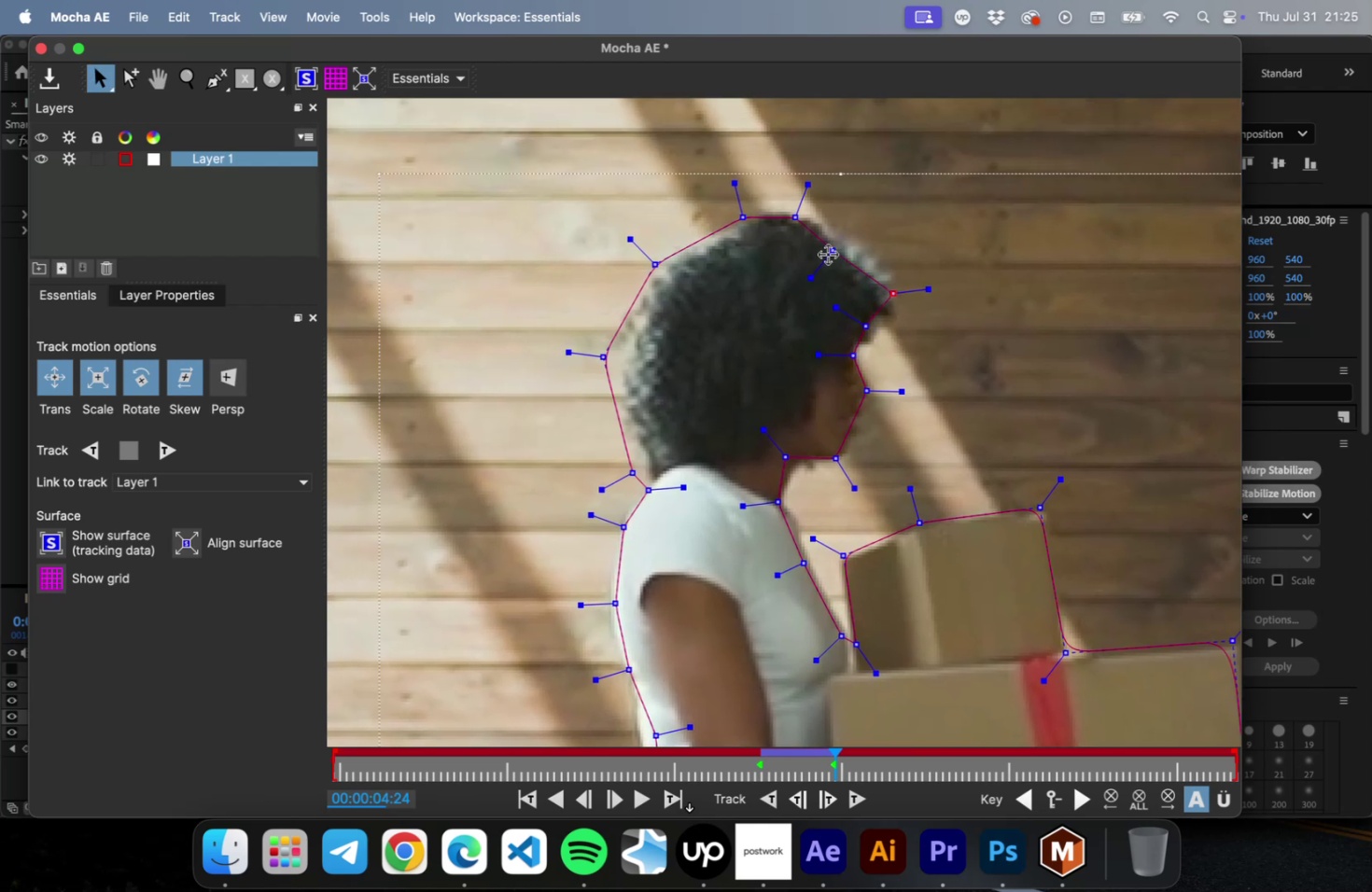 
left_click_drag(start_coordinate=[828, 255], to_coordinate=[838, 246])
 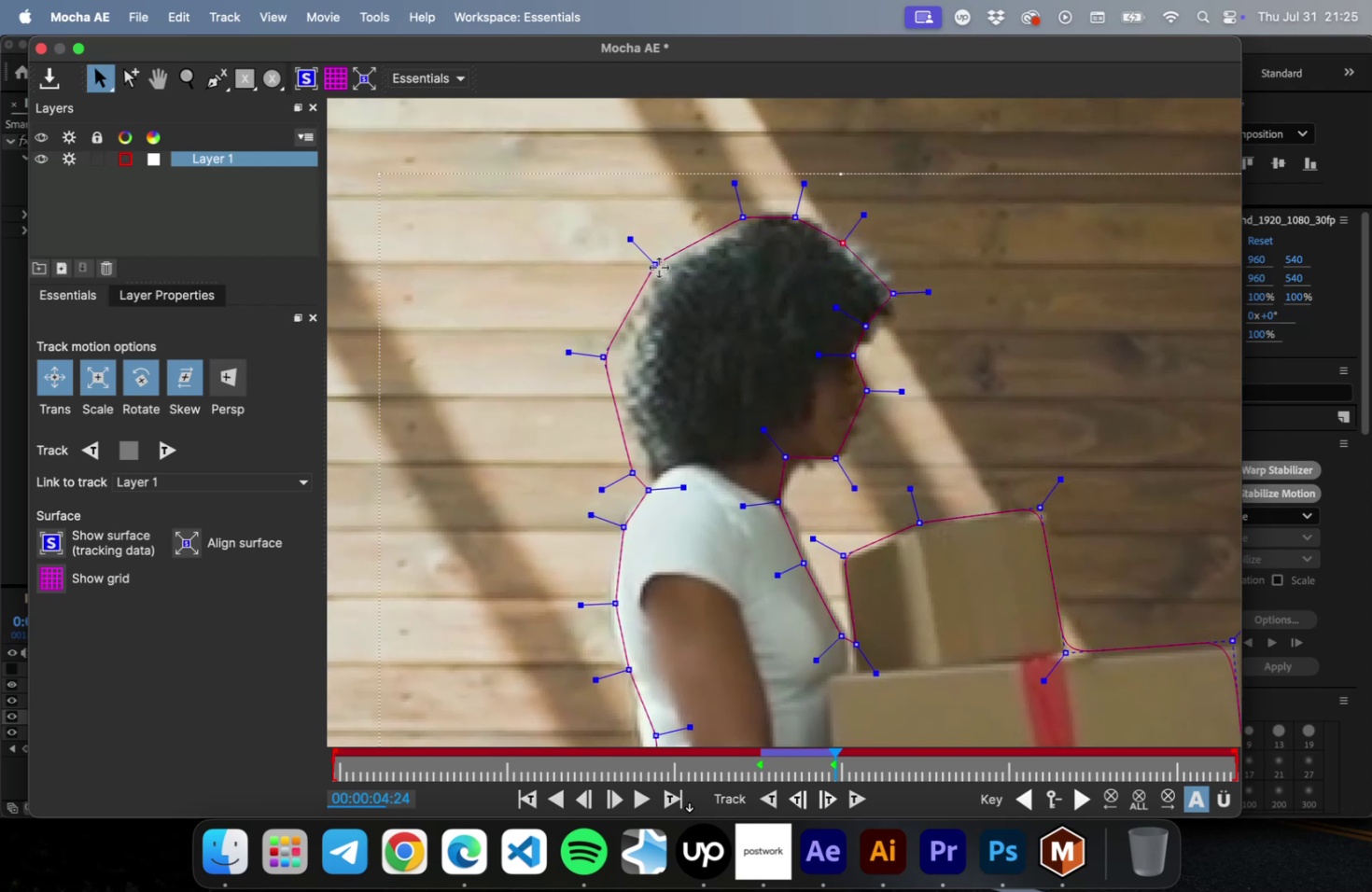 
left_click_drag(start_coordinate=[658, 268], to_coordinate=[664, 271])
 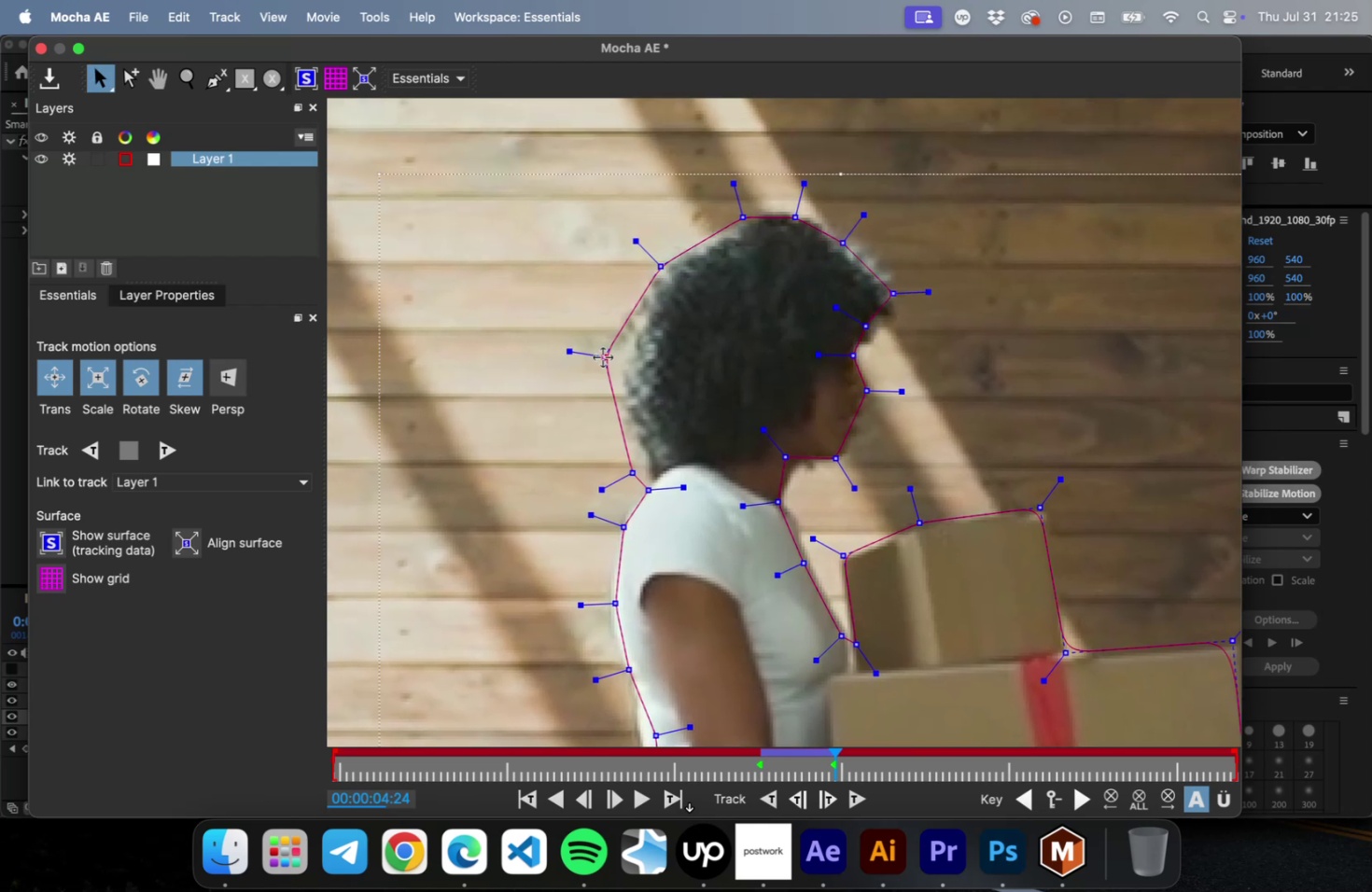 
left_click_drag(start_coordinate=[602, 357], to_coordinate=[620, 355])
 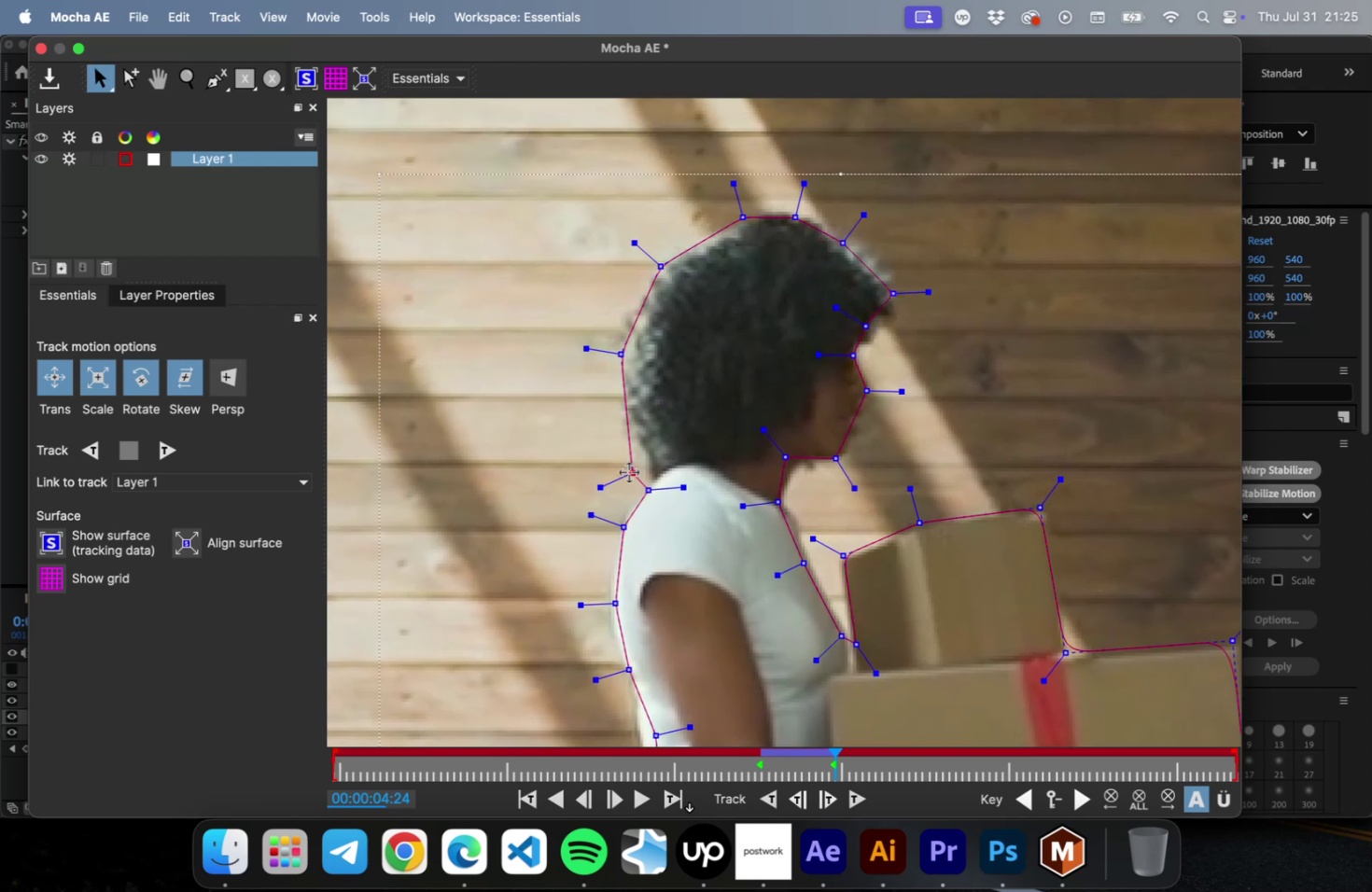 
left_click_drag(start_coordinate=[628, 473], to_coordinate=[633, 453])
 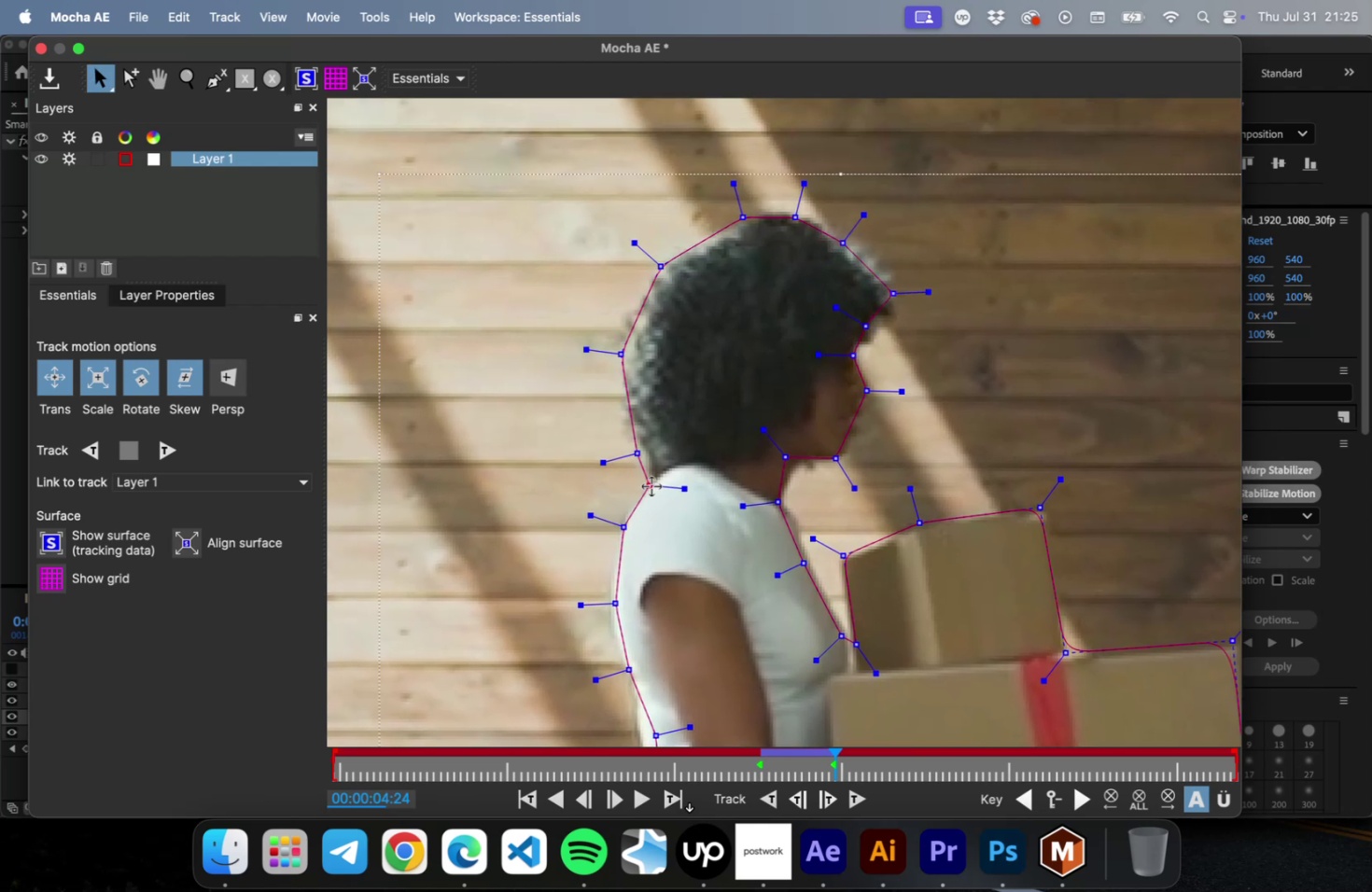 
left_click_drag(start_coordinate=[651, 493], to_coordinate=[653, 475])
 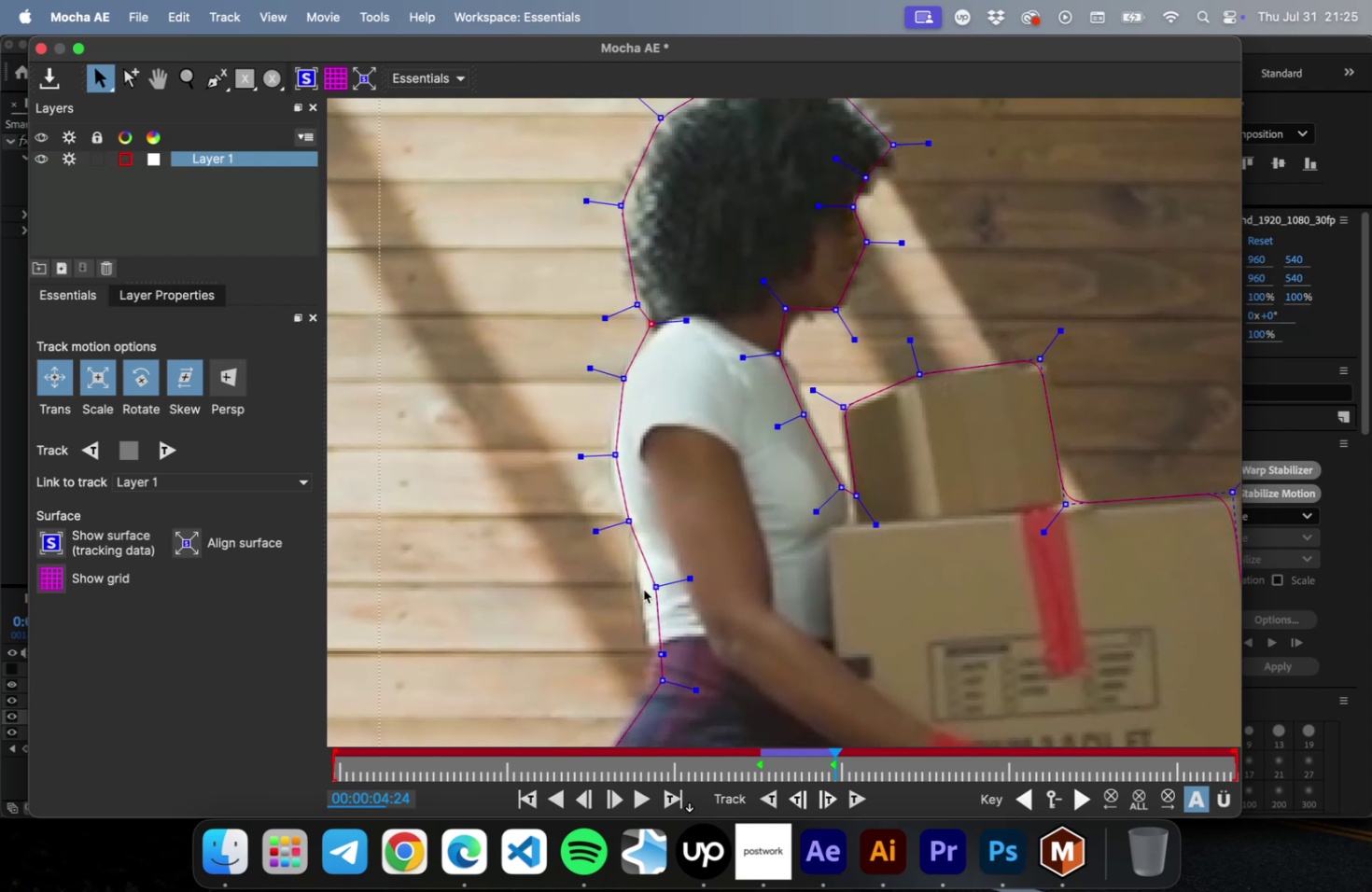 
left_click_drag(start_coordinate=[655, 590], to_coordinate=[637, 597])
 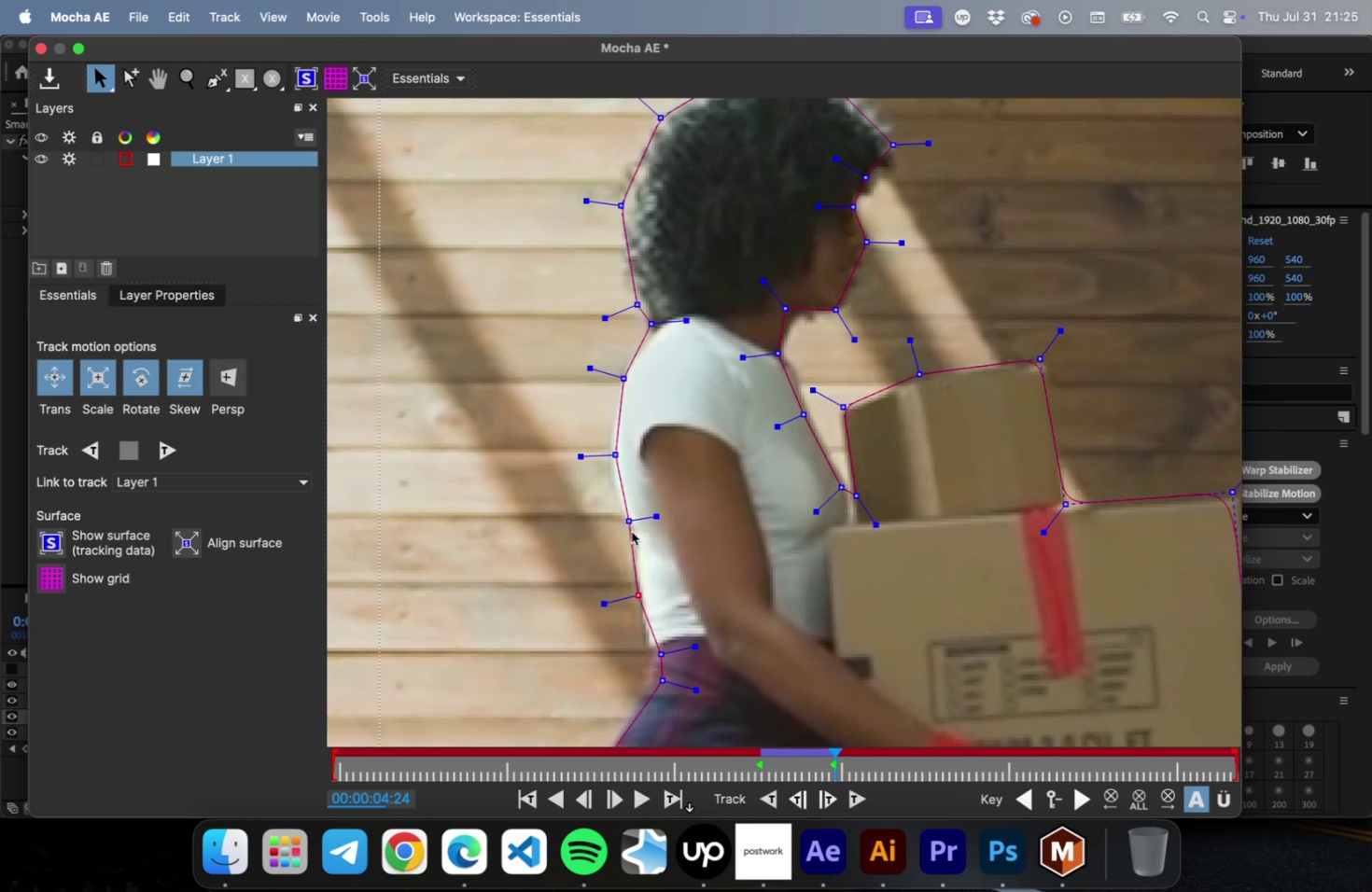 
left_click_drag(start_coordinate=[631, 530], to_coordinate=[624, 531])
 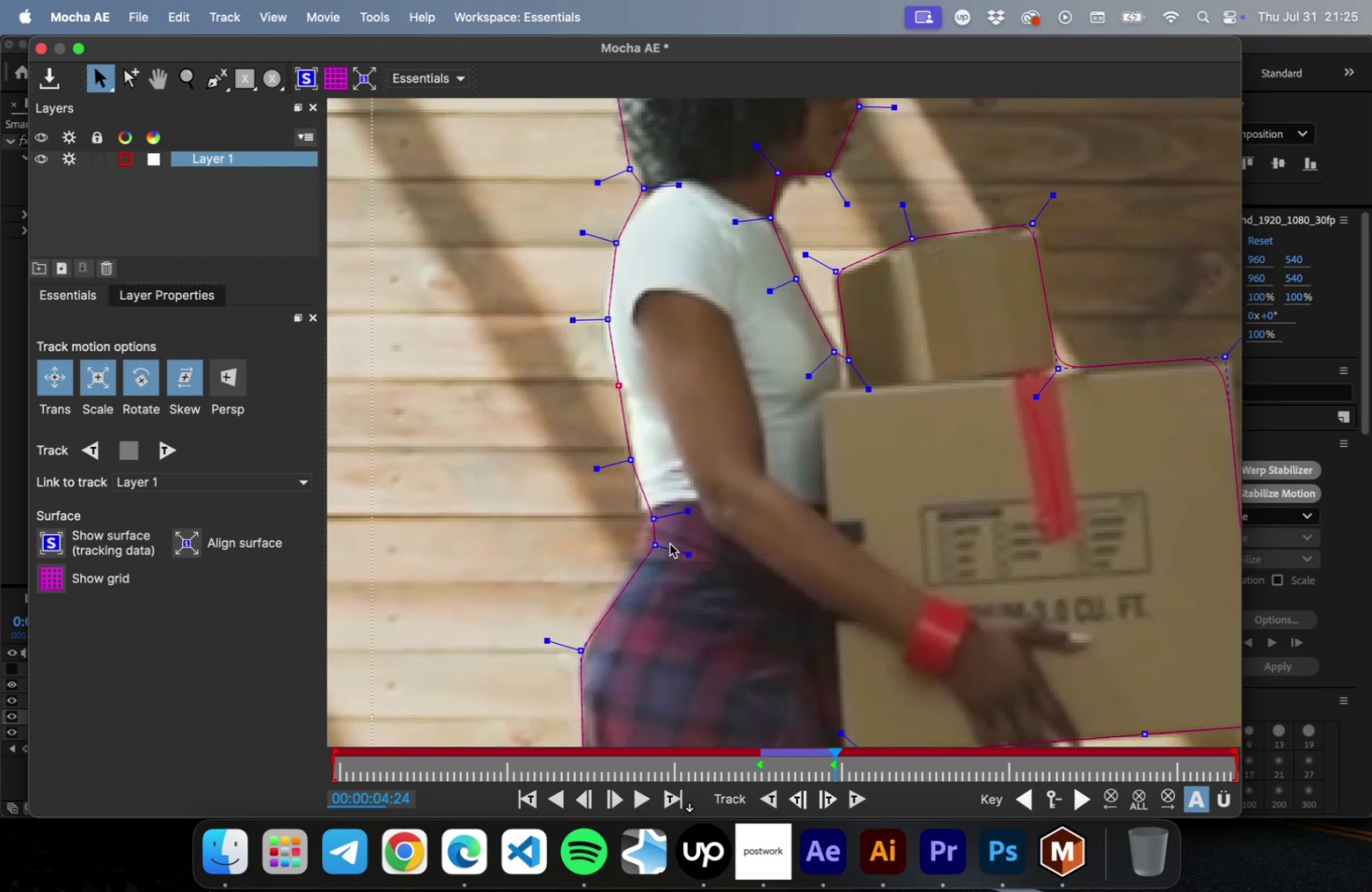 
left_click_drag(start_coordinate=[656, 526], to_coordinate=[645, 512])
 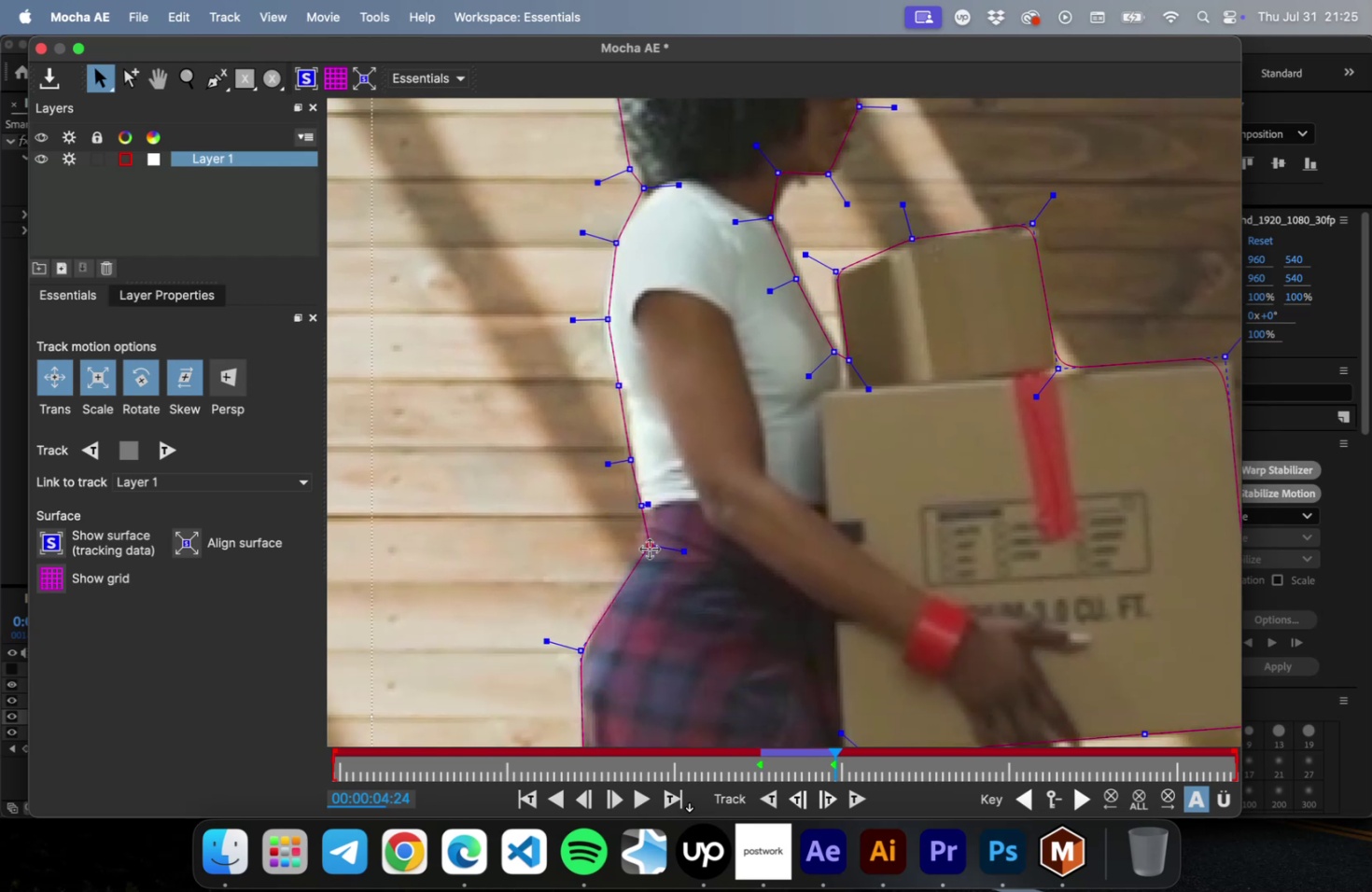 
left_click_drag(start_coordinate=[655, 549], to_coordinate=[638, 550])
 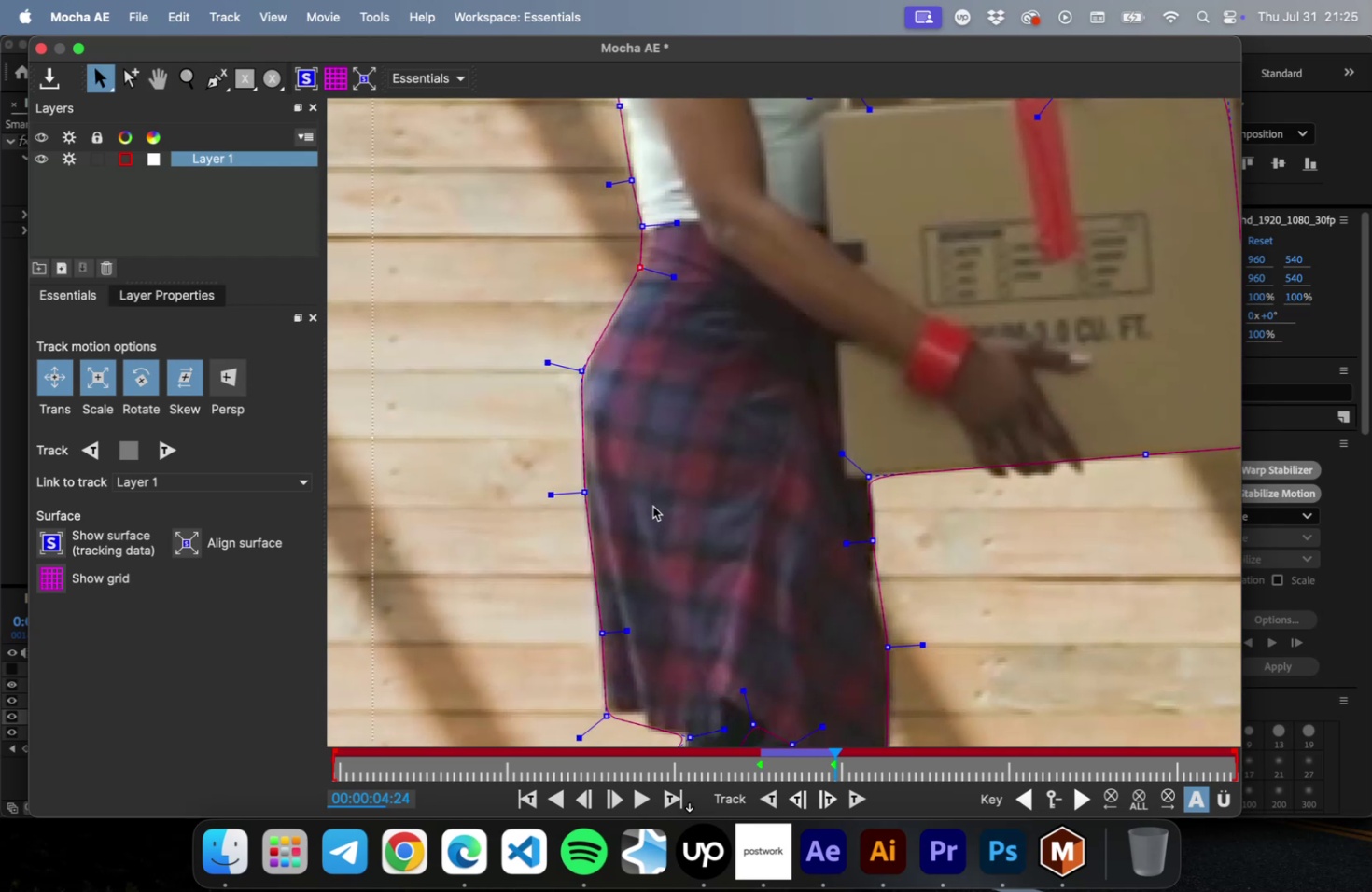 
scroll: coordinate [837, 631], scroll_direction: down, amount: 34.0
 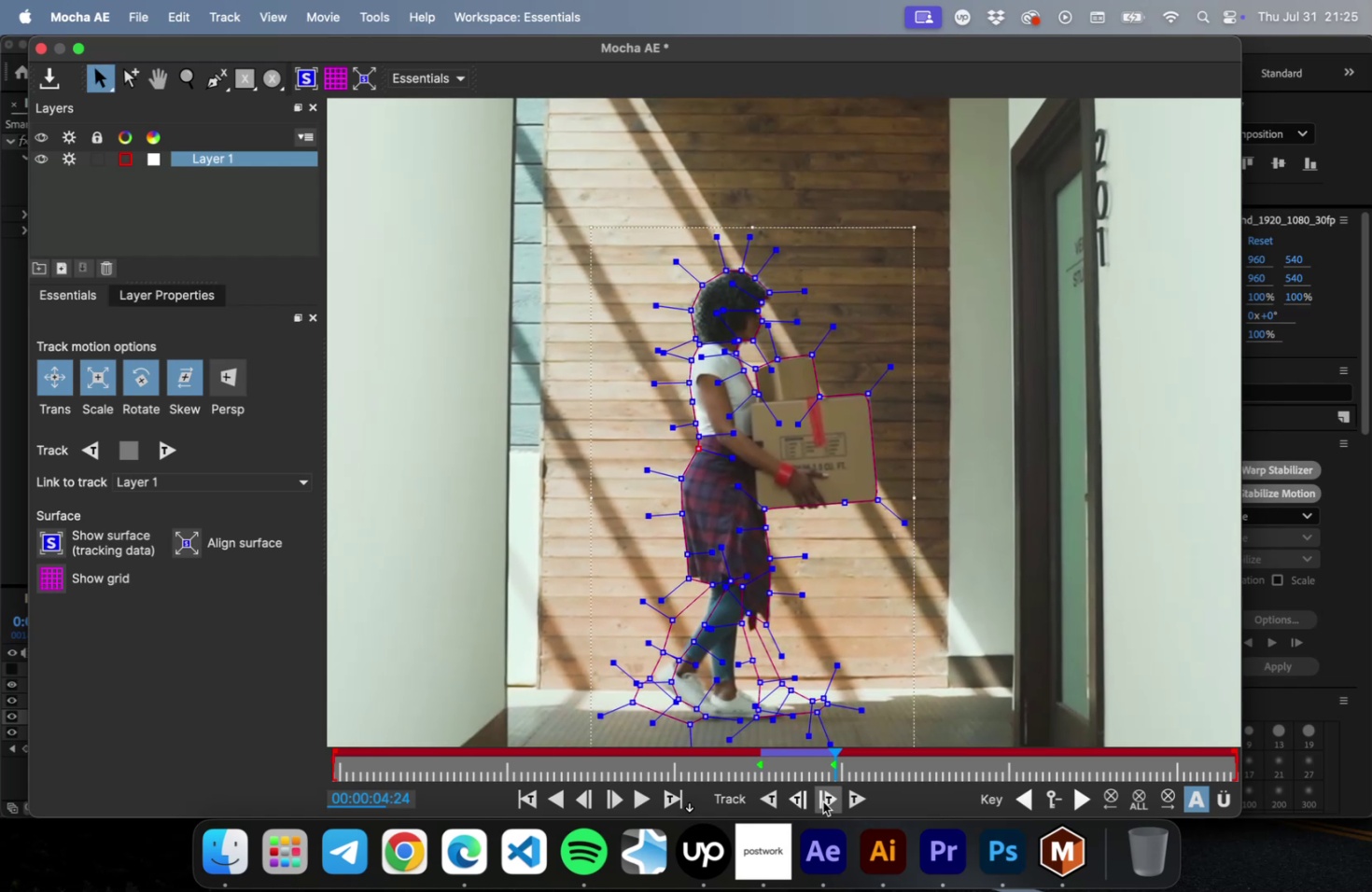 
left_click([824, 800])
 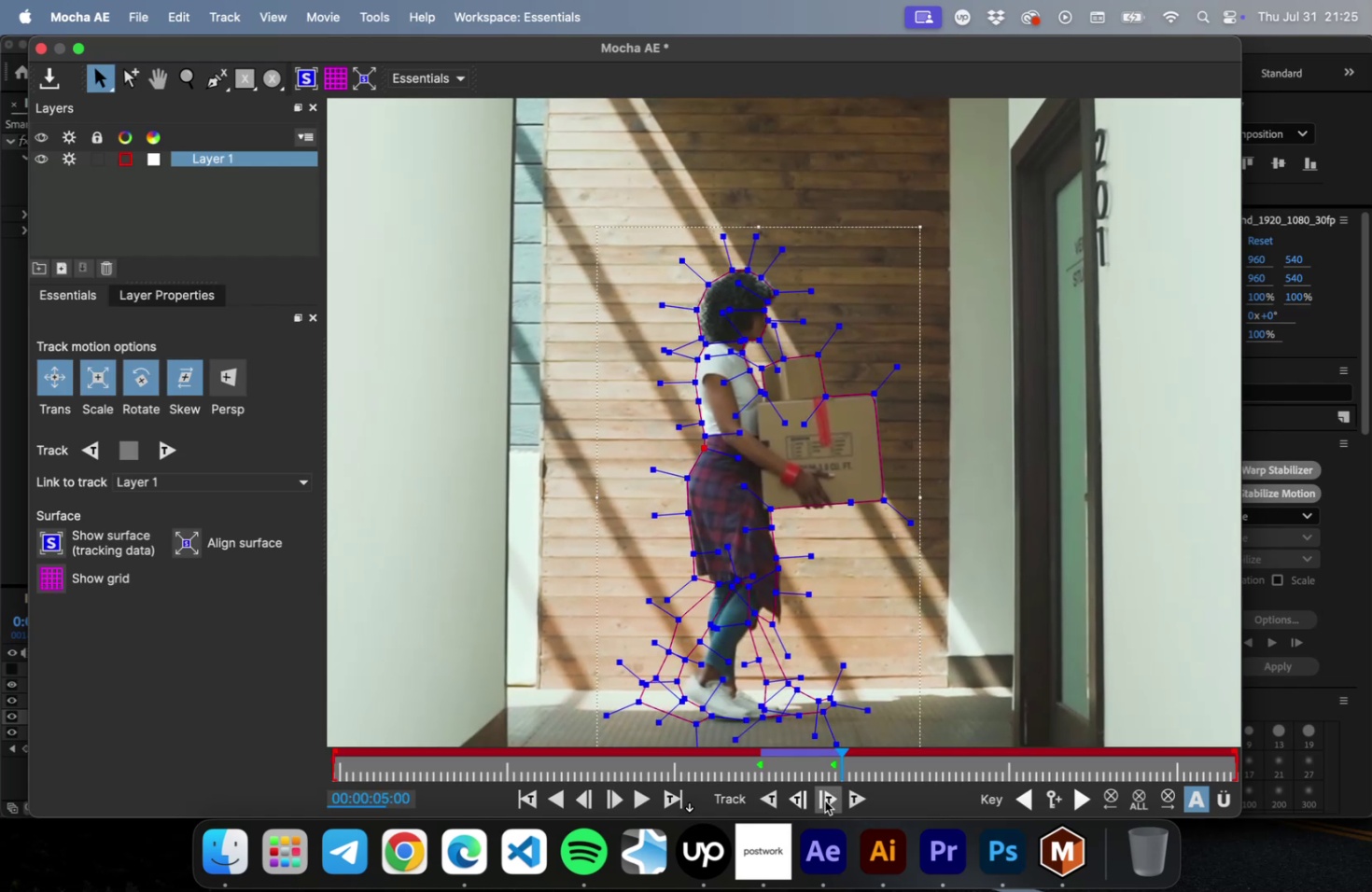 
left_click([824, 800])
 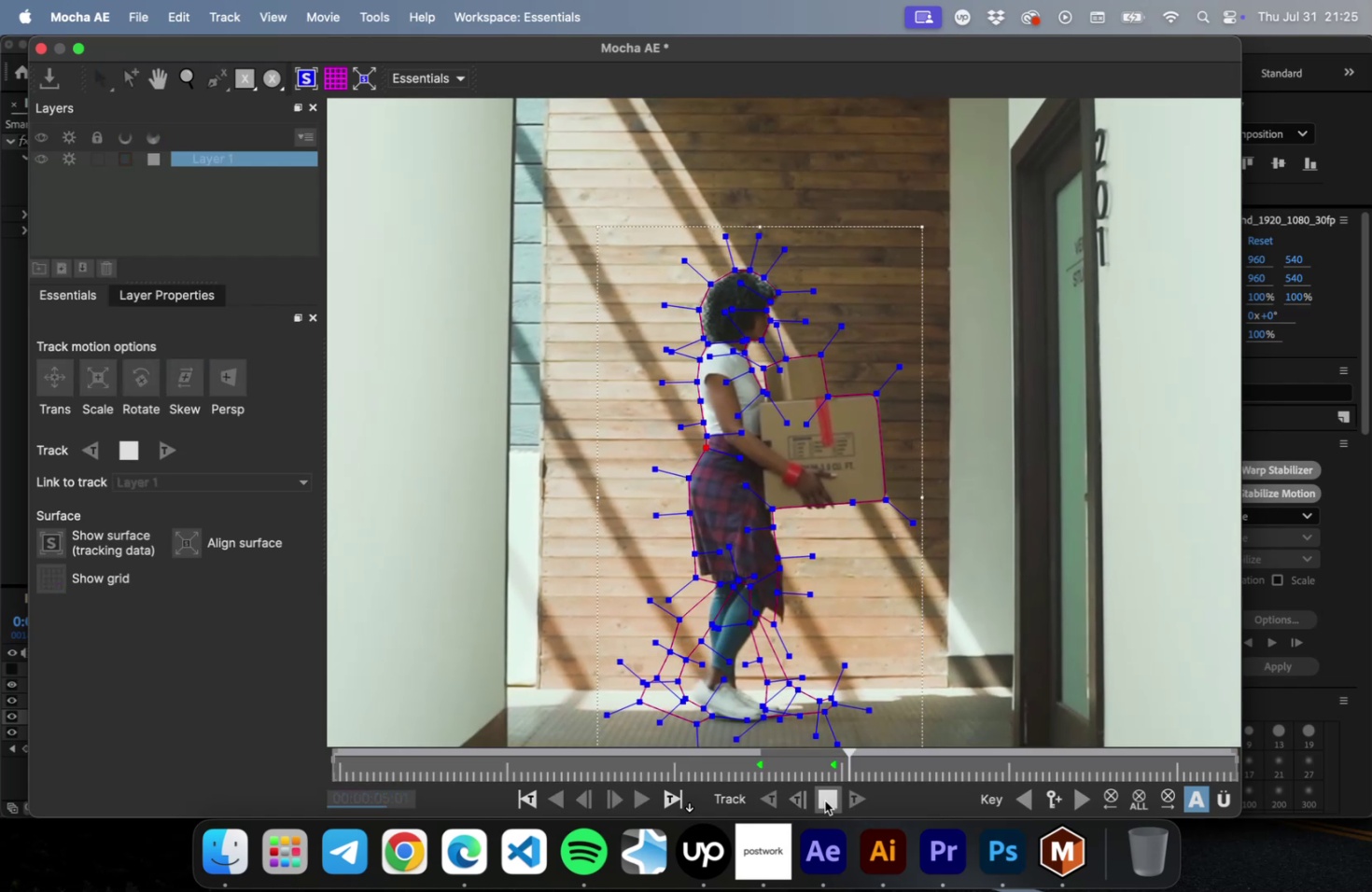 
left_click([824, 800])
 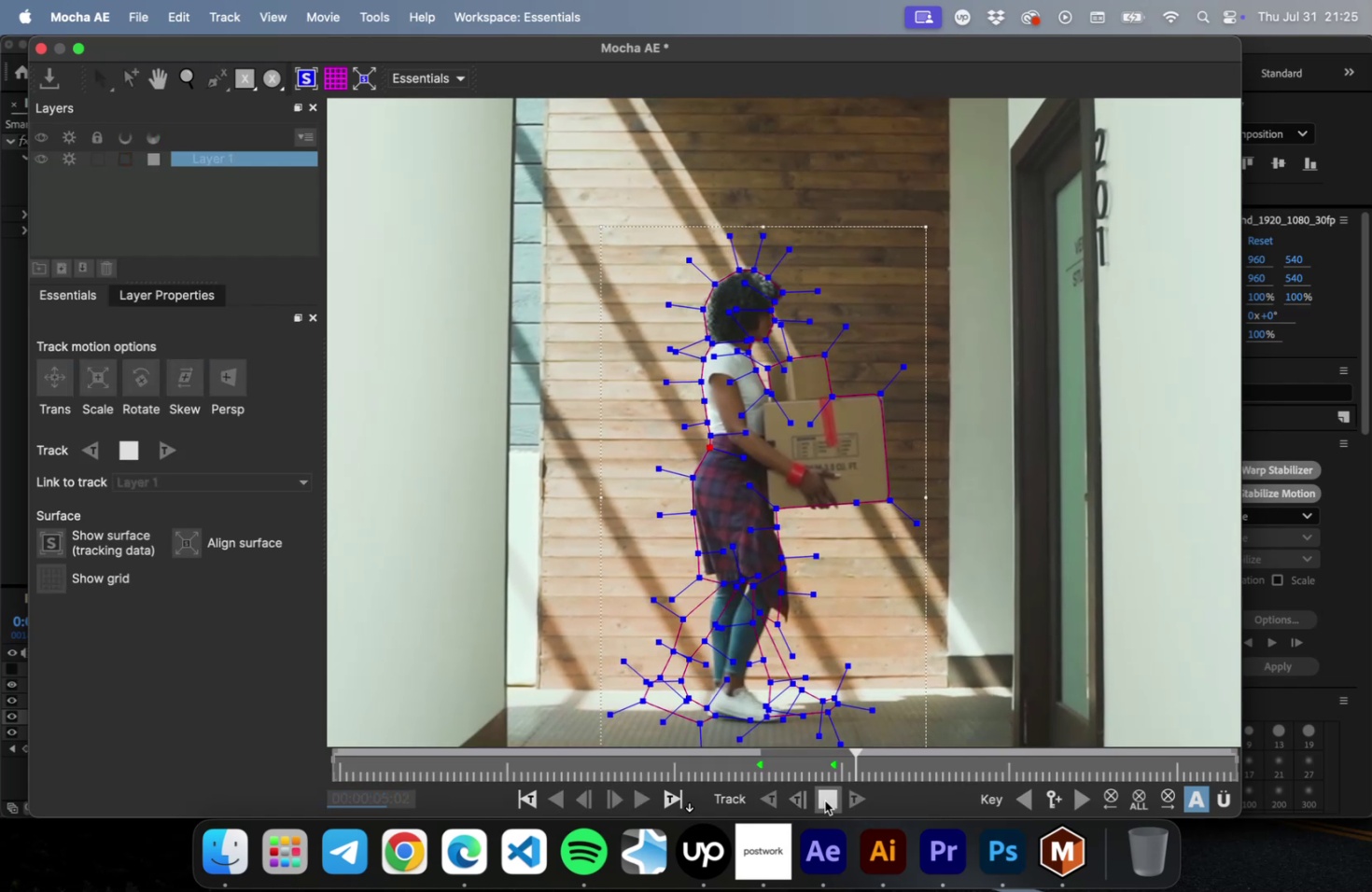 
left_click([824, 800])
 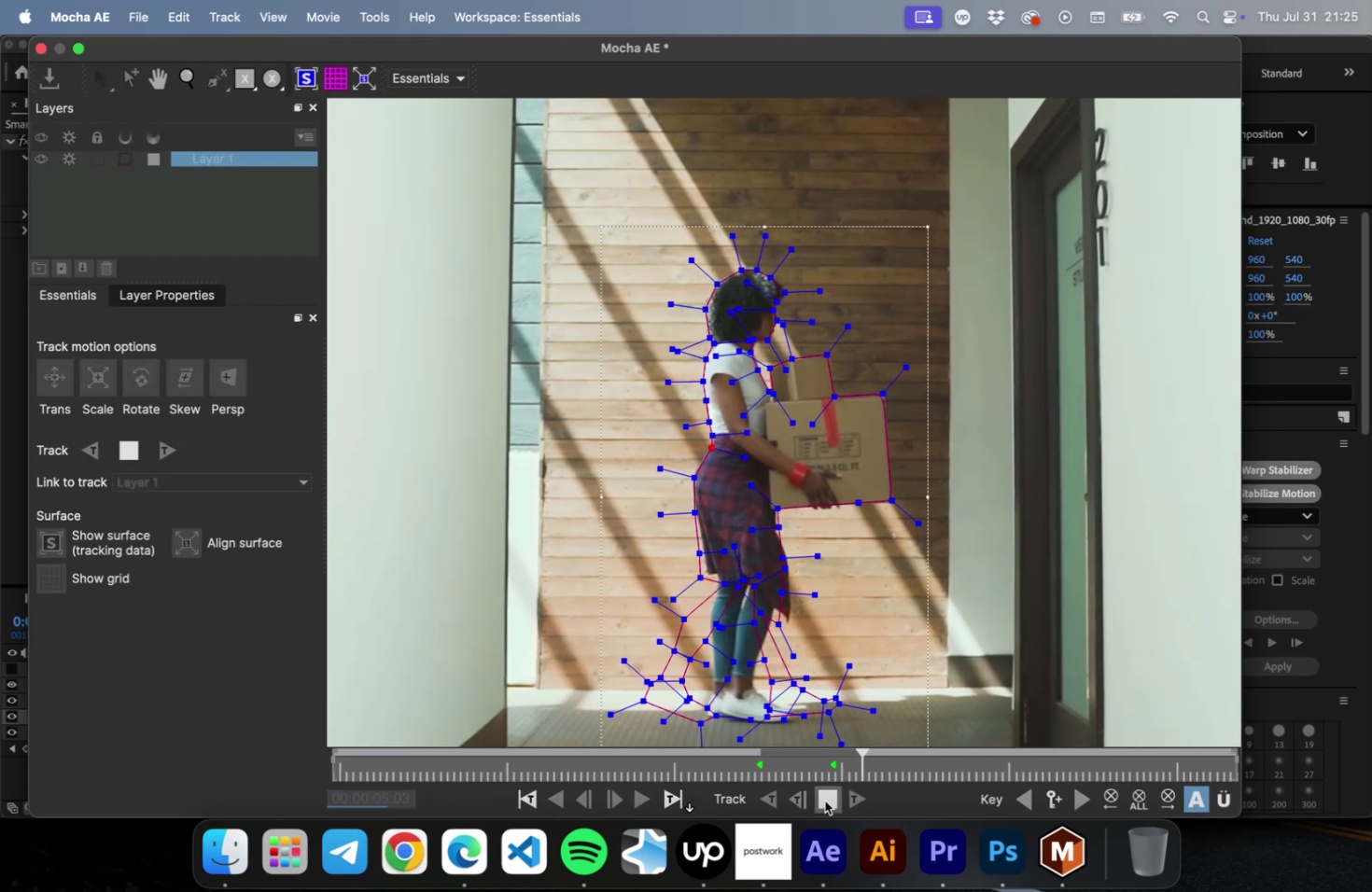 
left_click([824, 800])
 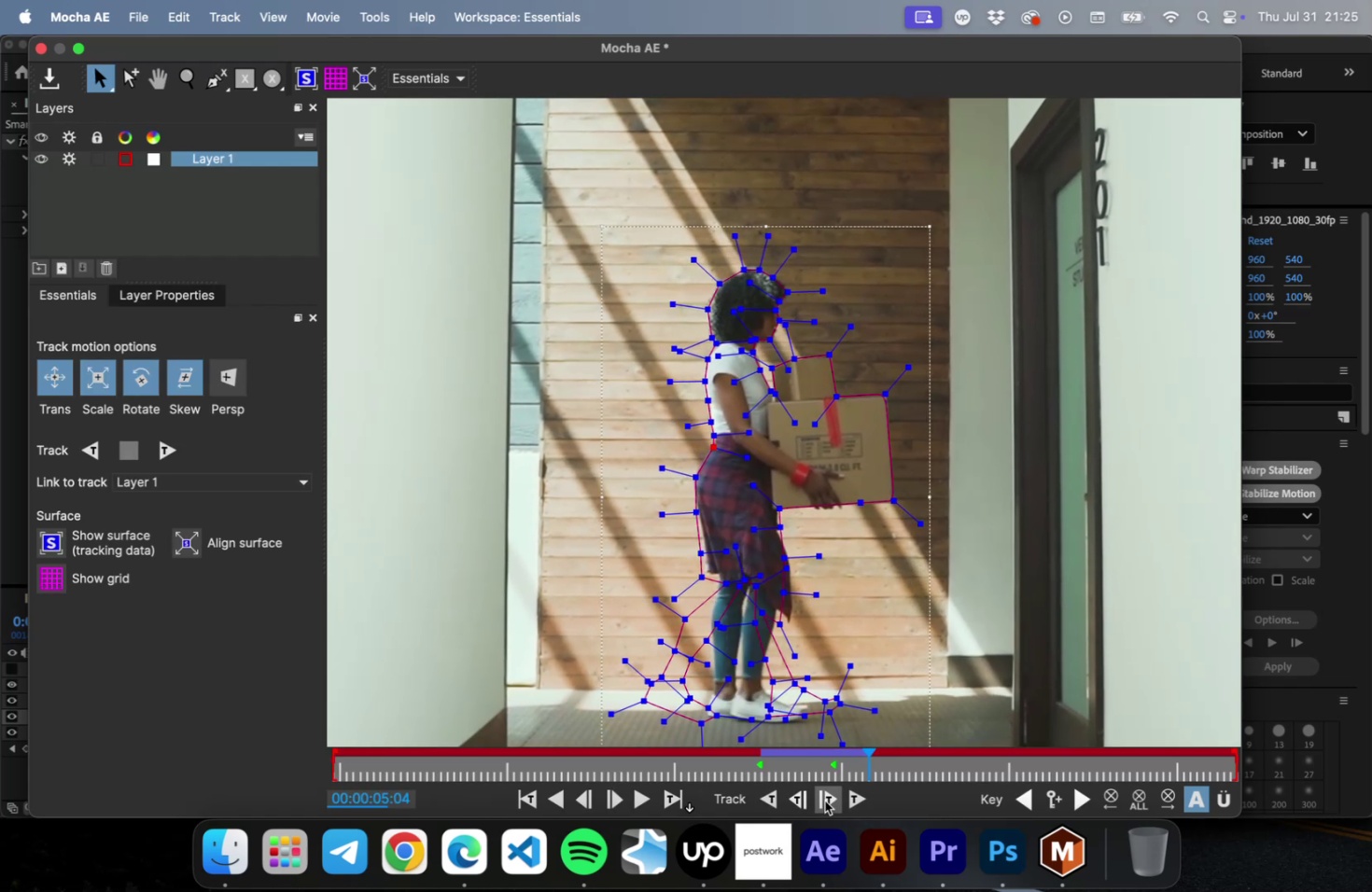 
left_click([824, 800])
 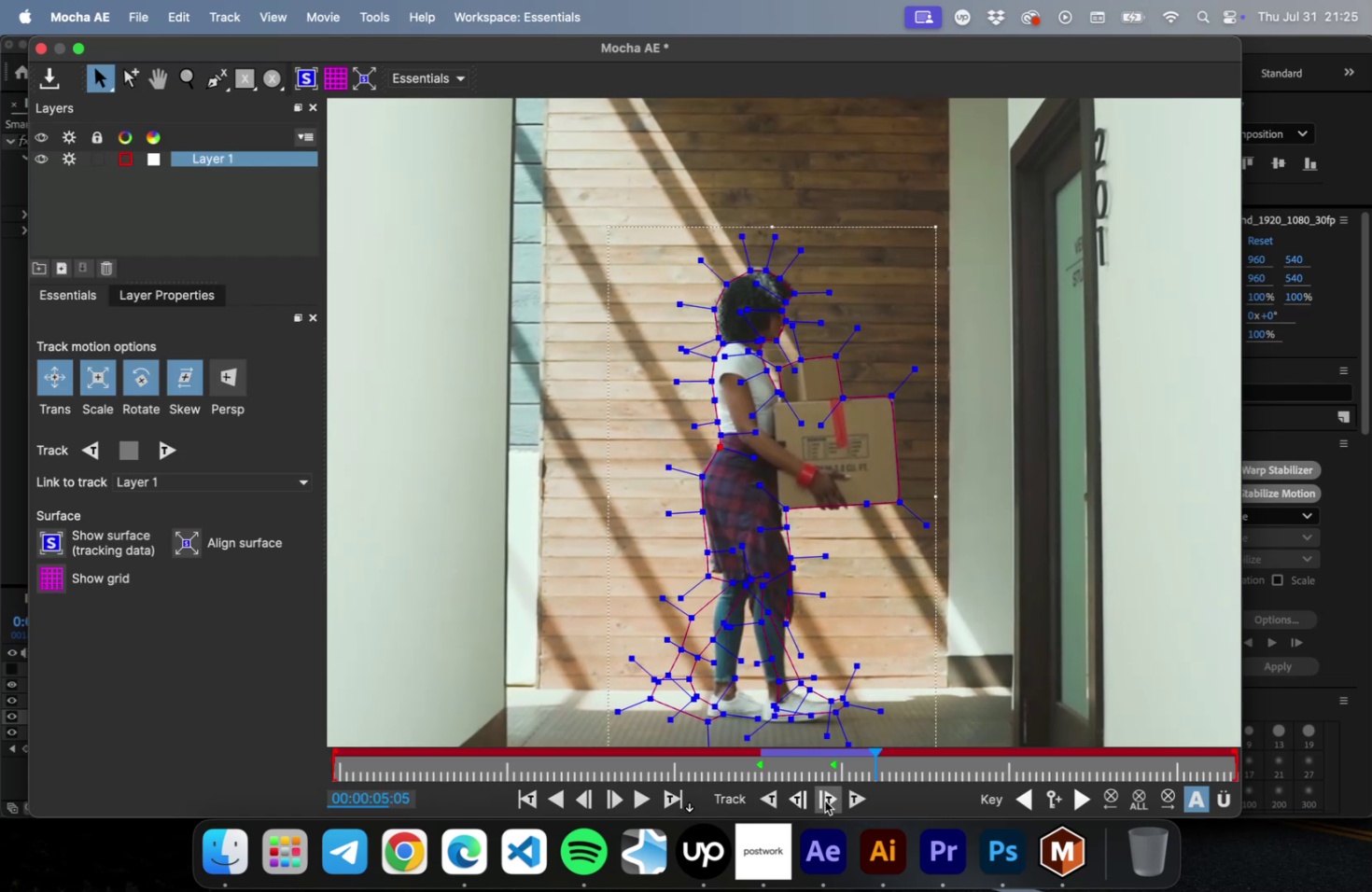 
left_click([824, 800])
 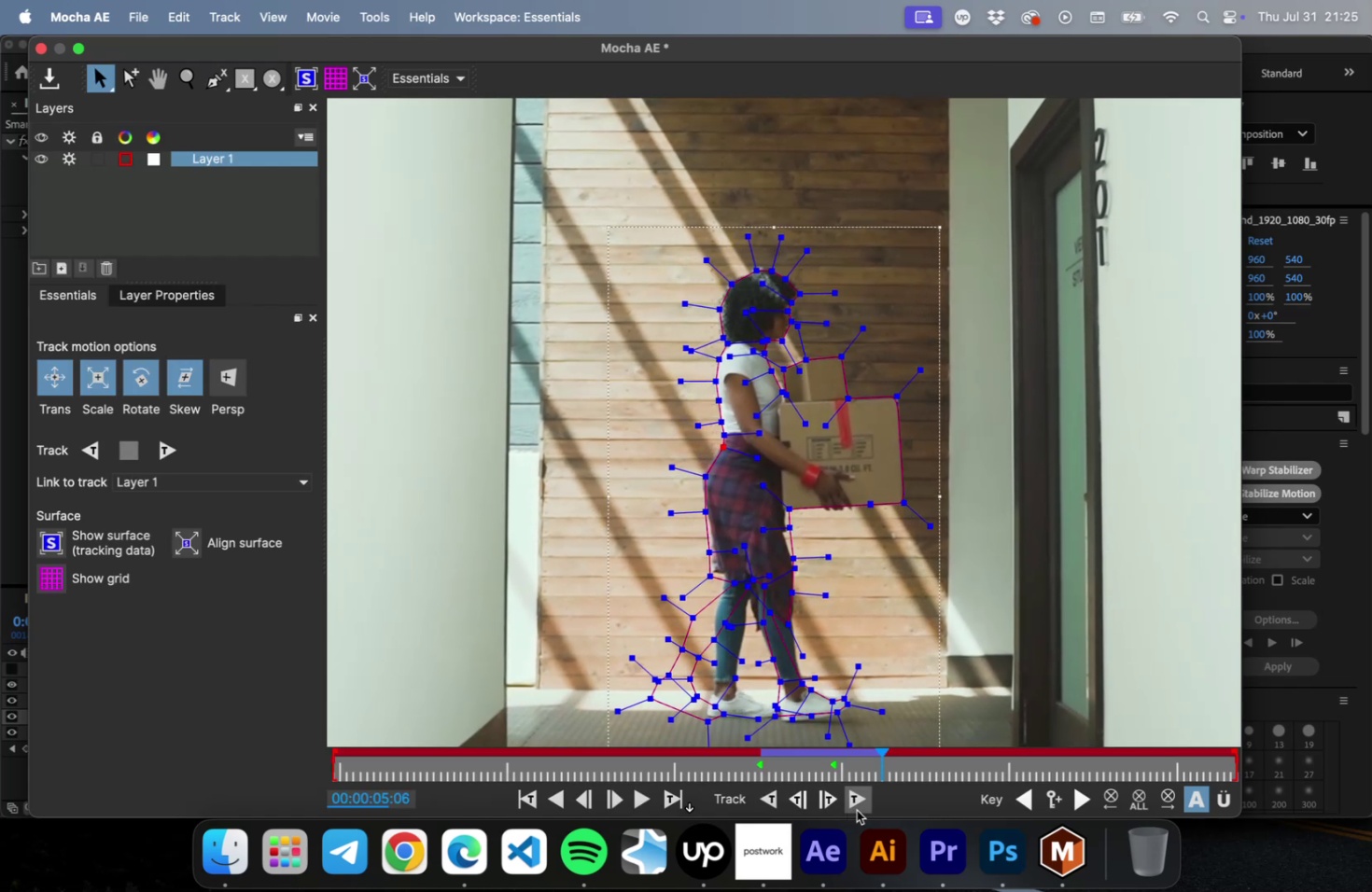 
left_click([856, 809])
 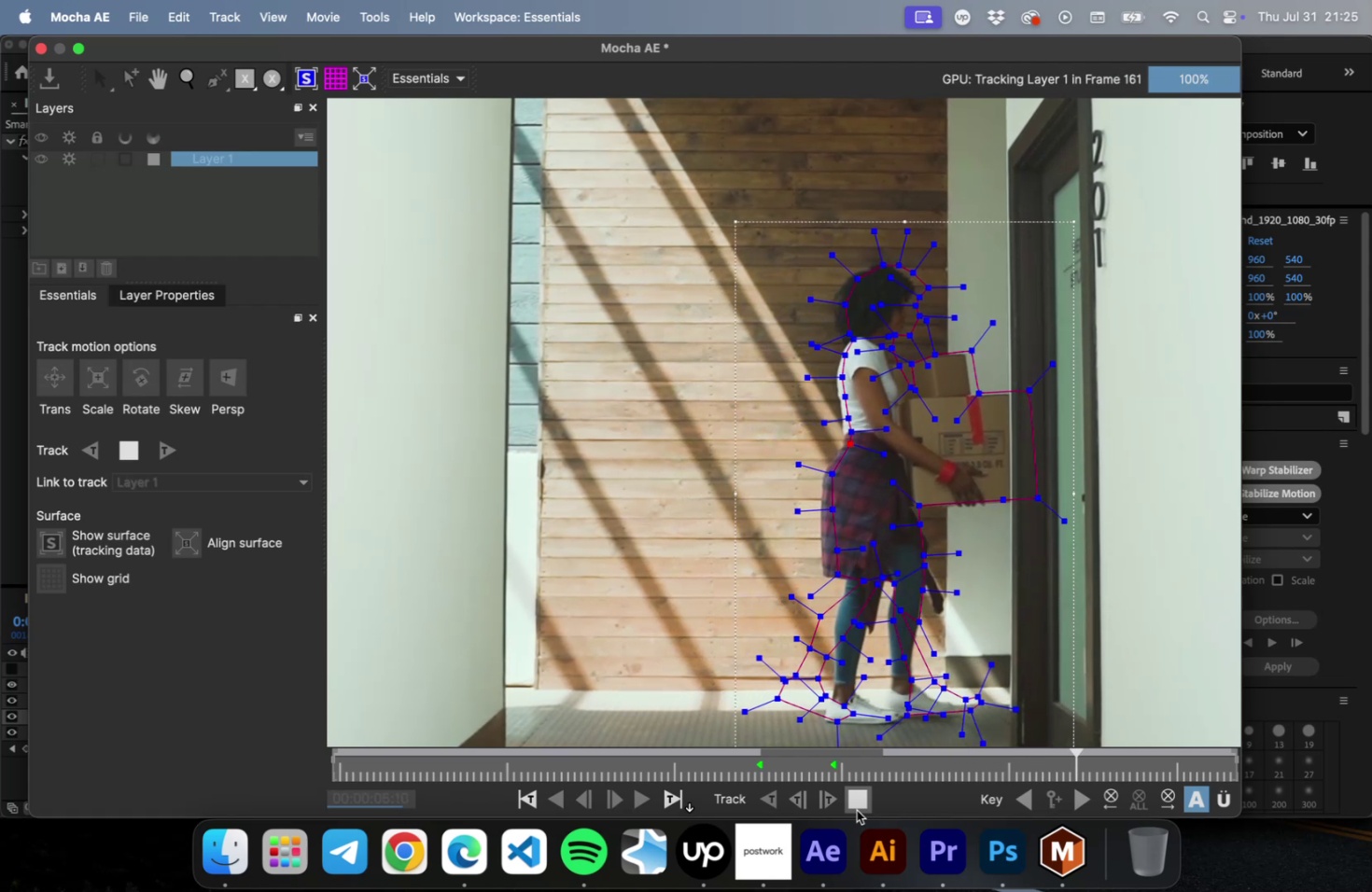 
wait(6.63)
 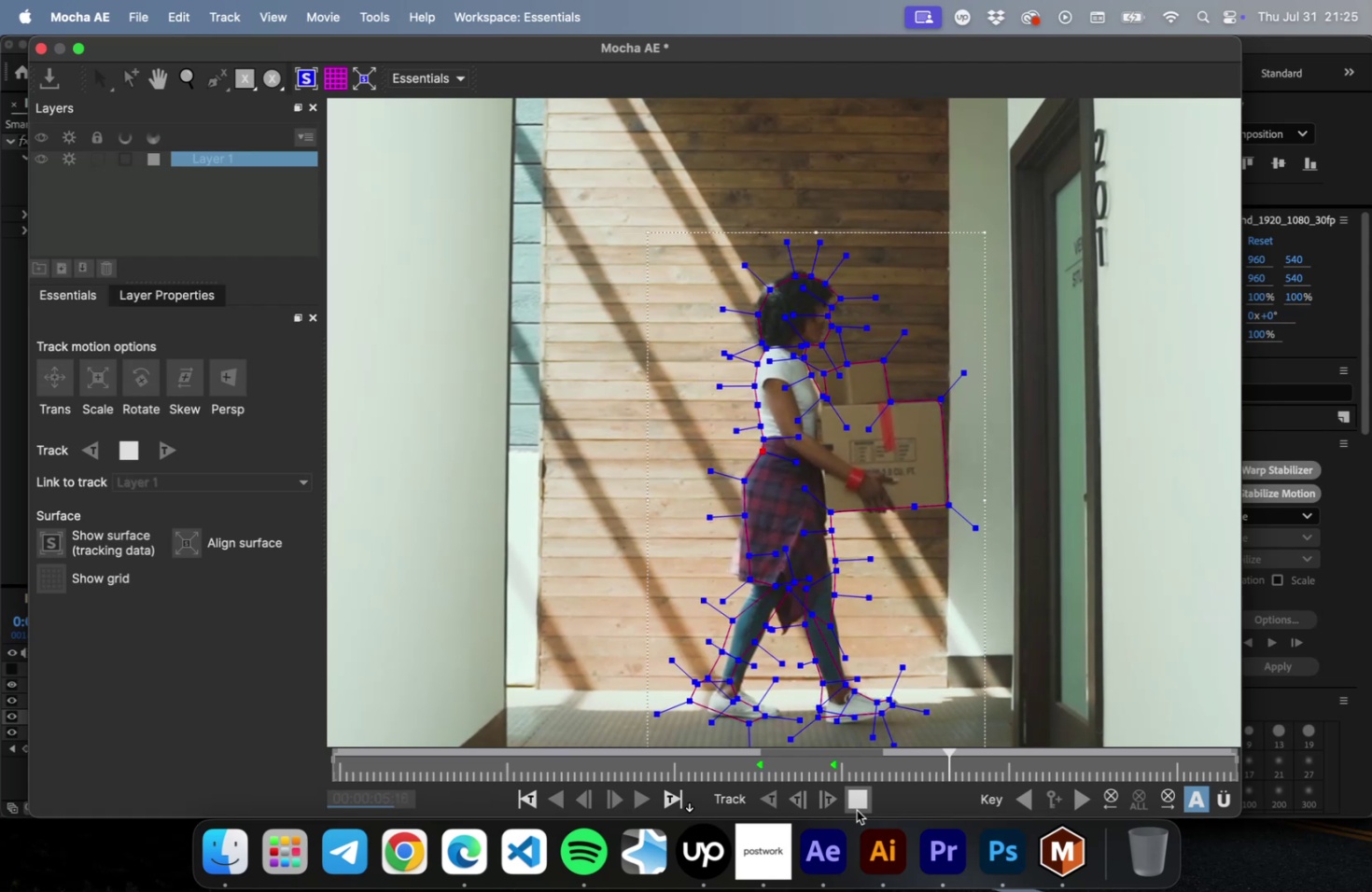 
left_click([854, 805])
 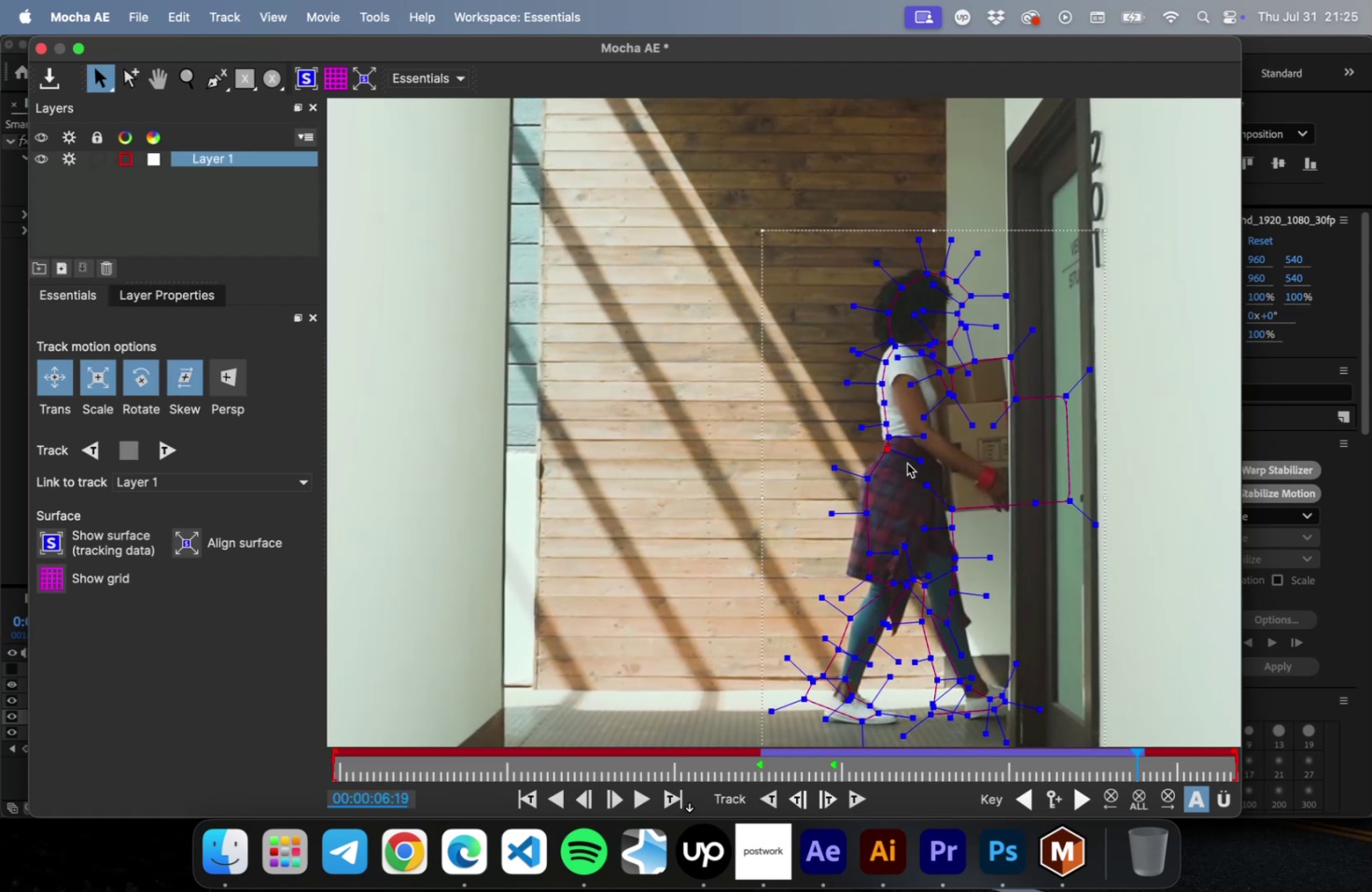 
scroll: coordinate [886, 416], scroll_direction: up, amount: 44.0
 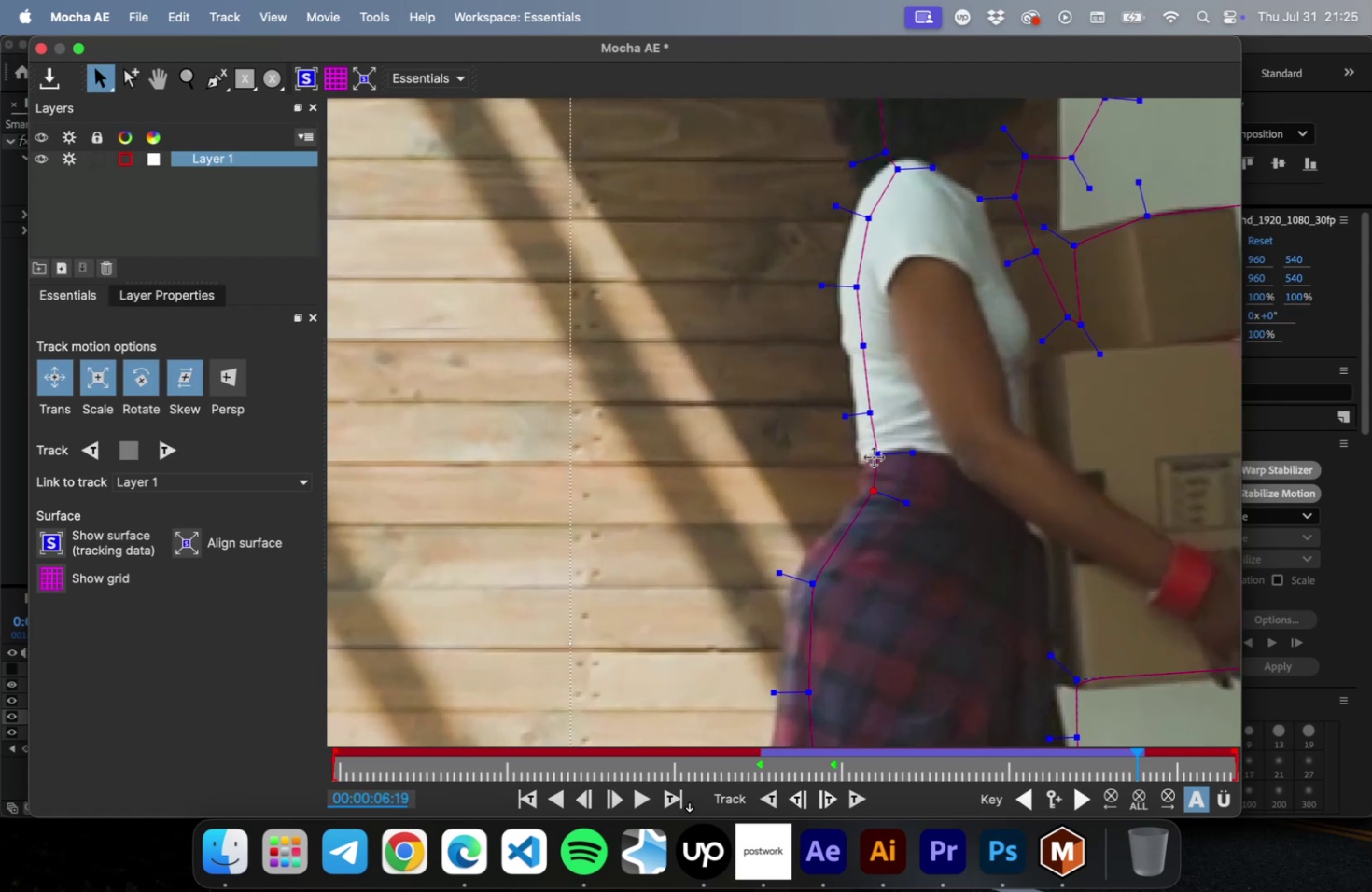 
left_click_drag(start_coordinate=[873, 456], to_coordinate=[851, 462])
 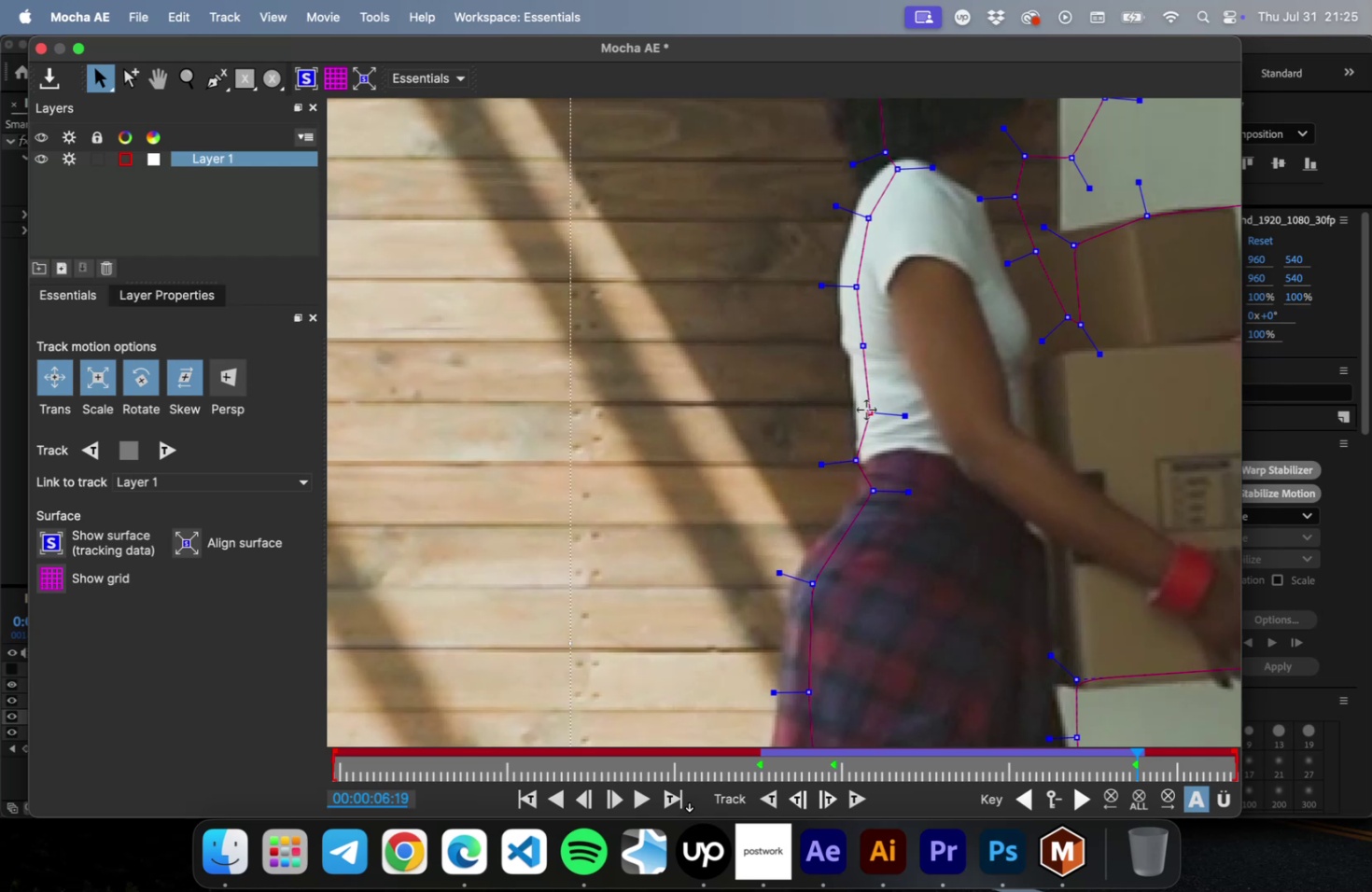 
left_click_drag(start_coordinate=[866, 410], to_coordinate=[847, 411])
 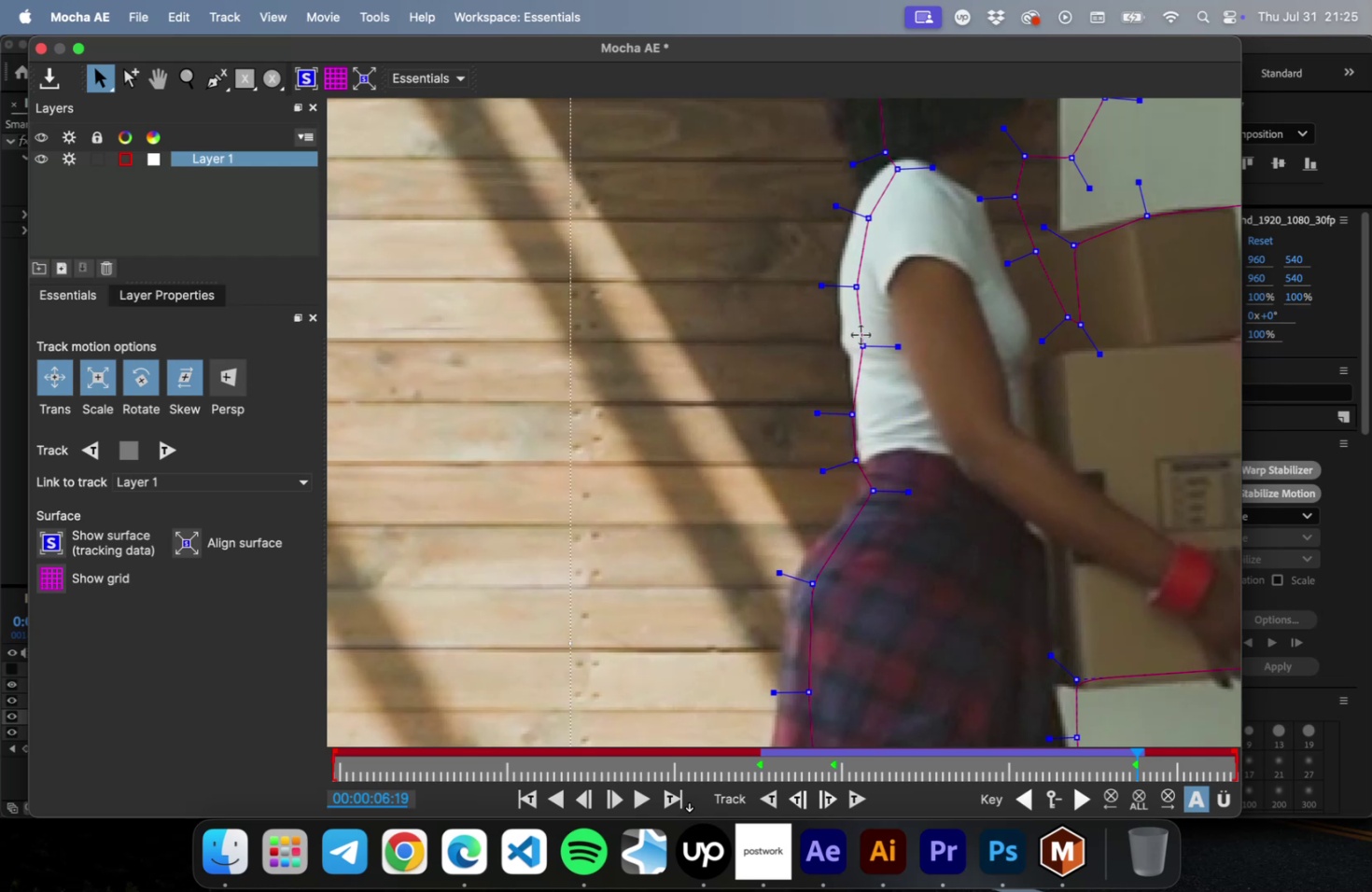 
left_click_drag(start_coordinate=[861, 335], to_coordinate=[842, 342])
 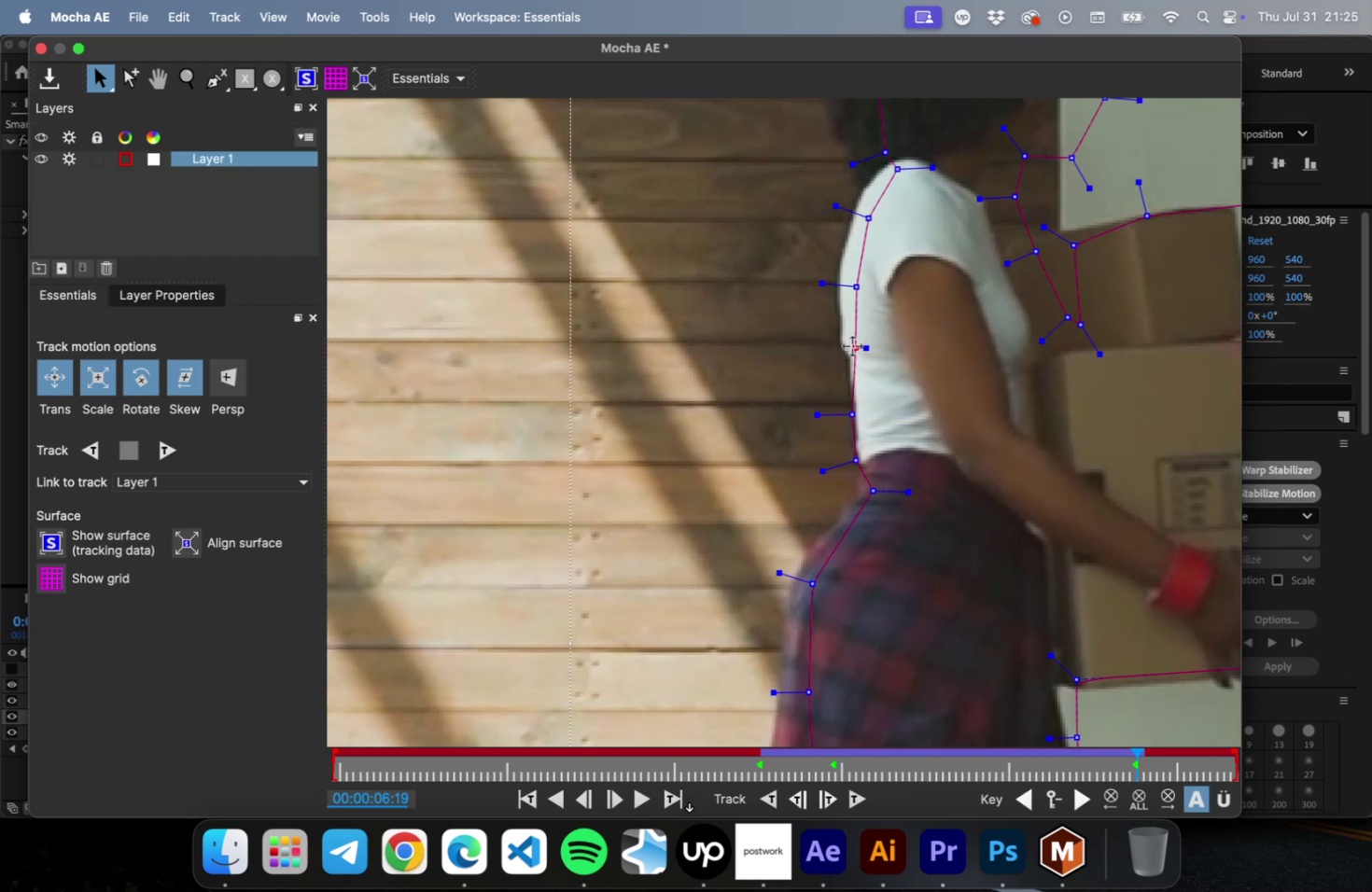 
left_click_drag(start_coordinate=[861, 345], to_coordinate=[840, 349])
 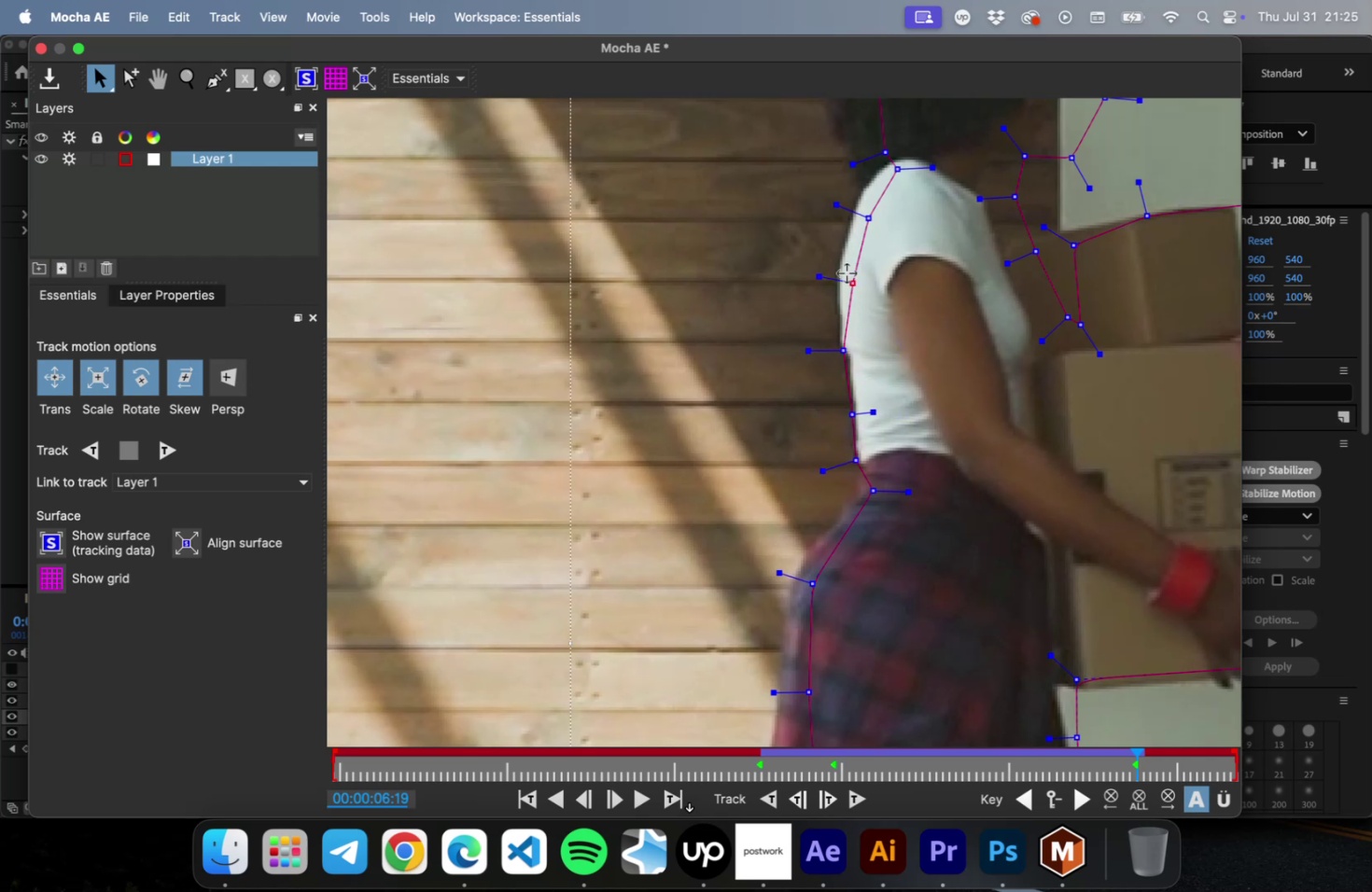 
left_click_drag(start_coordinate=[853, 279], to_coordinate=[833, 262])
 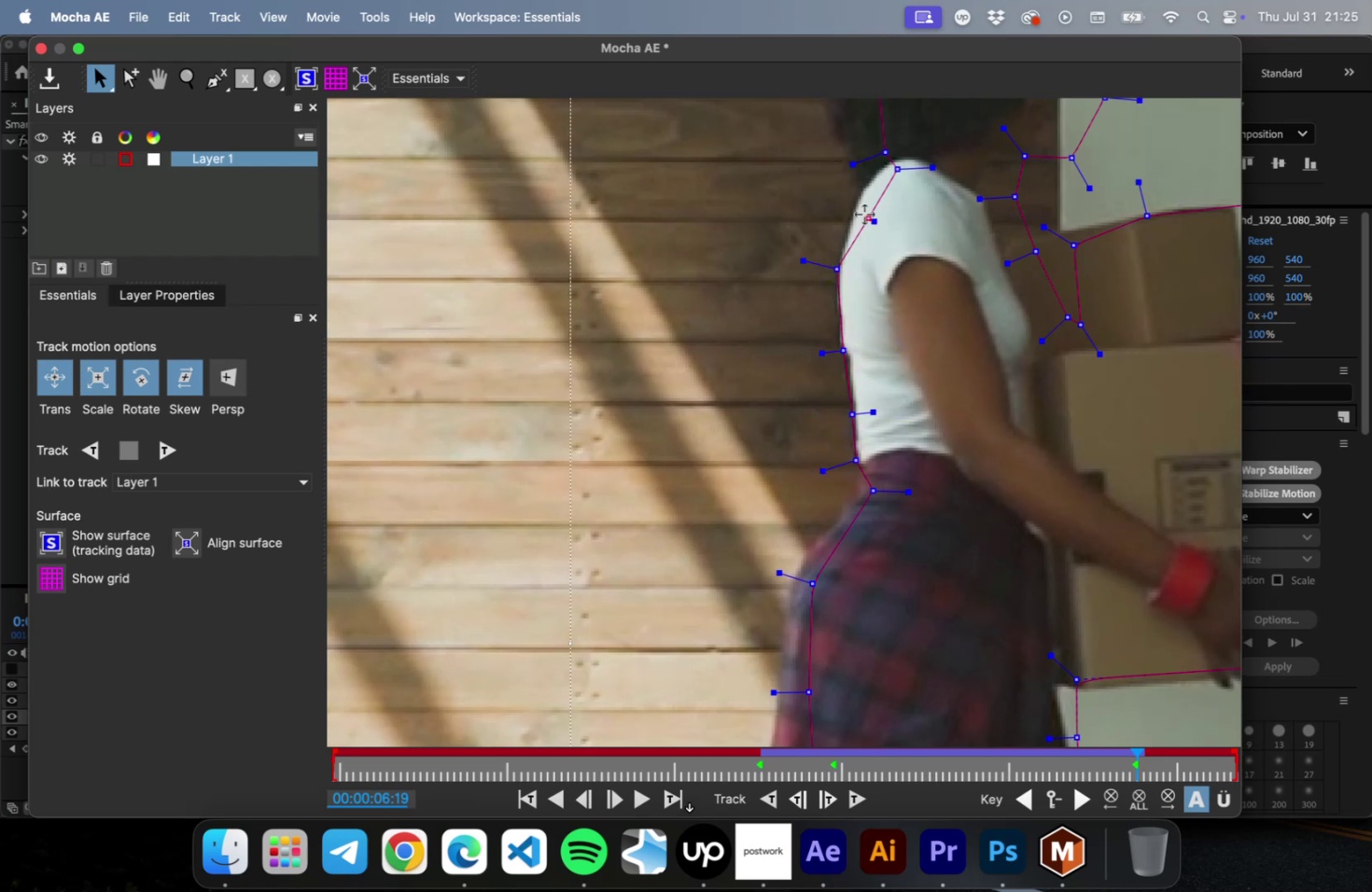 
left_click_drag(start_coordinate=[865, 216], to_coordinate=[849, 206])
 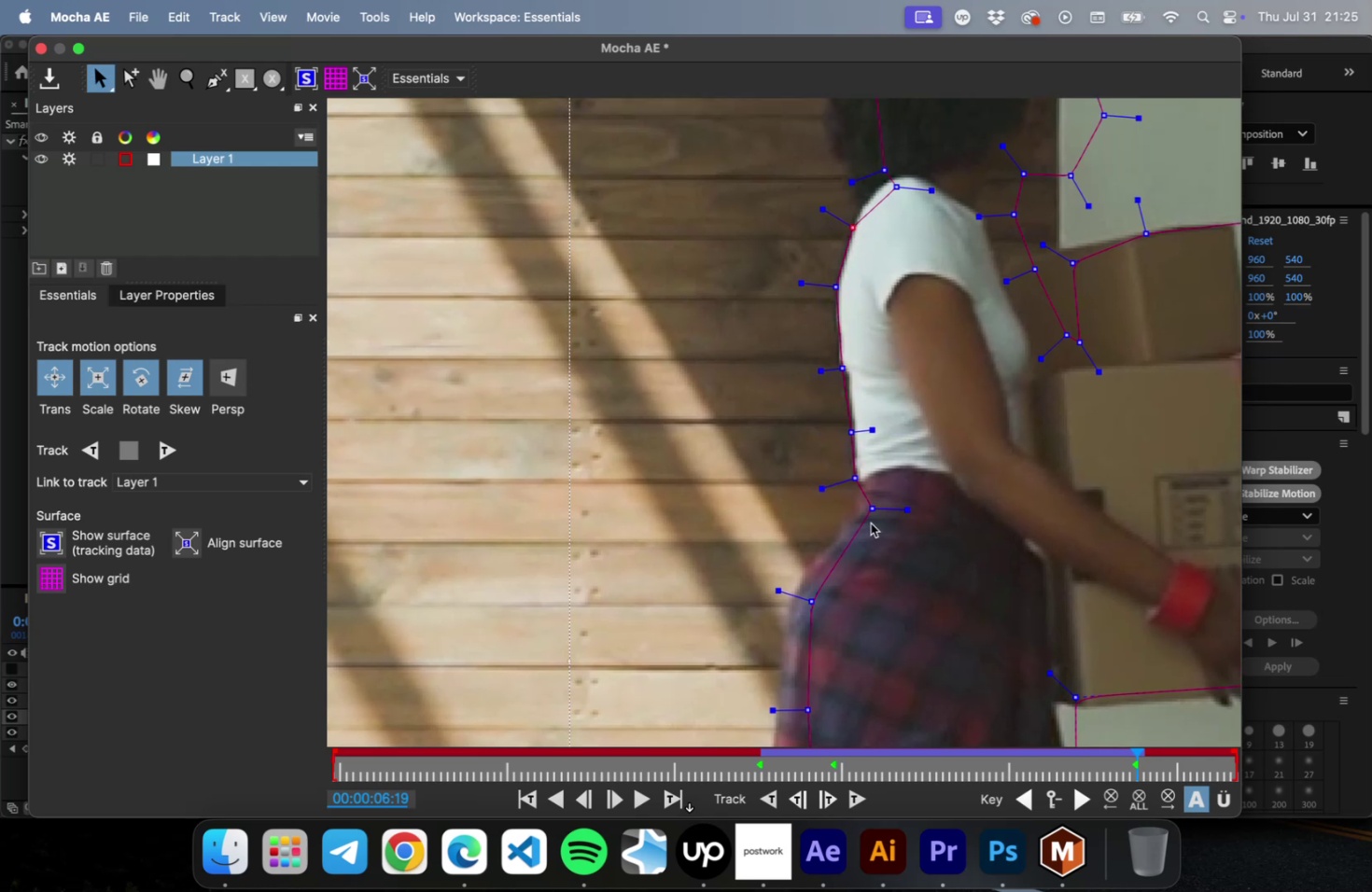 
left_click_drag(start_coordinate=[868, 514], to_coordinate=[851, 514])
 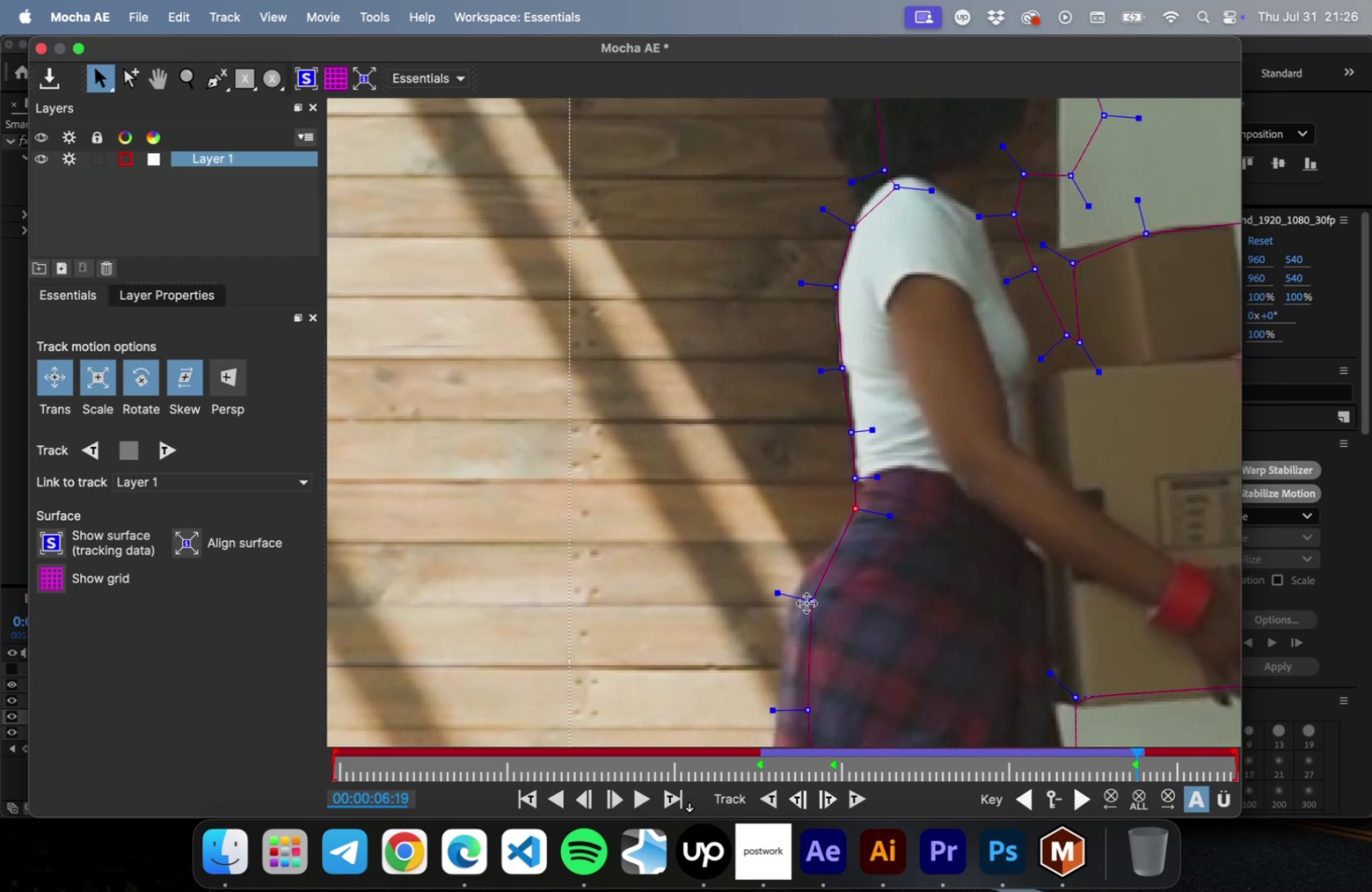 
left_click_drag(start_coordinate=[807, 602], to_coordinate=[791, 591])
 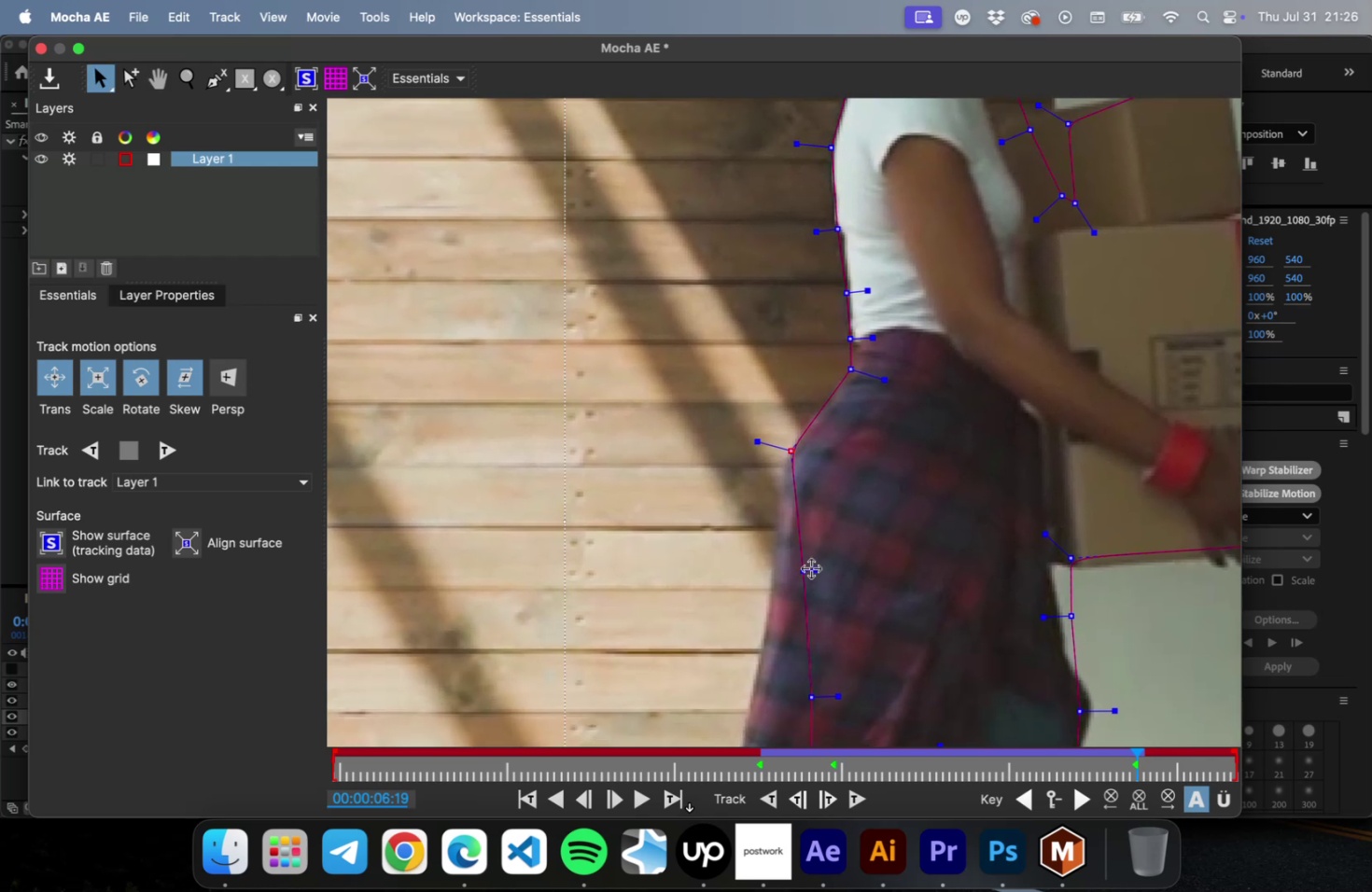 
left_click_drag(start_coordinate=[809, 570], to_coordinate=[776, 568])
 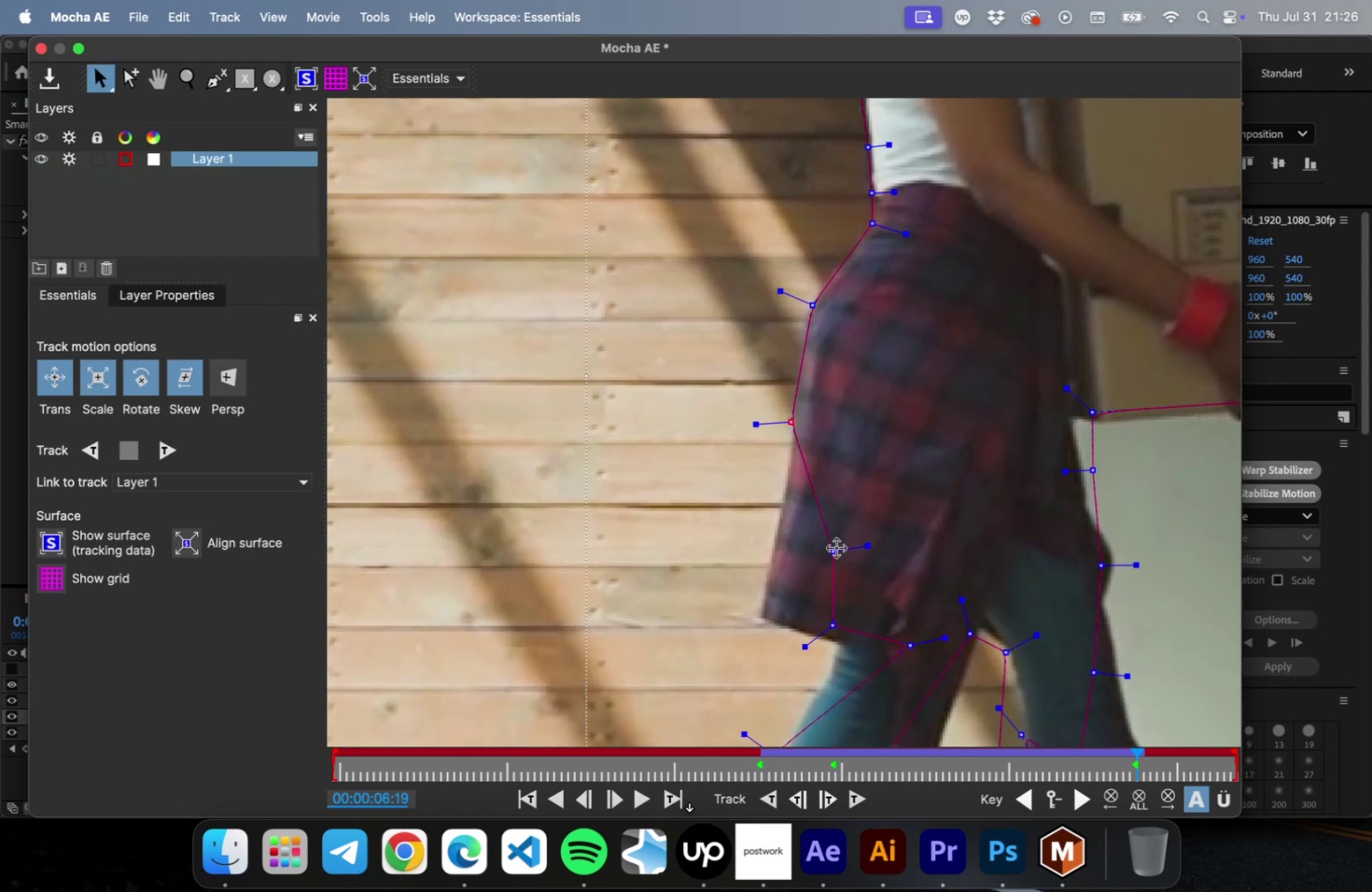 
left_click_drag(start_coordinate=[834, 549], to_coordinate=[773, 546])
 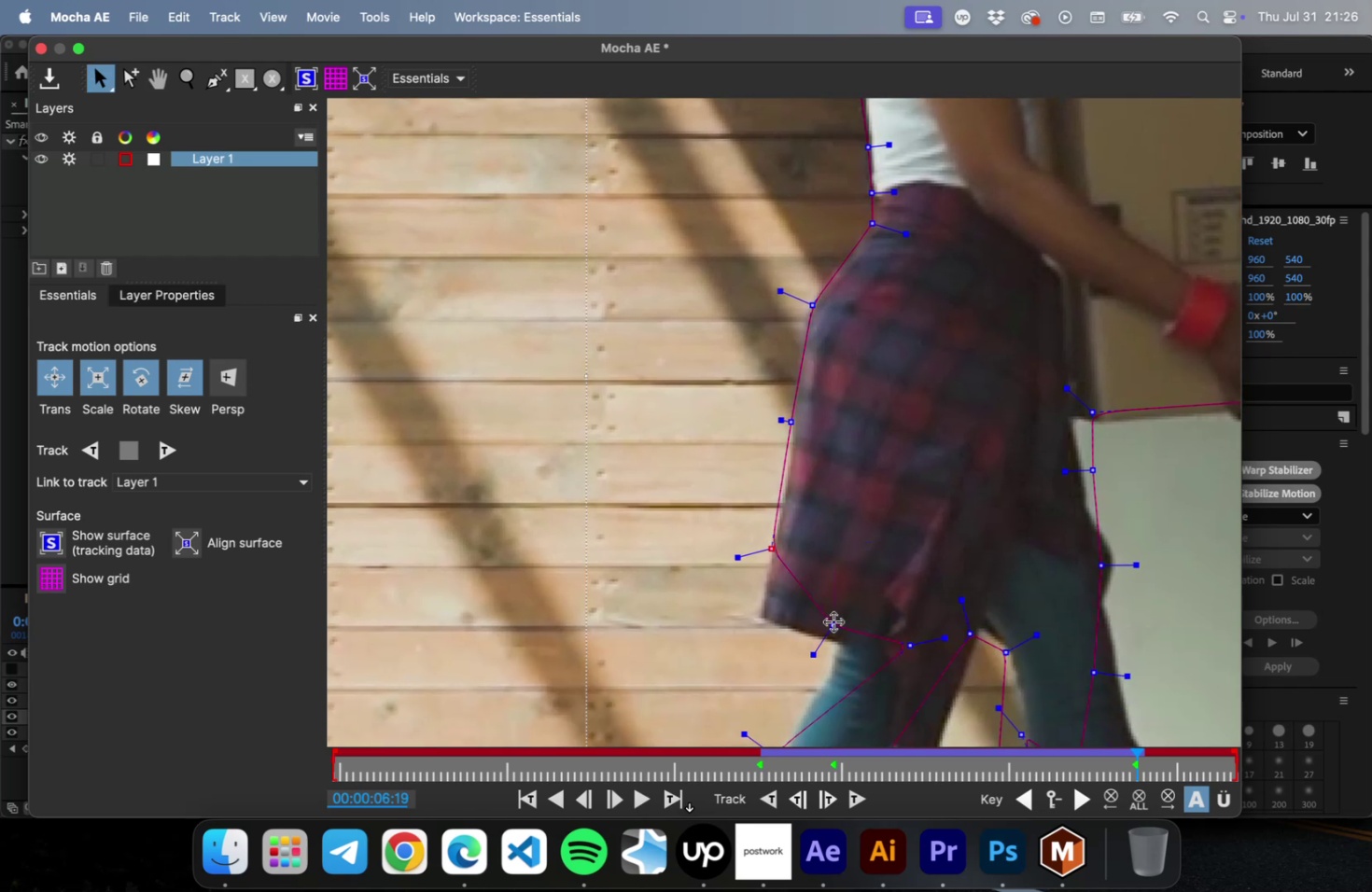 
left_click_drag(start_coordinate=[833, 621], to_coordinate=[759, 618])
 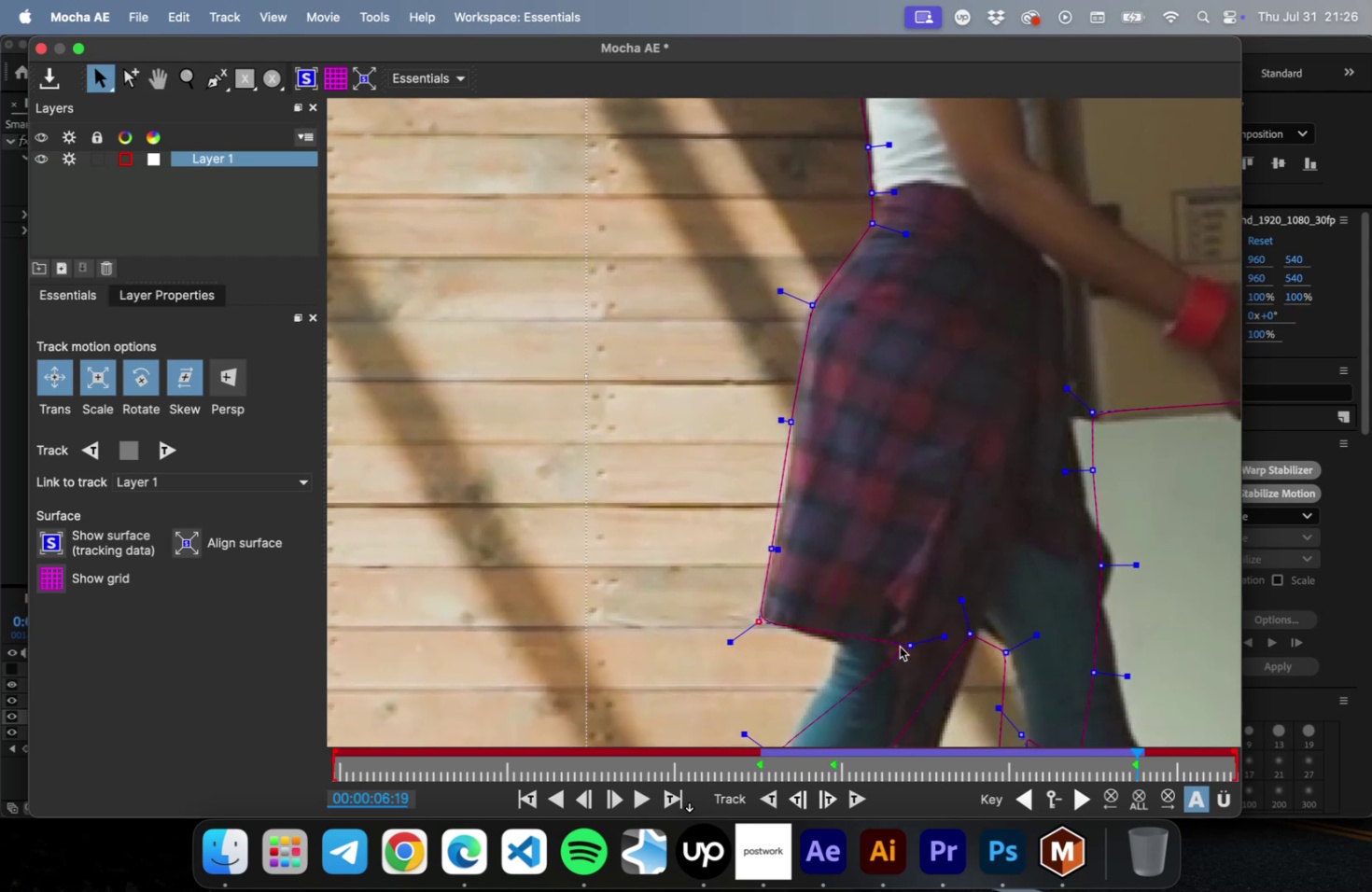 
left_click_drag(start_coordinate=[899, 646], to_coordinate=[840, 647])
 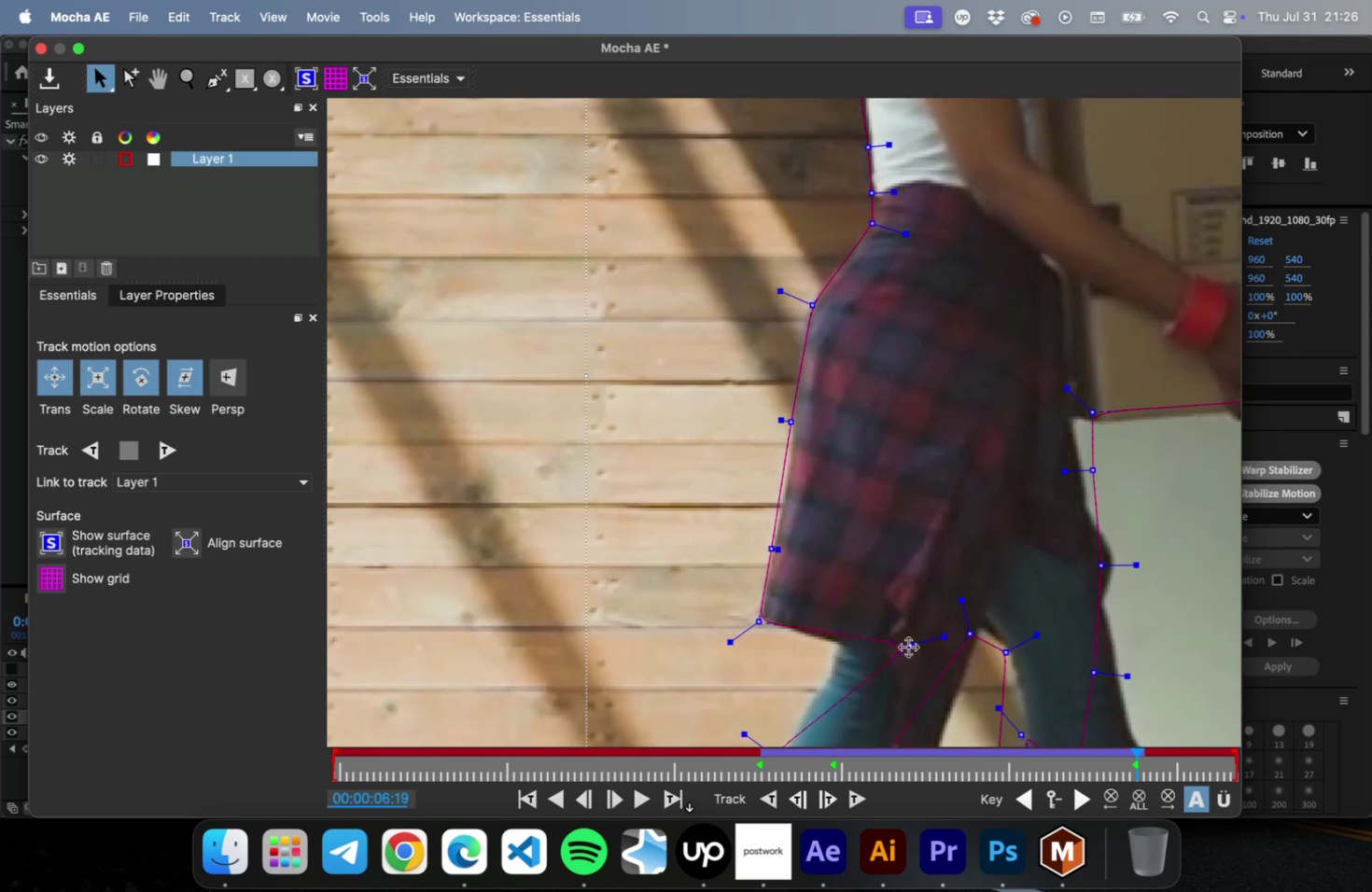 
left_click_drag(start_coordinate=[908, 647], to_coordinate=[840, 644])
 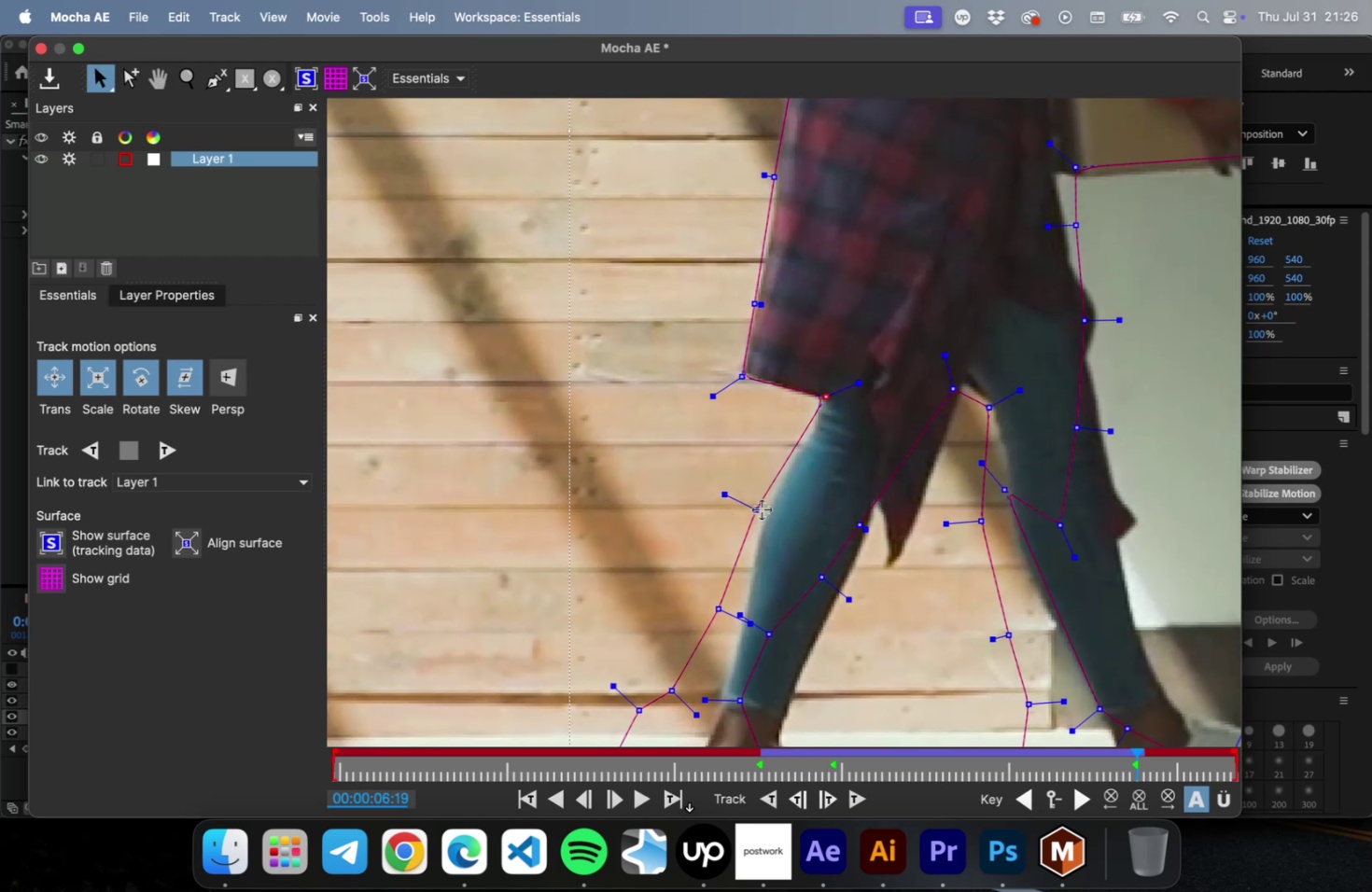 
left_click_drag(start_coordinate=[758, 508], to_coordinate=[771, 499])
 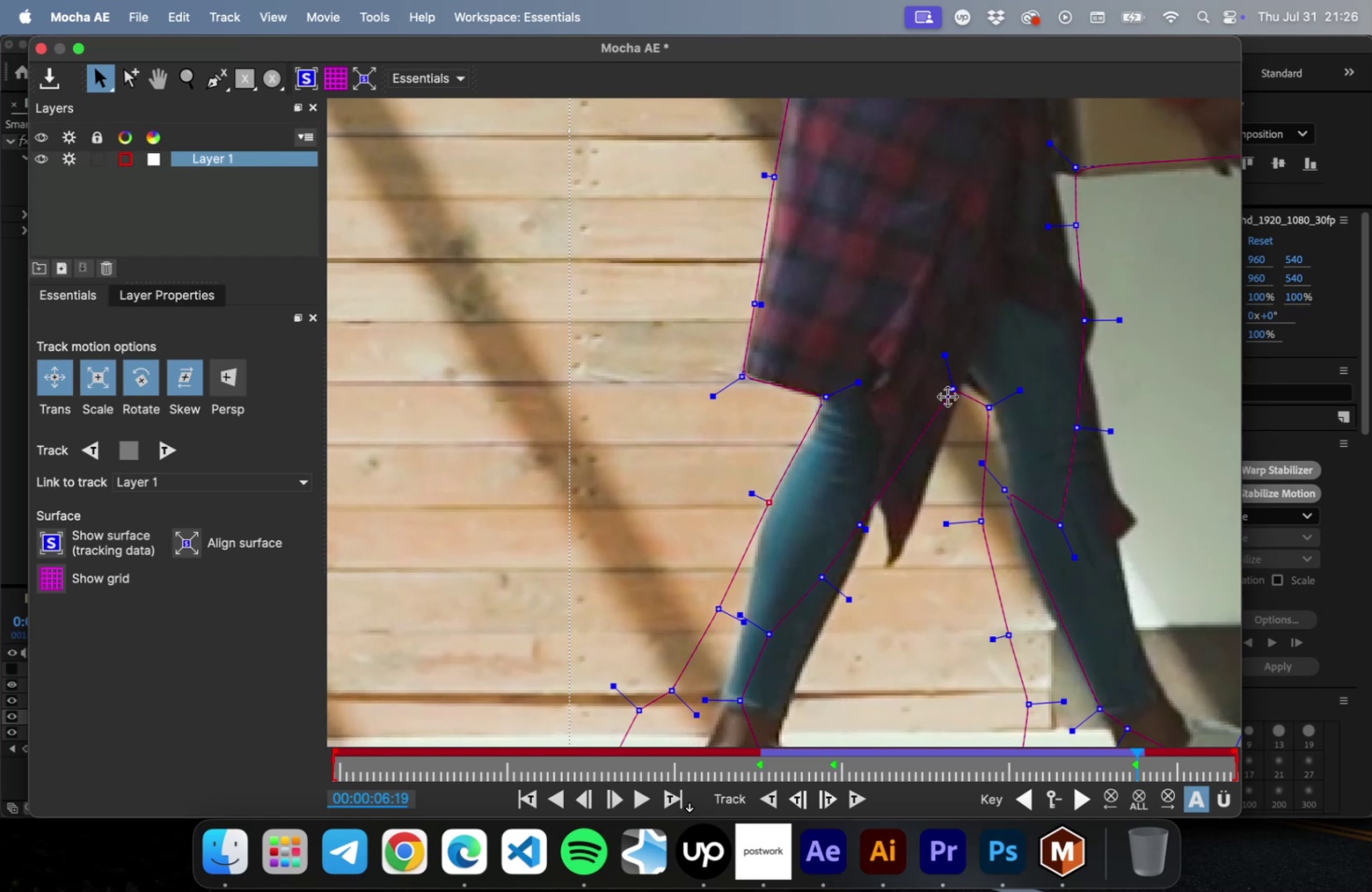 
left_click_drag(start_coordinate=[950, 391], to_coordinate=[958, 382])
 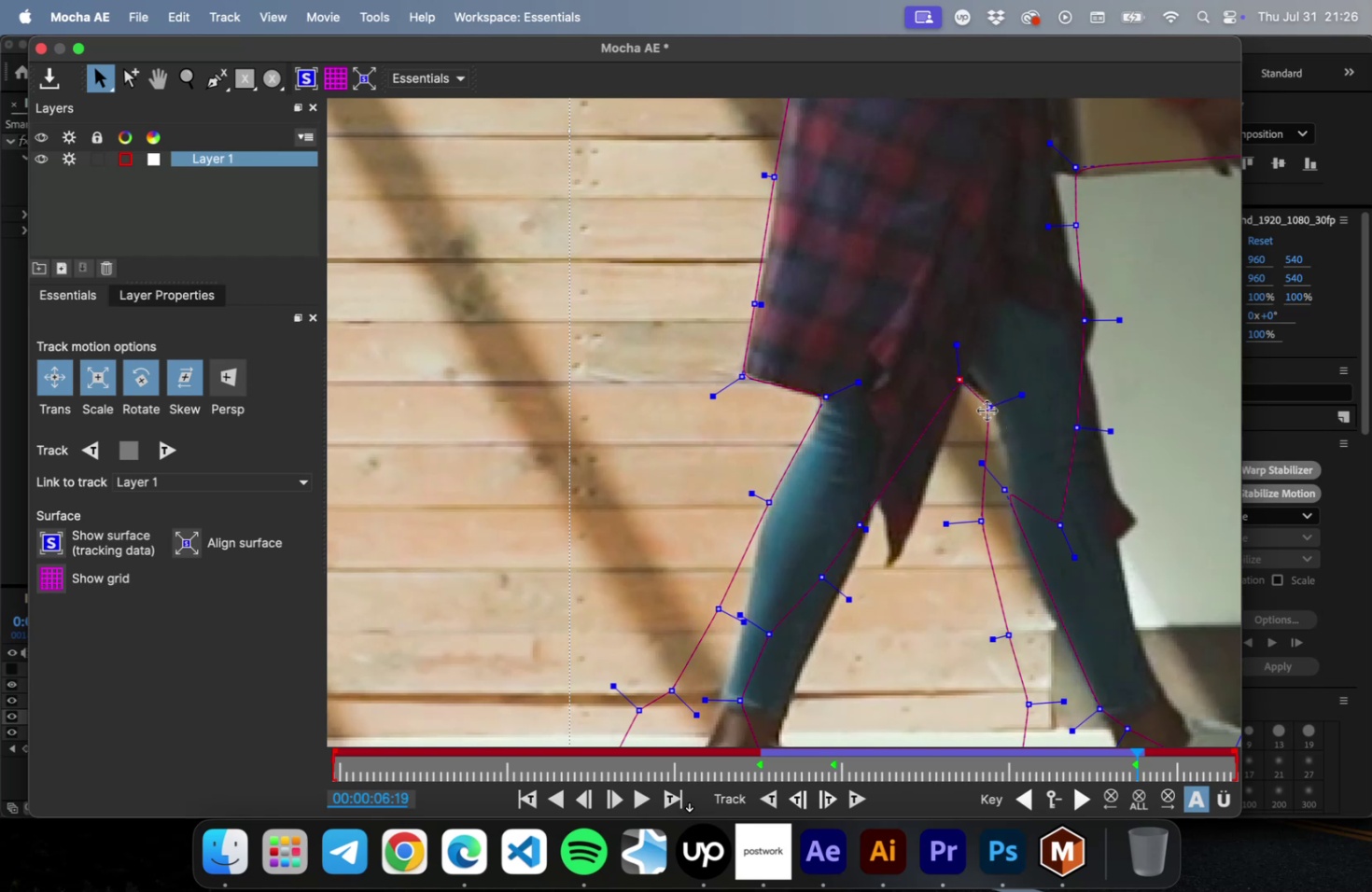 
left_click_drag(start_coordinate=[987, 411], to_coordinate=[992, 407])
 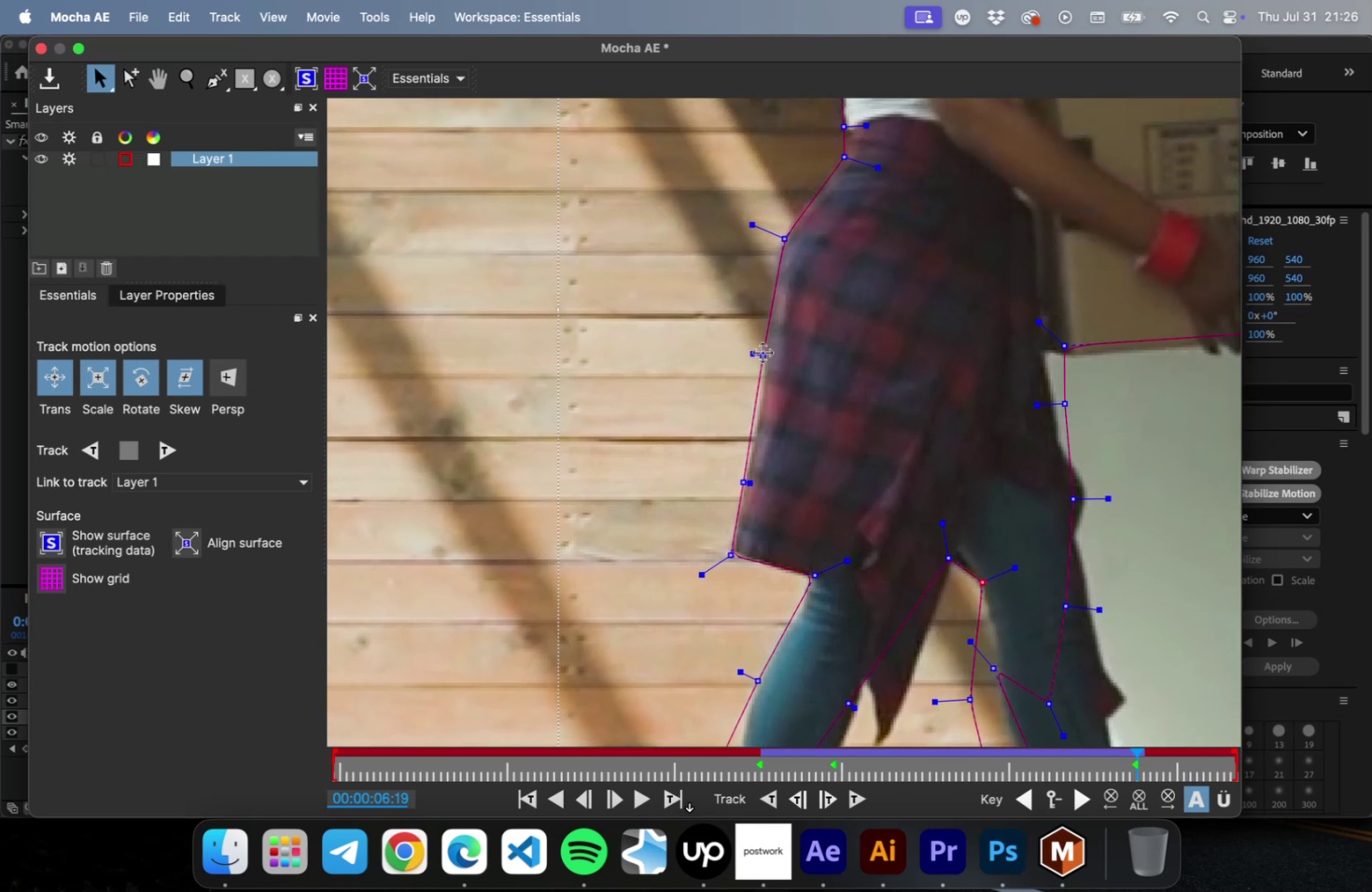 
left_click_drag(start_coordinate=[758, 350], to_coordinate=[756, 391])
 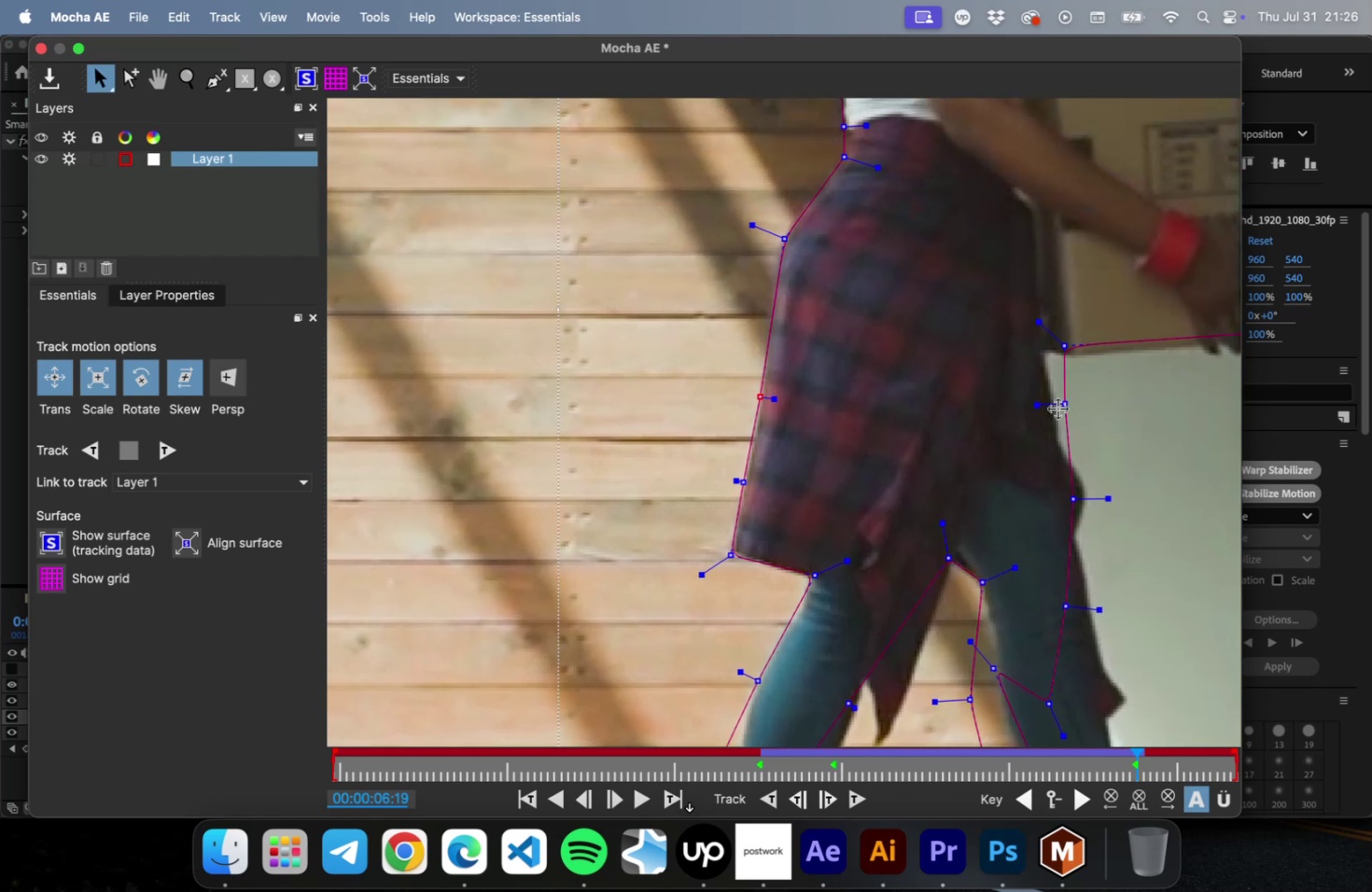 
left_click_drag(start_coordinate=[1059, 400], to_coordinate=[1050, 412])
 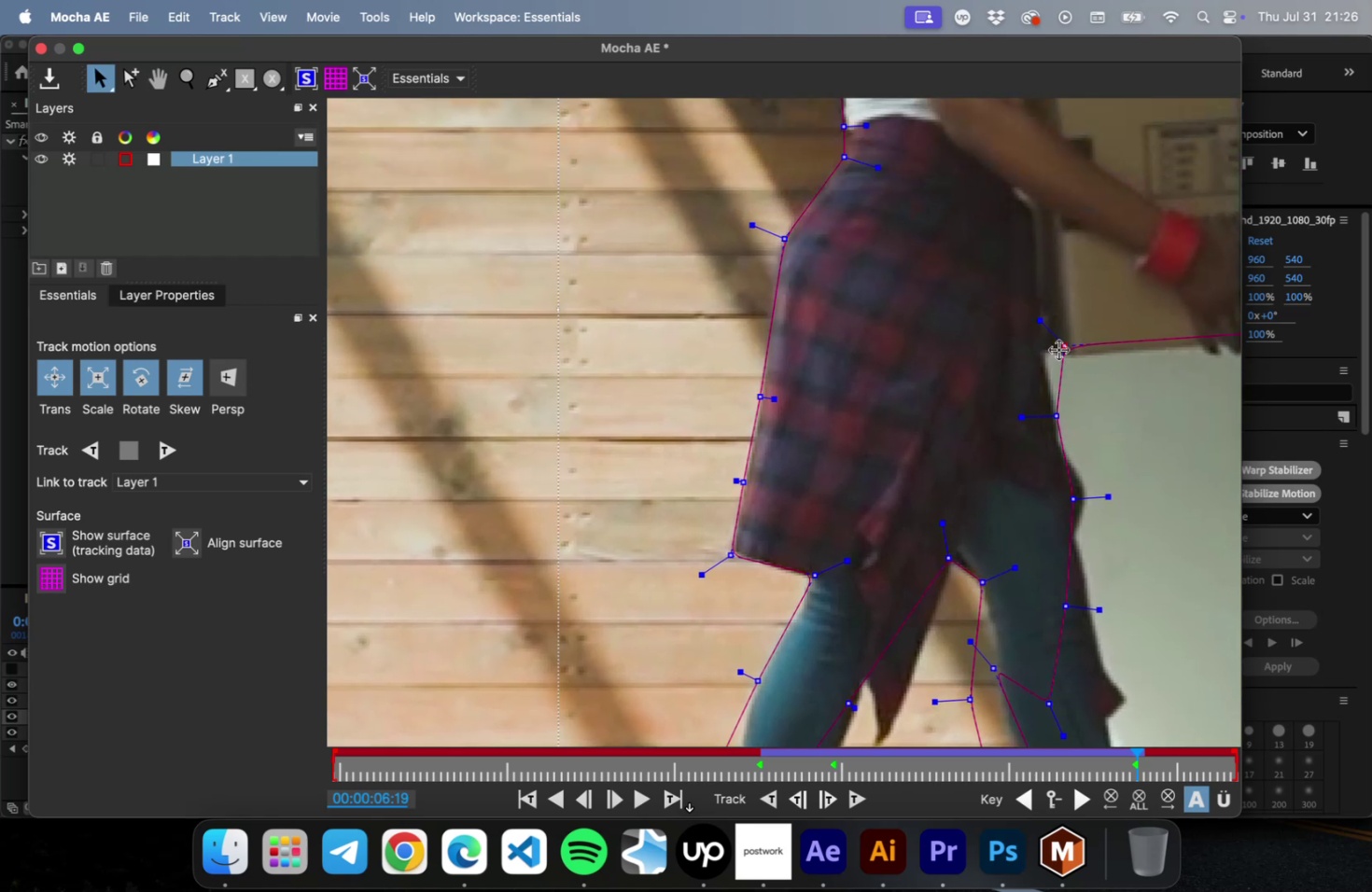 
left_click_drag(start_coordinate=[1058, 350], to_coordinate=[1038, 362])
 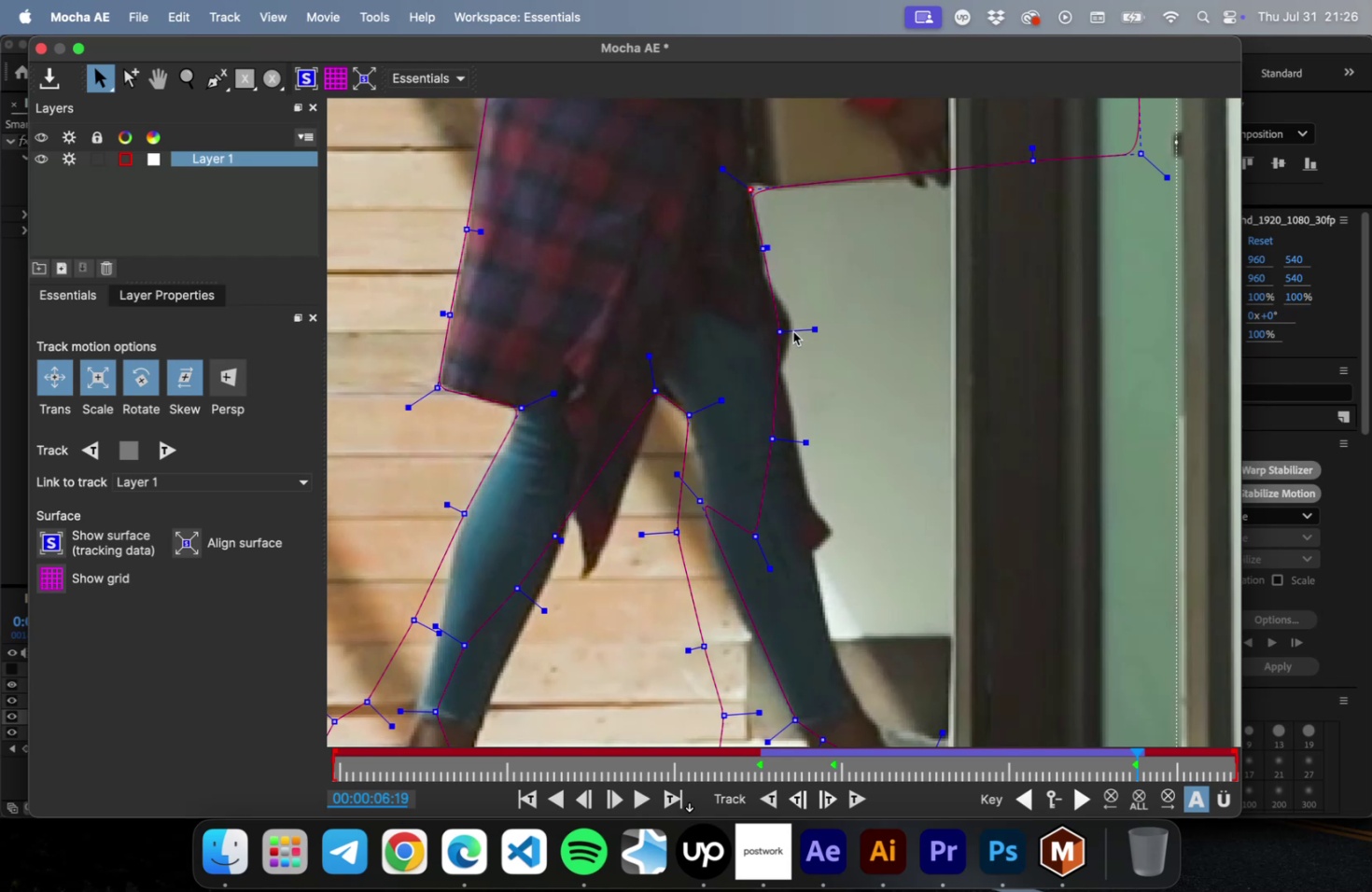 
left_click_drag(start_coordinate=[786, 330], to_coordinate=[798, 327])
 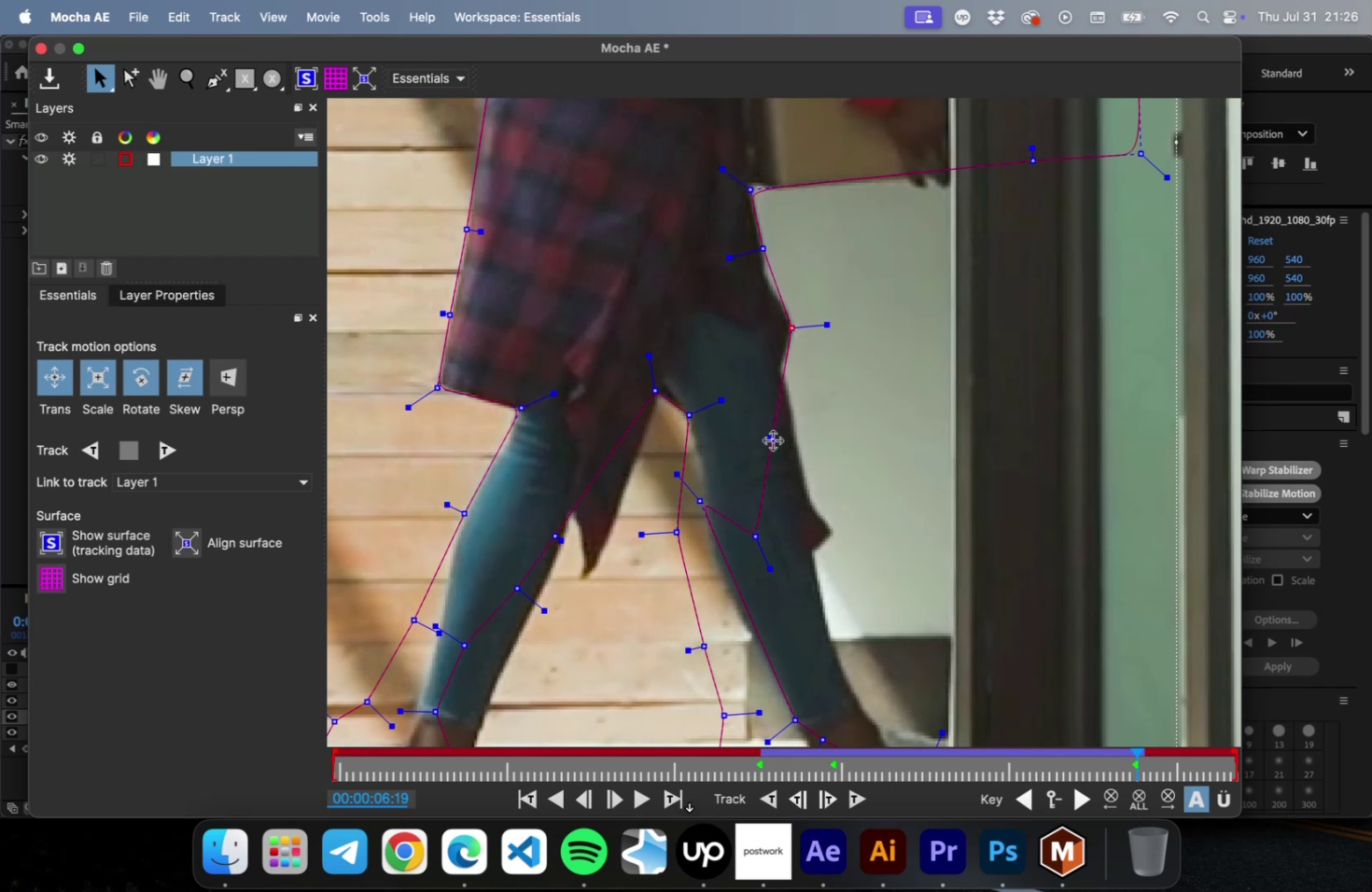 
left_click_drag(start_coordinate=[773, 440], to_coordinate=[797, 435])
 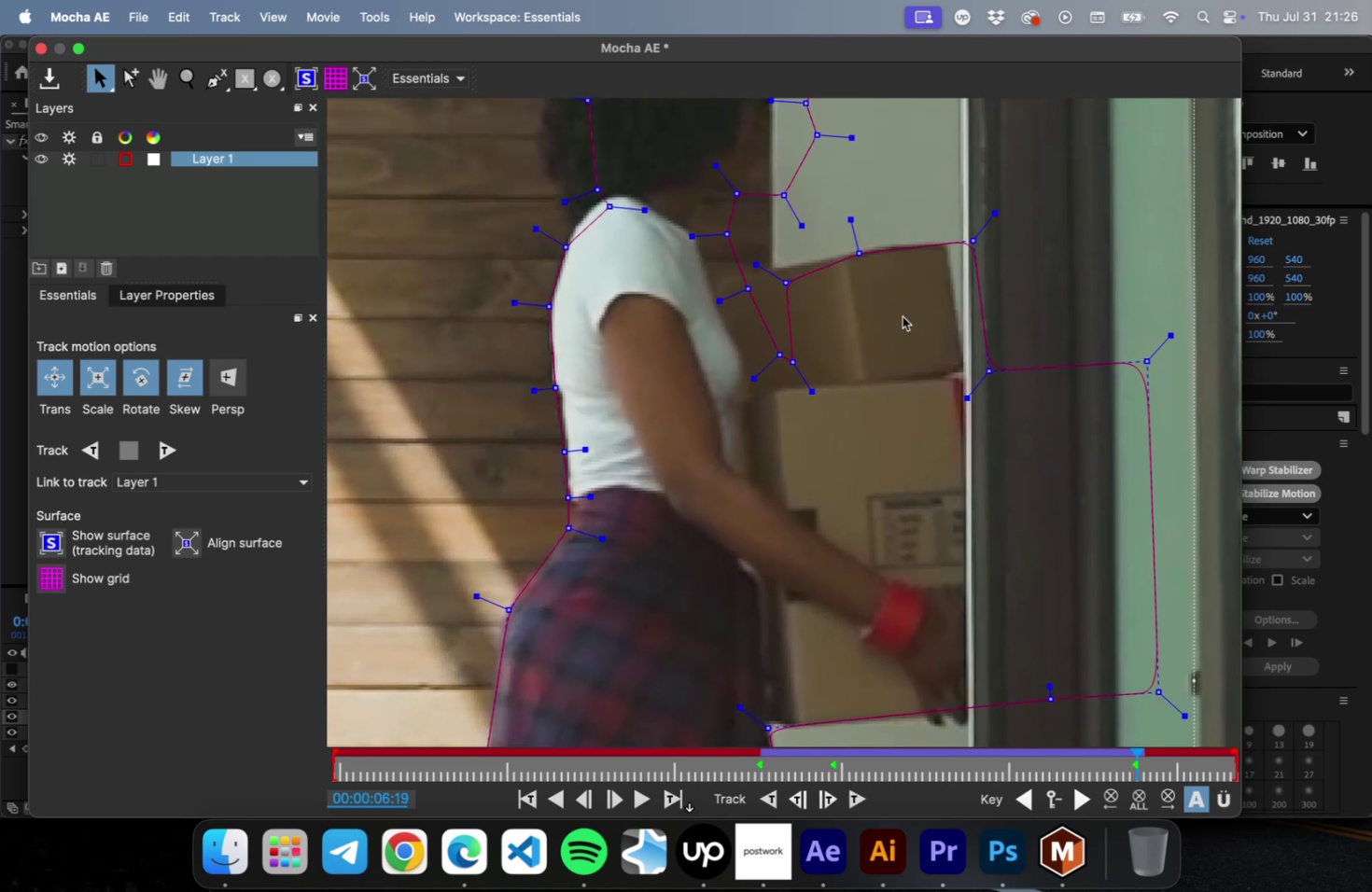 
left_click_drag(start_coordinate=[966, 248], to_coordinate=[945, 245])
 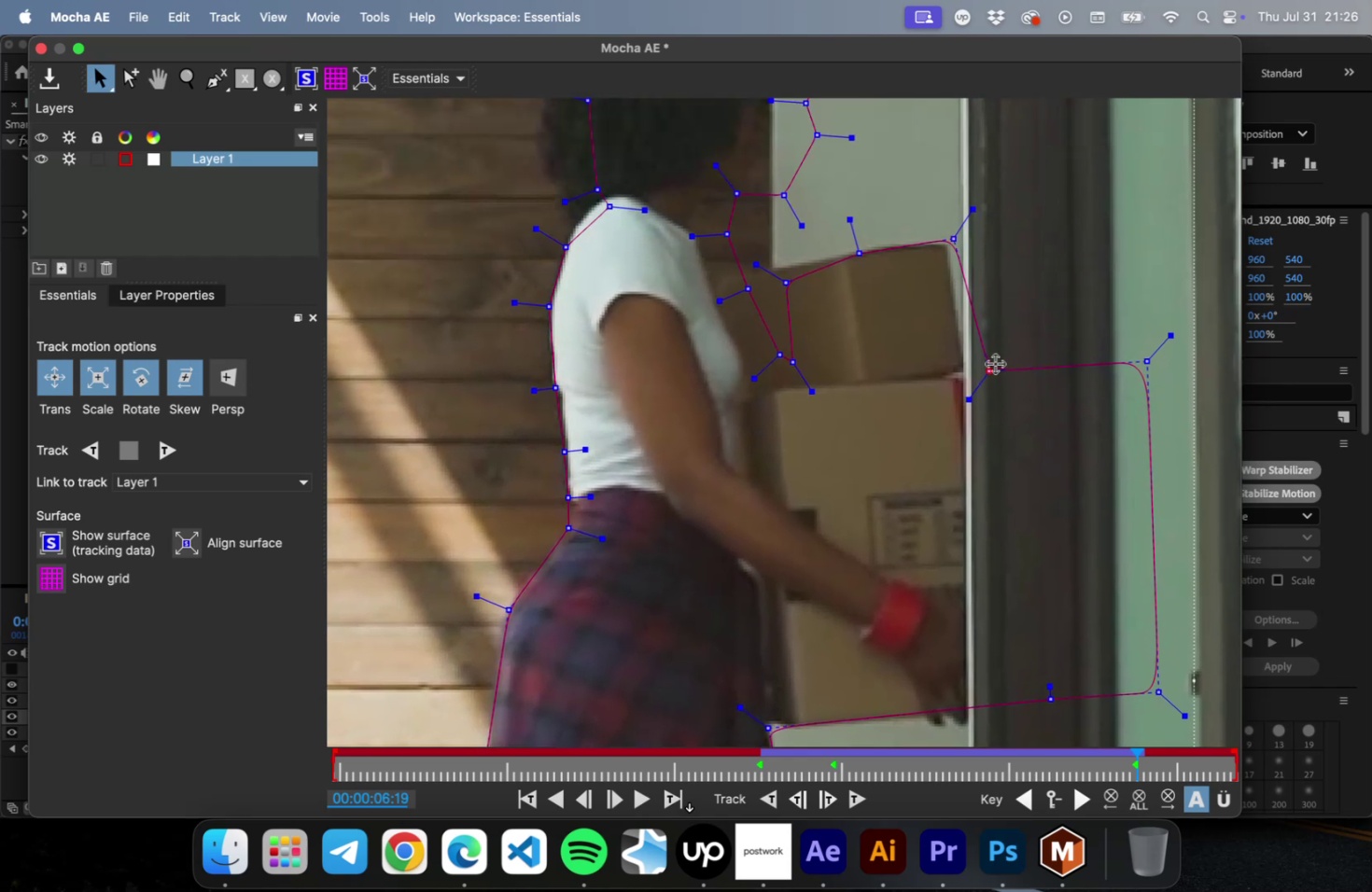 
left_click_drag(start_coordinate=[995, 364], to_coordinate=[975, 360])
 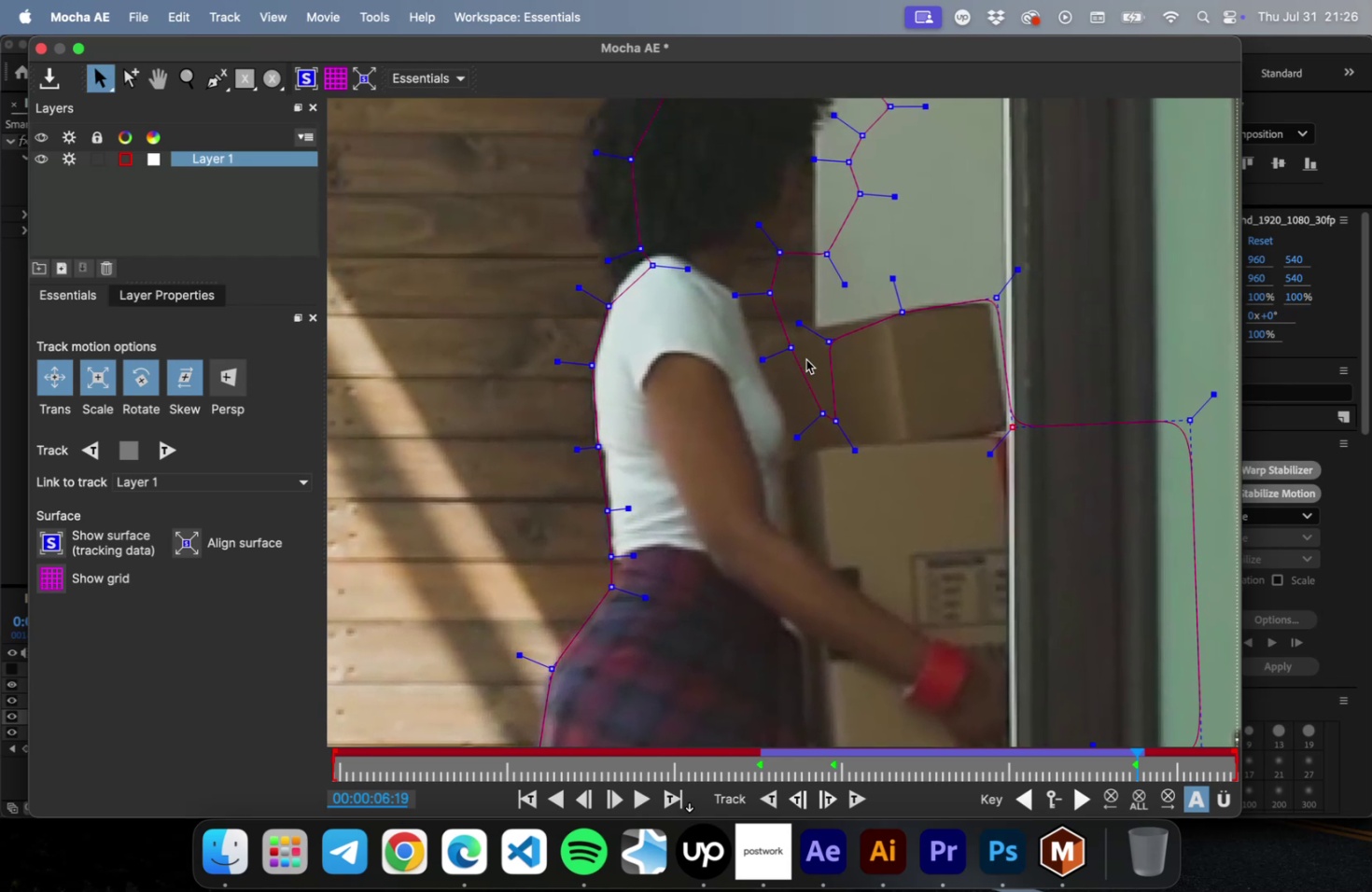 
left_click_drag(start_coordinate=[797, 354], to_coordinate=[735, 303])
 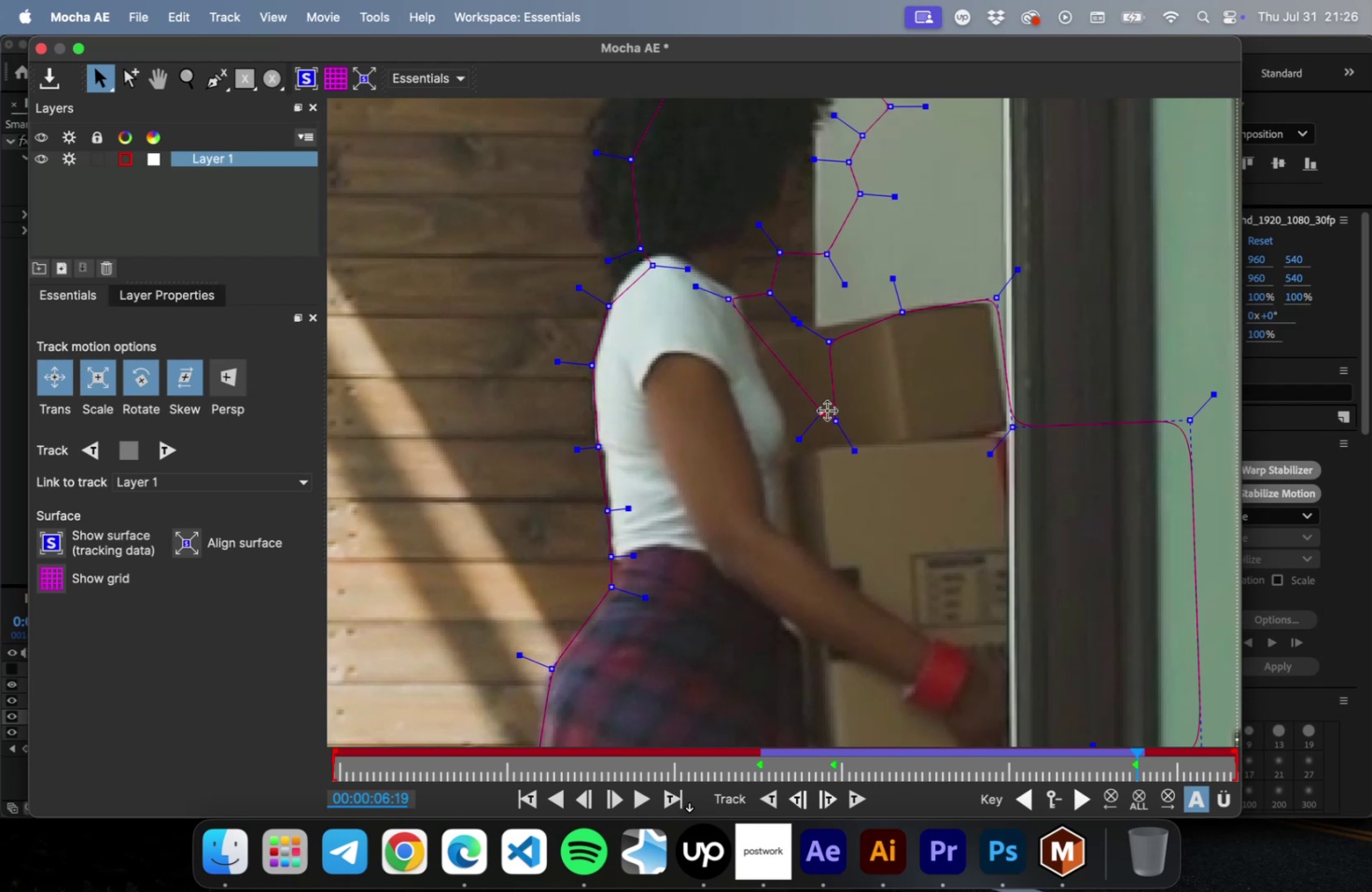 
left_click_drag(start_coordinate=[829, 413], to_coordinate=[758, 344])
 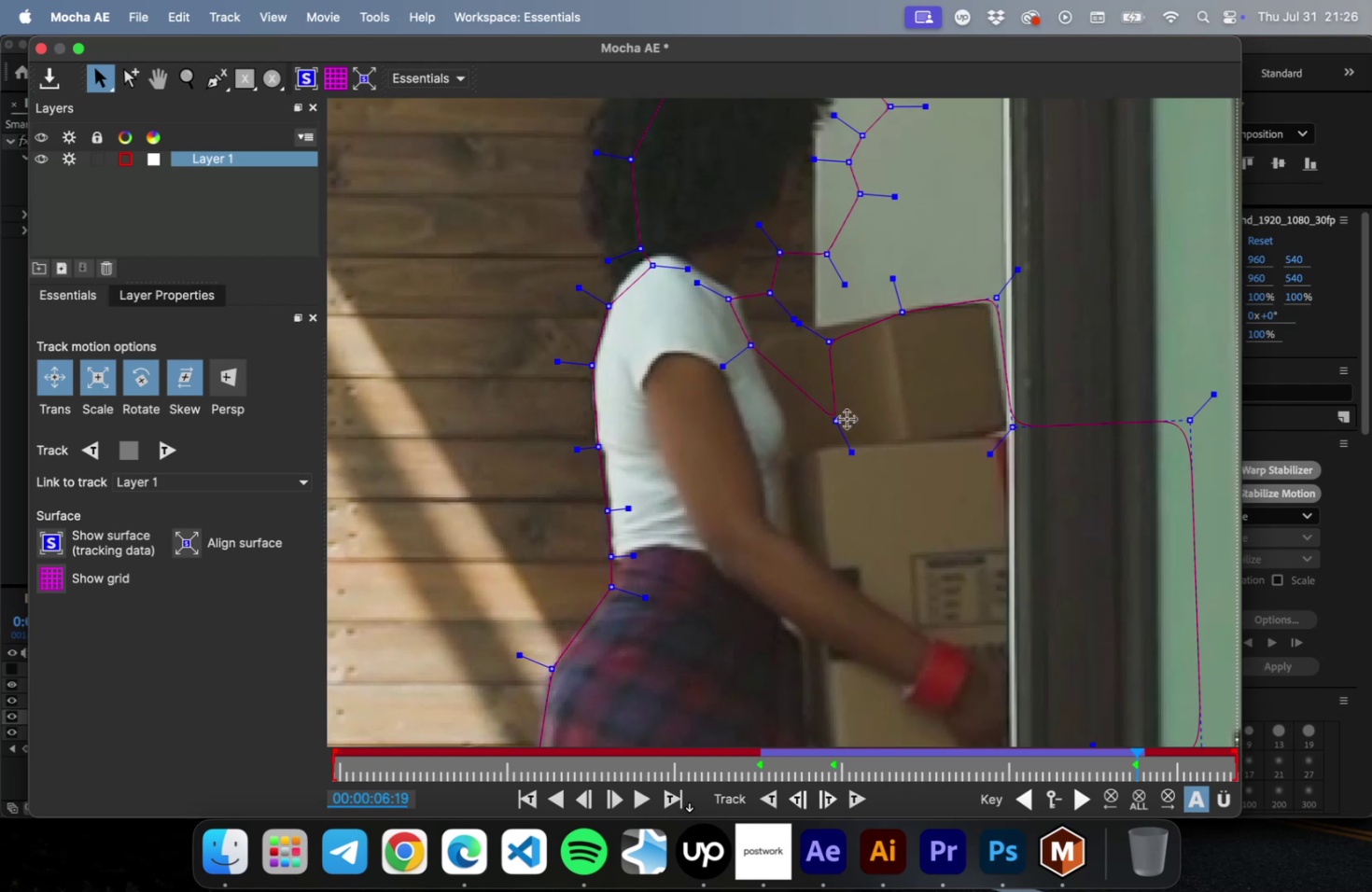 
left_click_drag(start_coordinate=[847, 421], to_coordinate=[789, 375])
 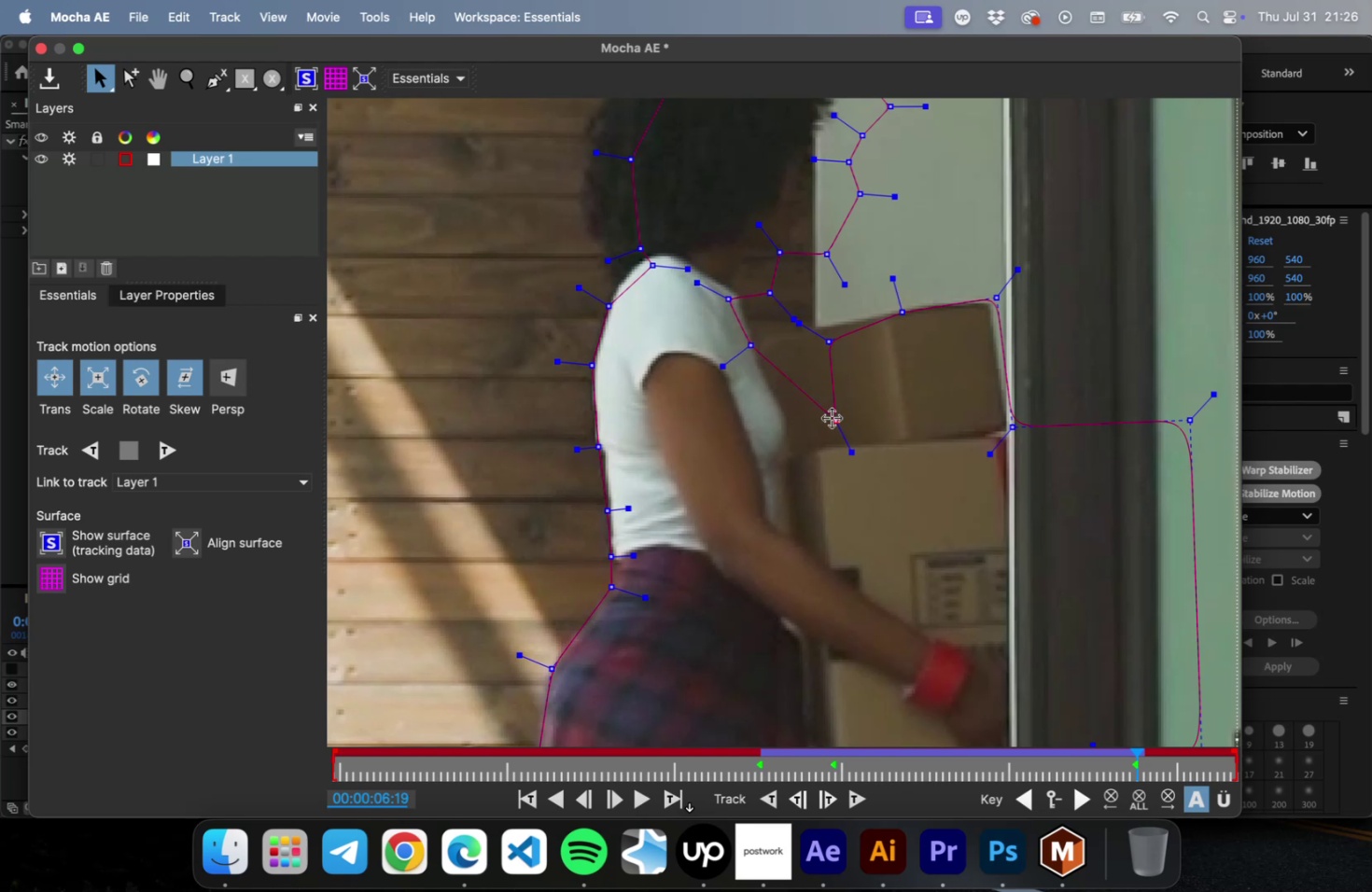 
left_click_drag(start_coordinate=[833, 419], to_coordinate=[765, 372])
 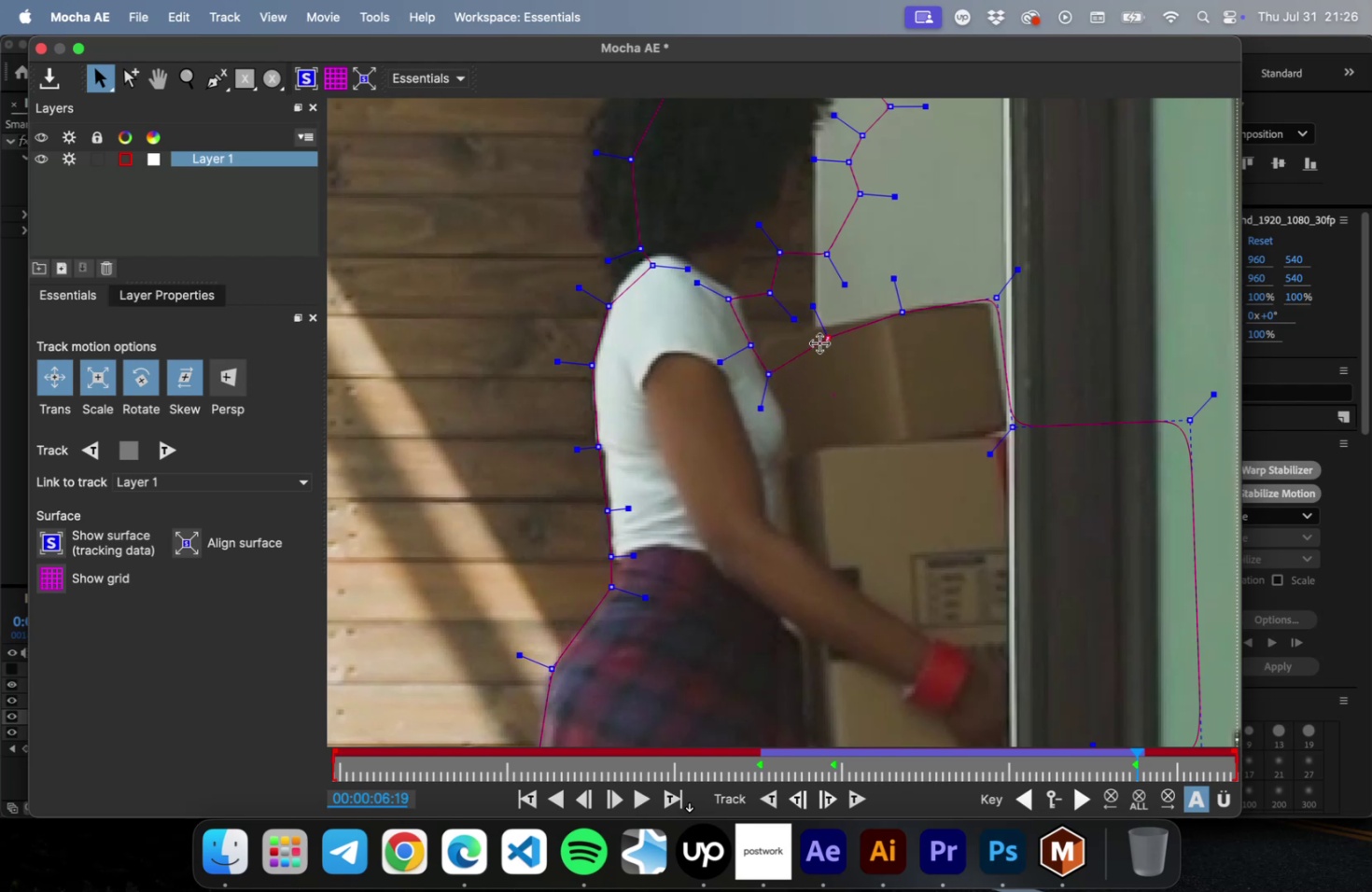 
left_click_drag(start_coordinate=[820, 348], to_coordinate=[806, 335])
 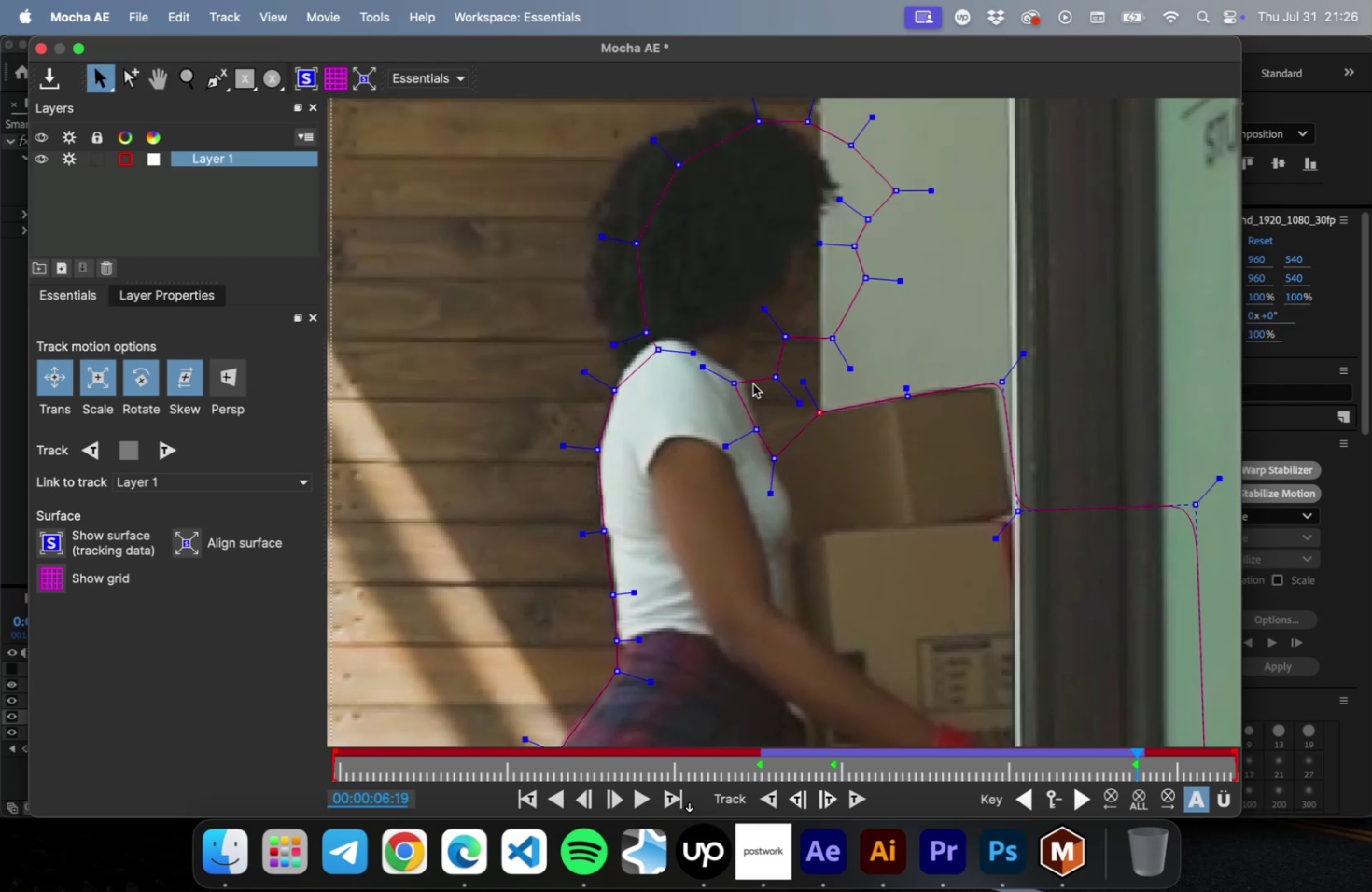 
left_click_drag(start_coordinate=[738, 382], to_coordinate=[745, 376])
 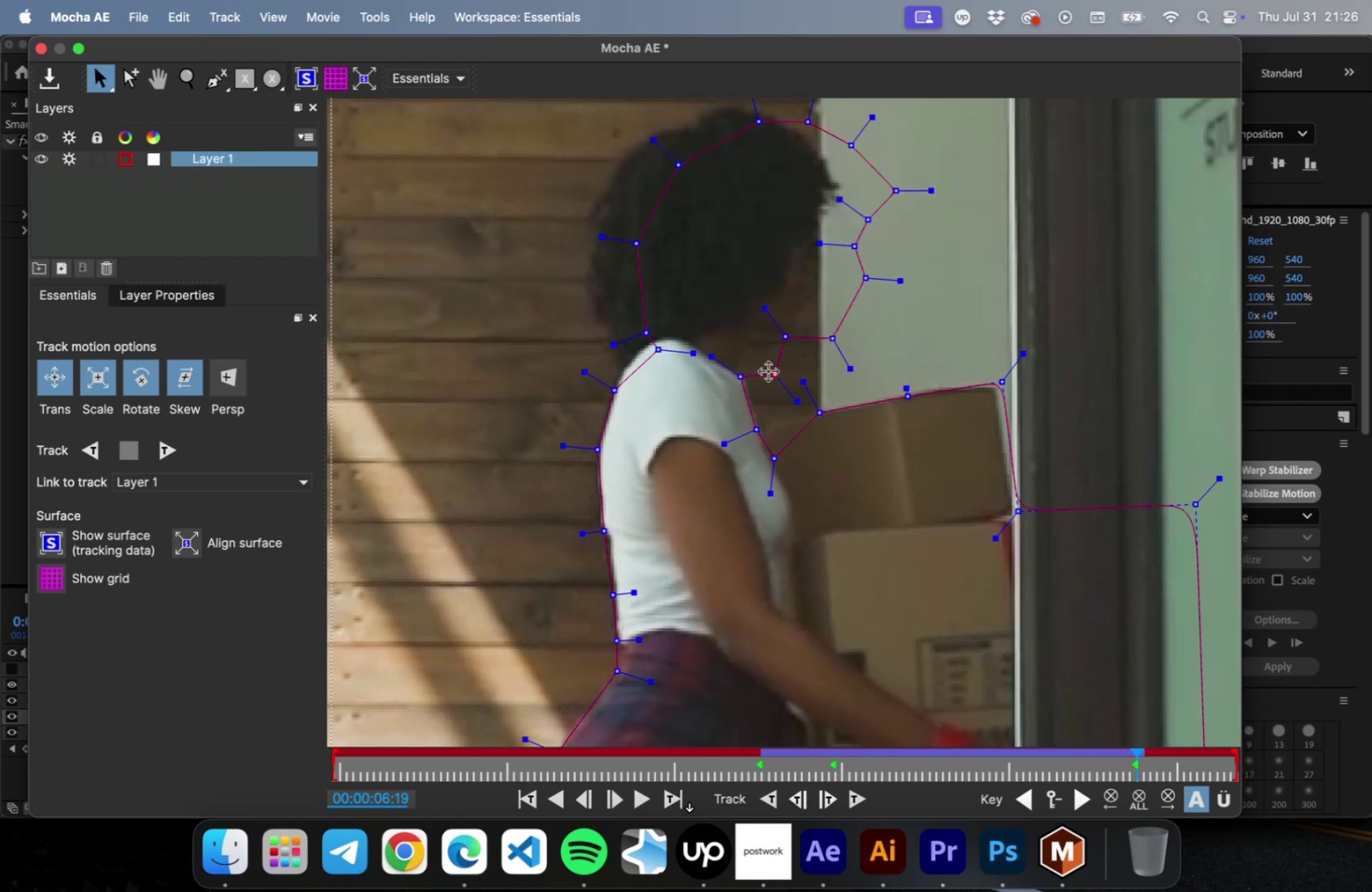 
left_click_drag(start_coordinate=[771, 379], to_coordinate=[748, 328])
 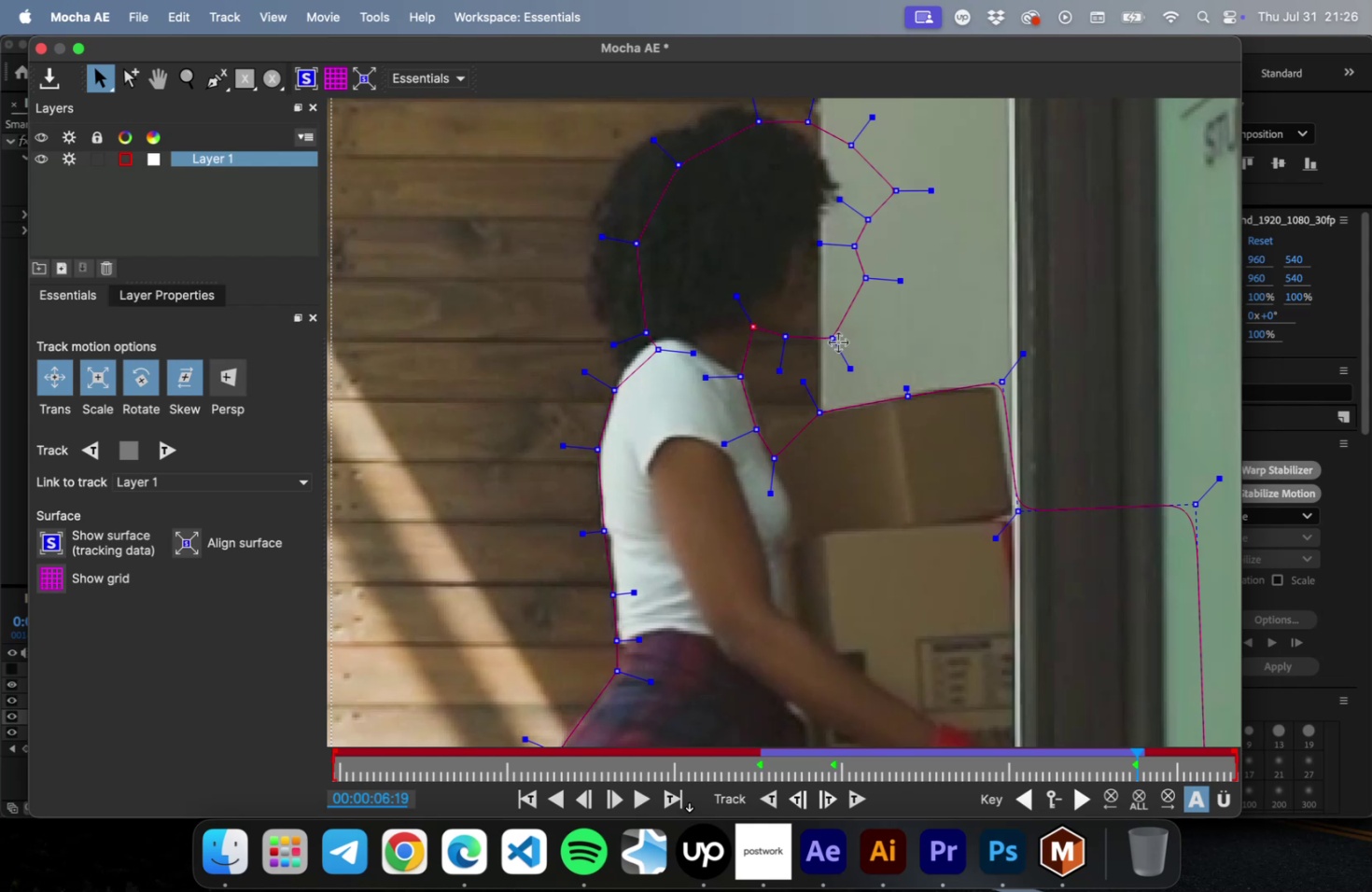 
left_click_drag(start_coordinate=[838, 342], to_coordinate=[797, 331])
 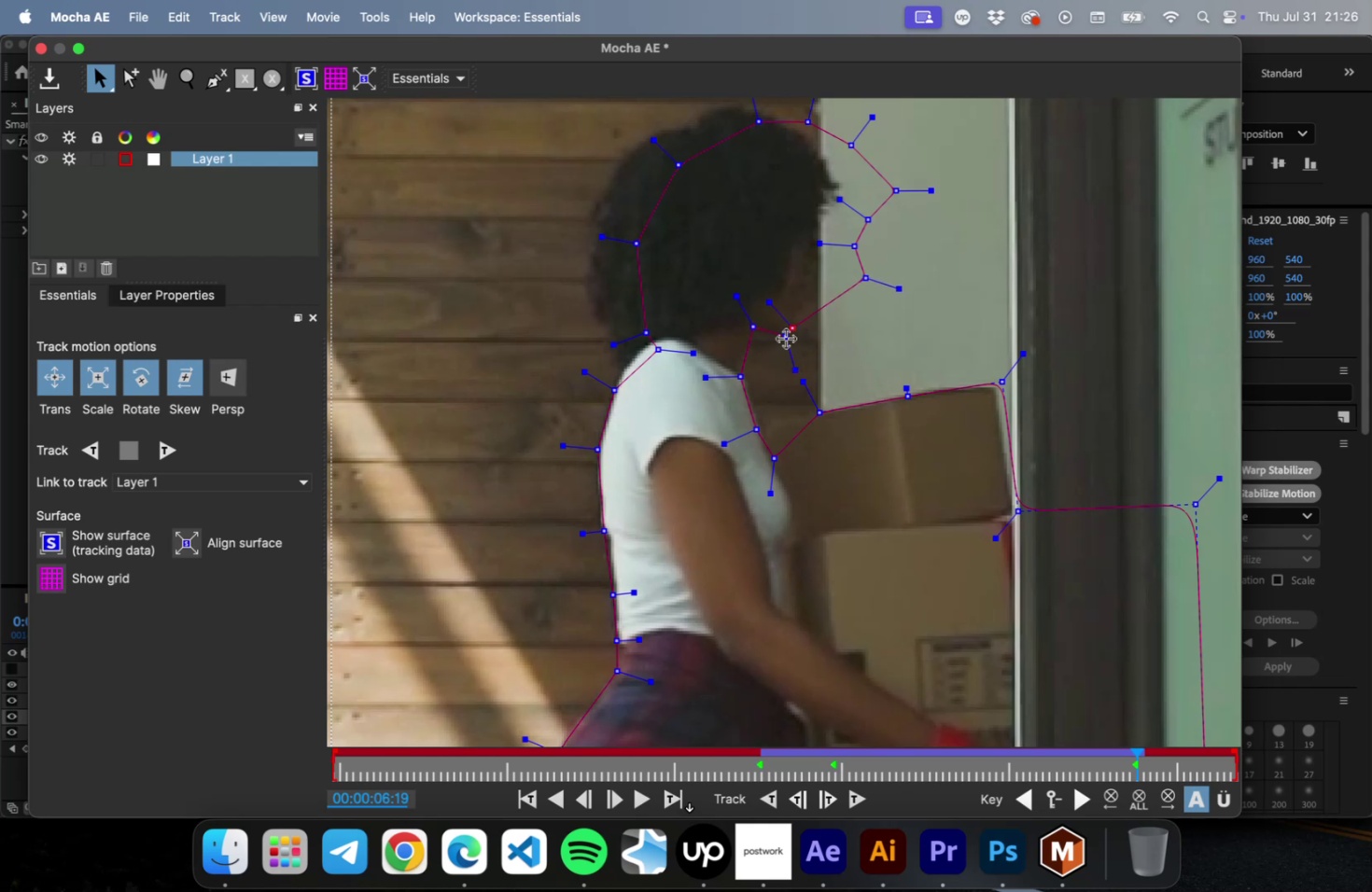 
left_click_drag(start_coordinate=[786, 339], to_coordinate=[780, 345])
 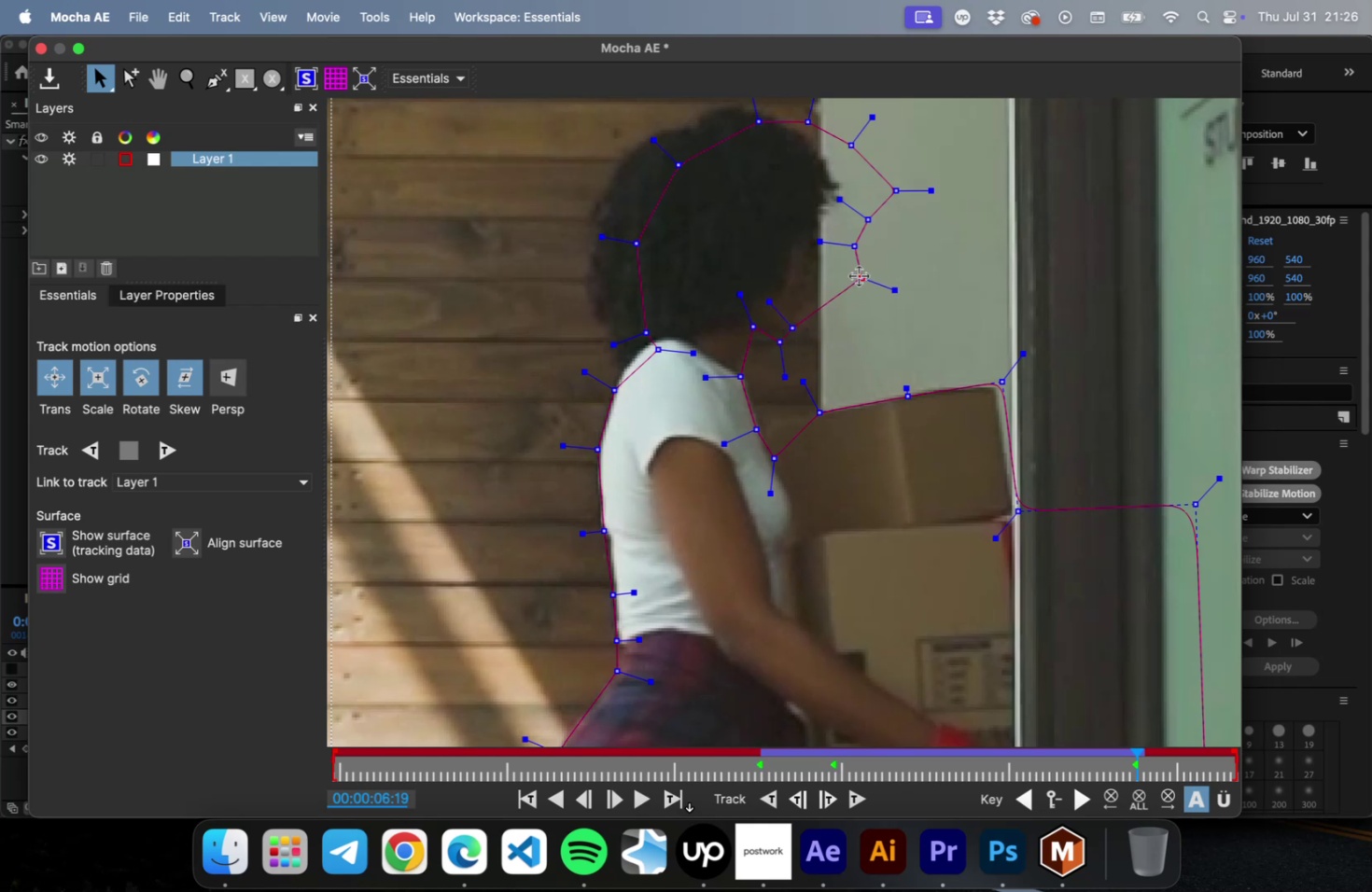 
left_click_drag(start_coordinate=[869, 277], to_coordinate=[806, 289])
 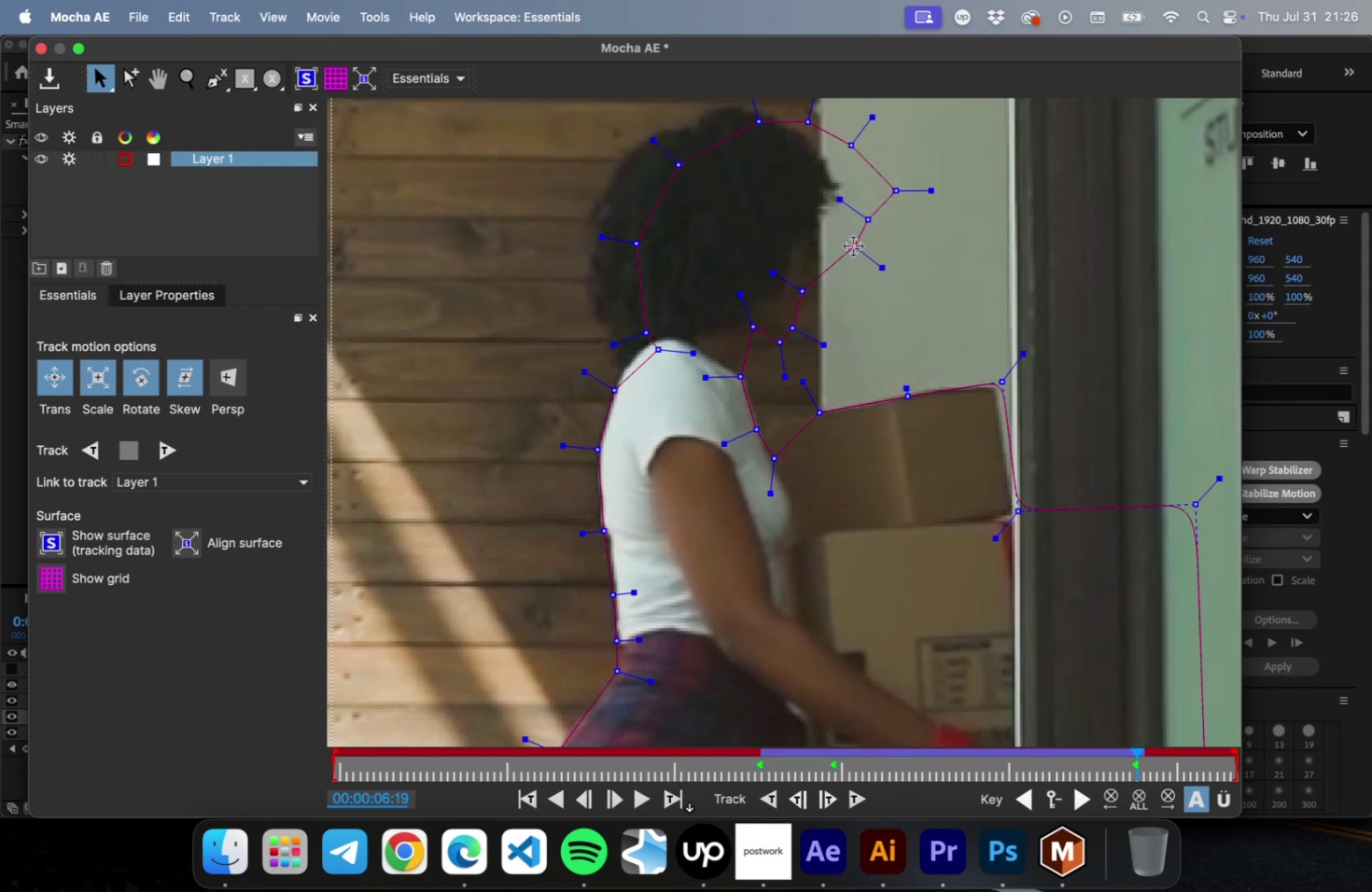 
left_click_drag(start_coordinate=[853, 246], to_coordinate=[811, 258])
 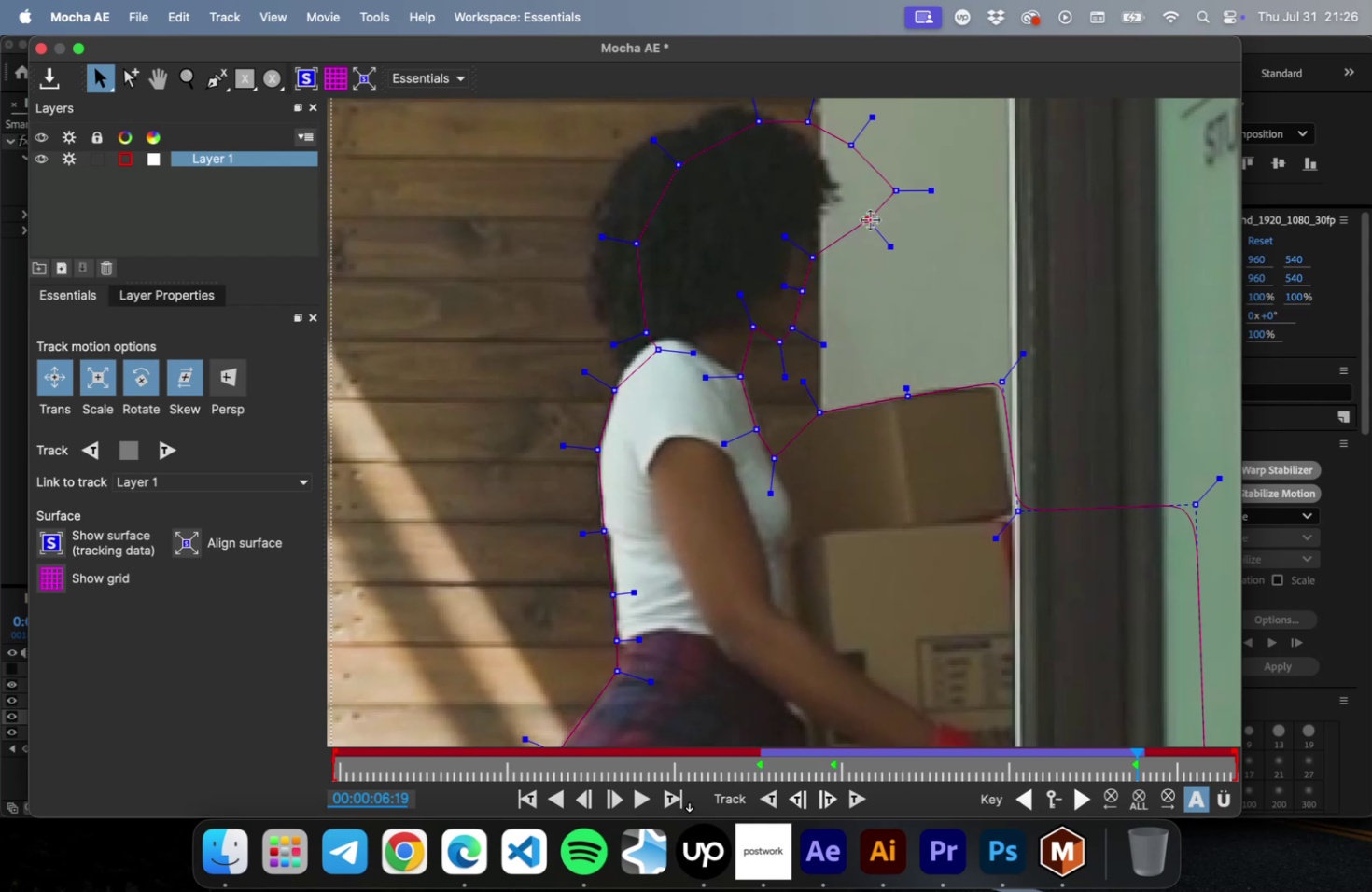 
left_click_drag(start_coordinate=[870, 220], to_coordinate=[814, 223])
 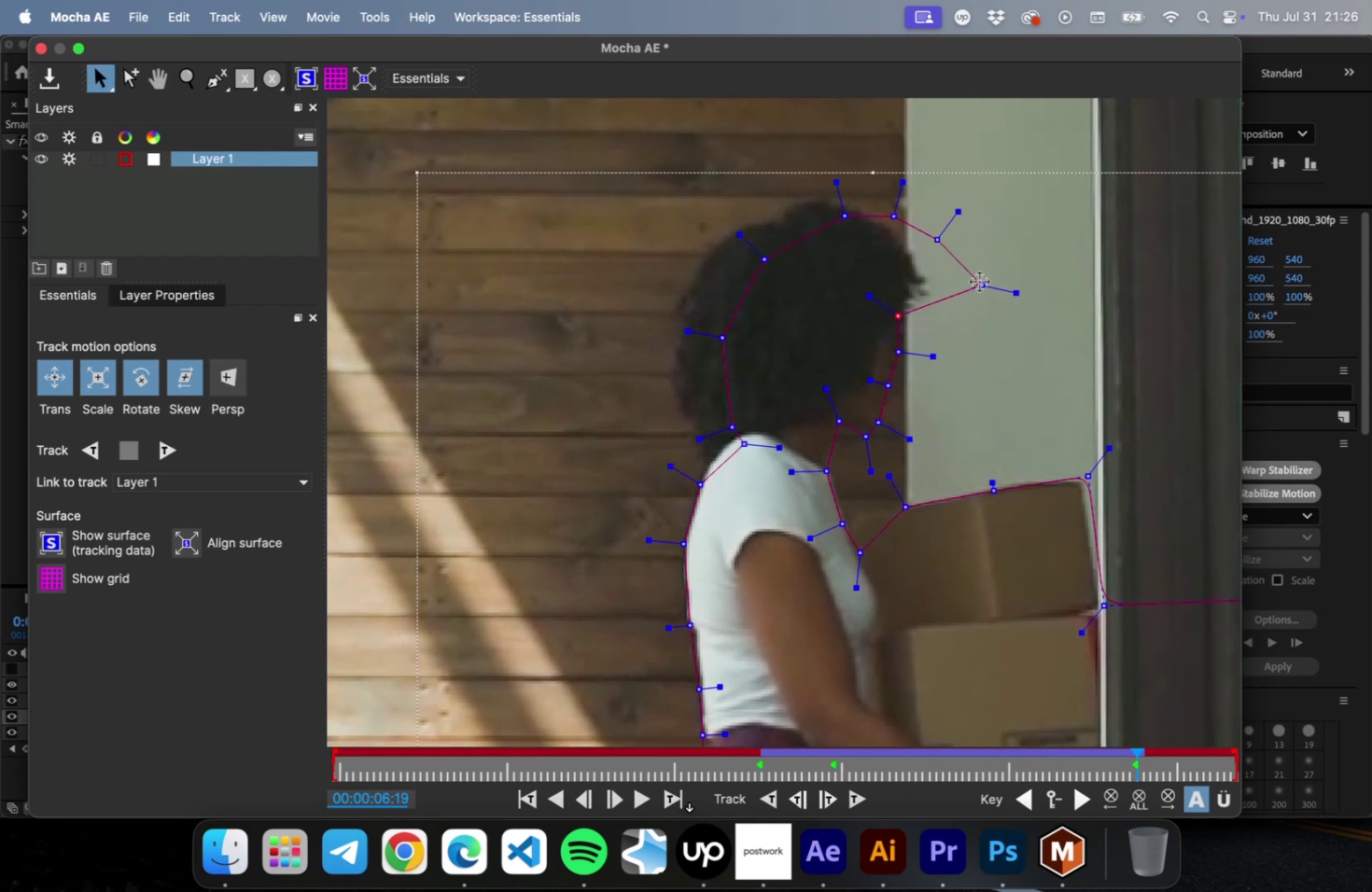 
left_click_drag(start_coordinate=[980, 282], to_coordinate=[925, 286])
 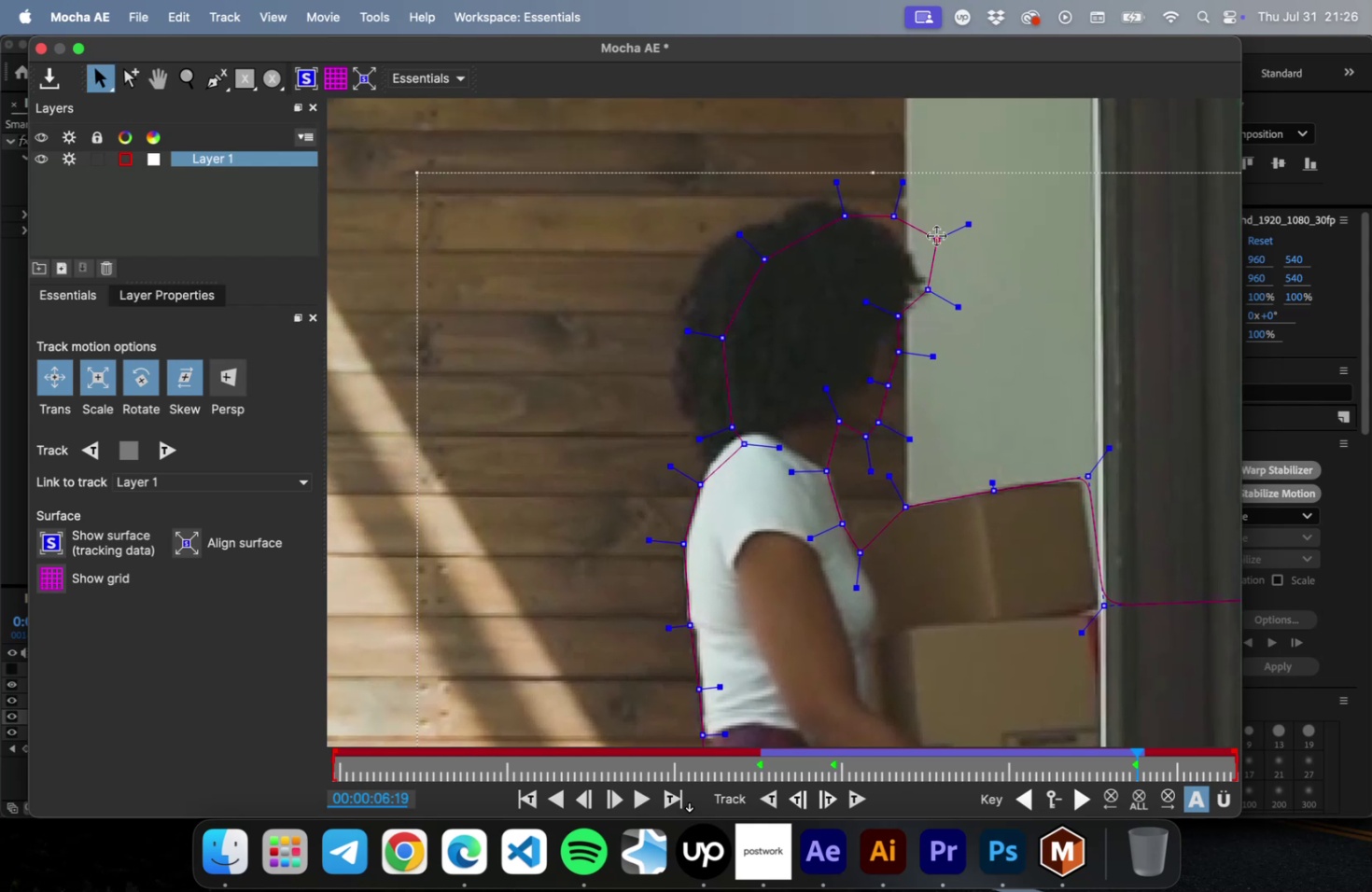 
left_click_drag(start_coordinate=[936, 236], to_coordinate=[909, 252])
 